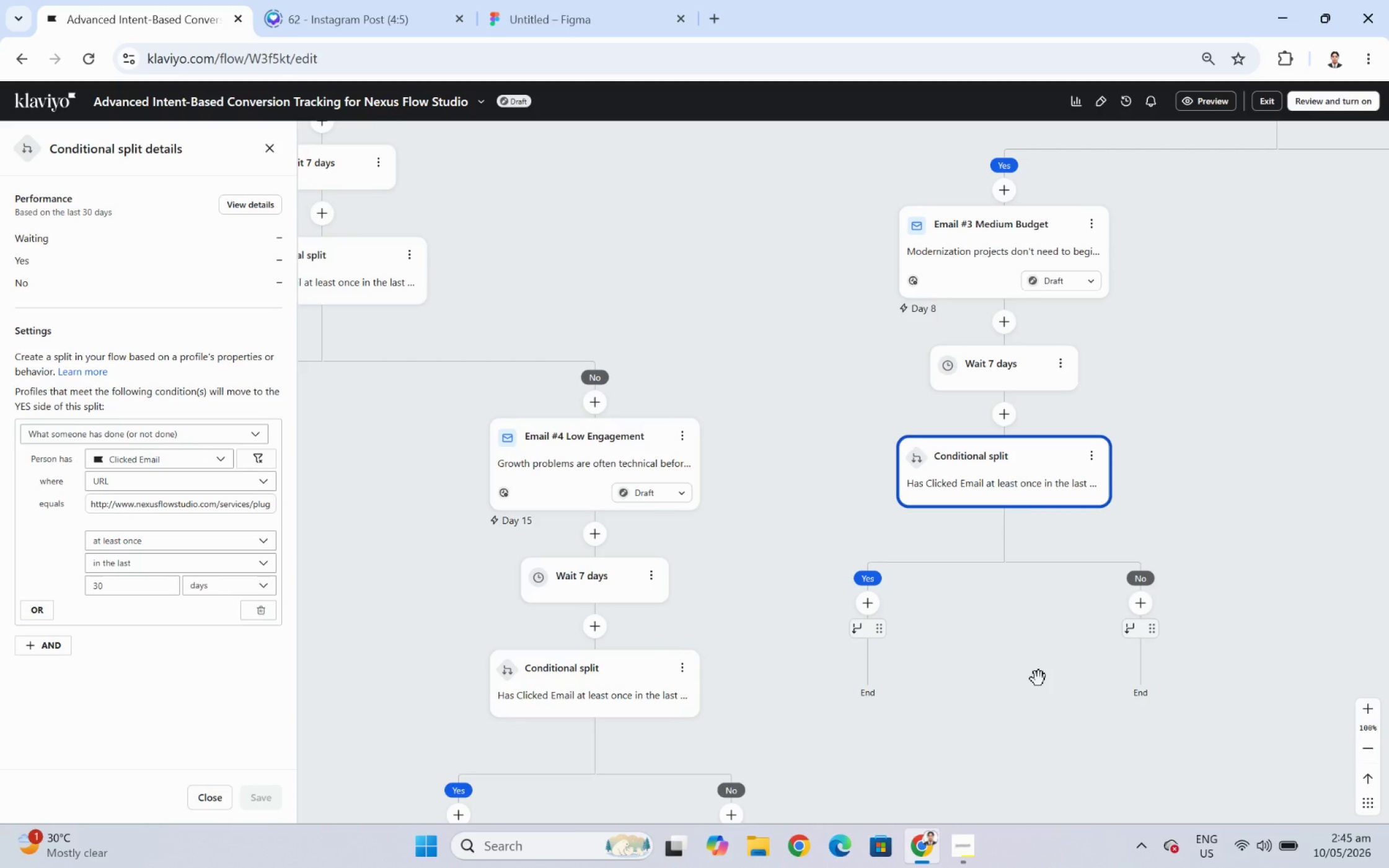 
scroll: coordinate [1038, 678], scroll_direction: down, amount: 2.0
 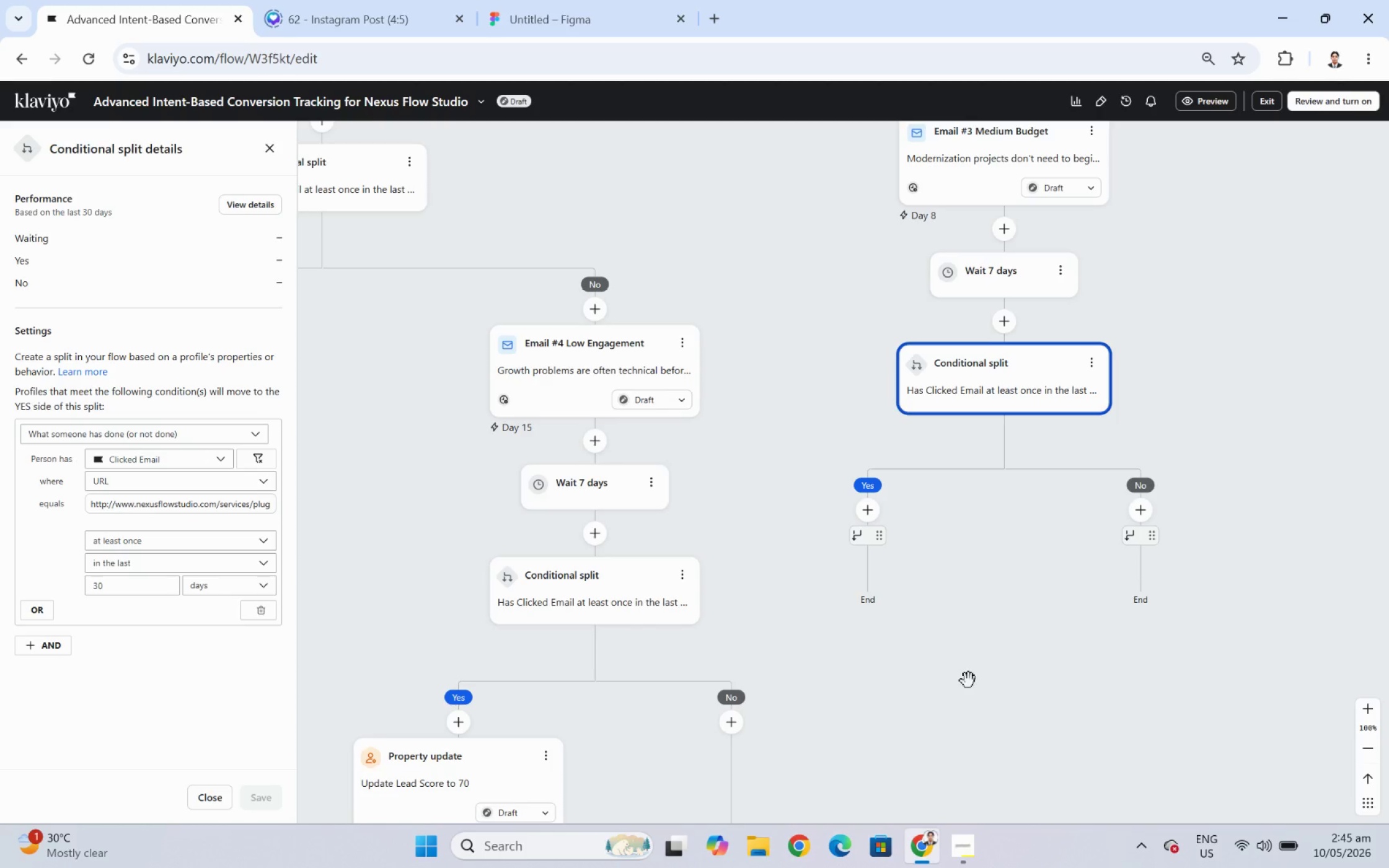 
left_click_drag(start_coordinate=[968, 682], to_coordinate=[1210, 692])
 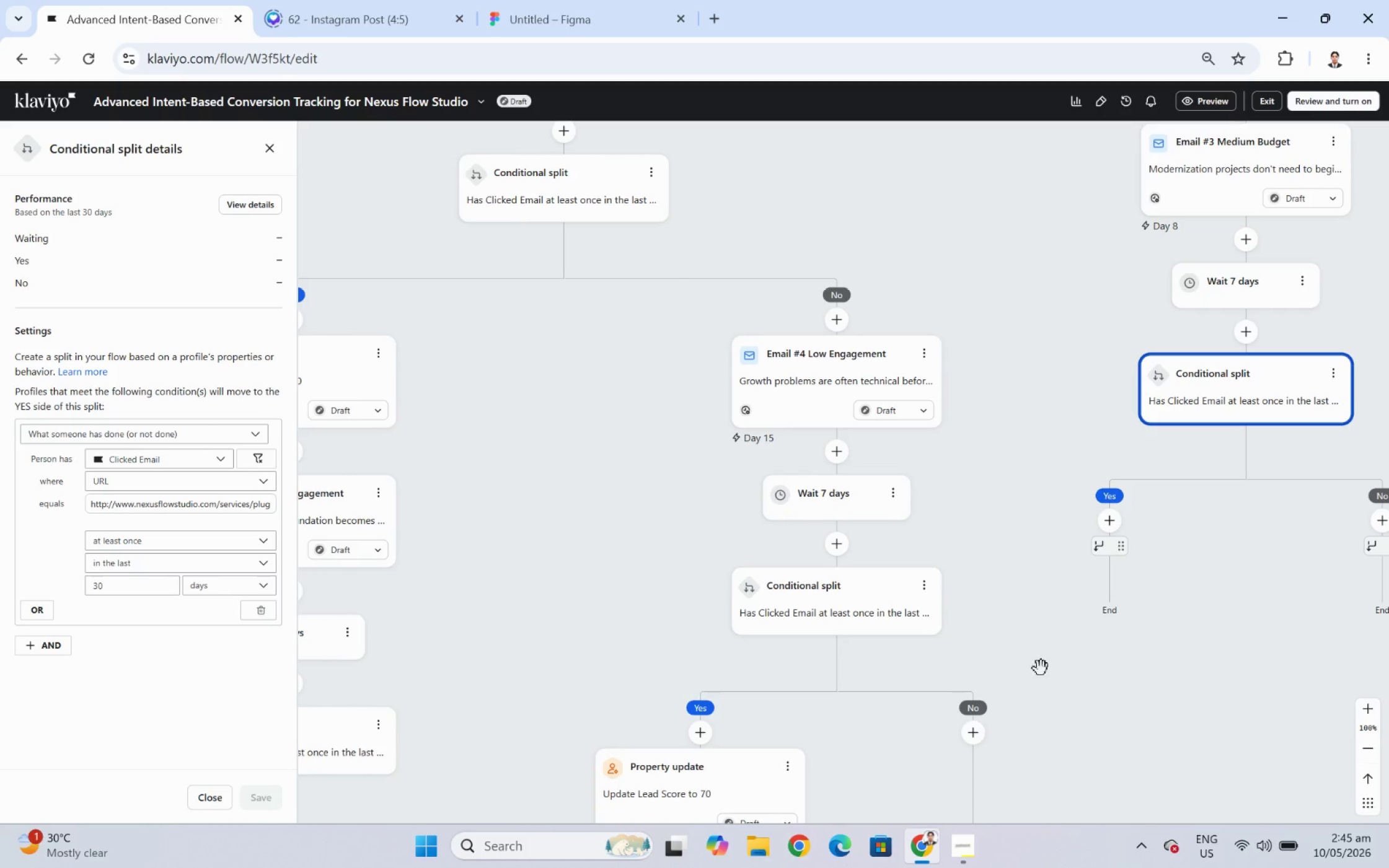 
left_click_drag(start_coordinate=[1050, 666], to_coordinate=[924, 600])
 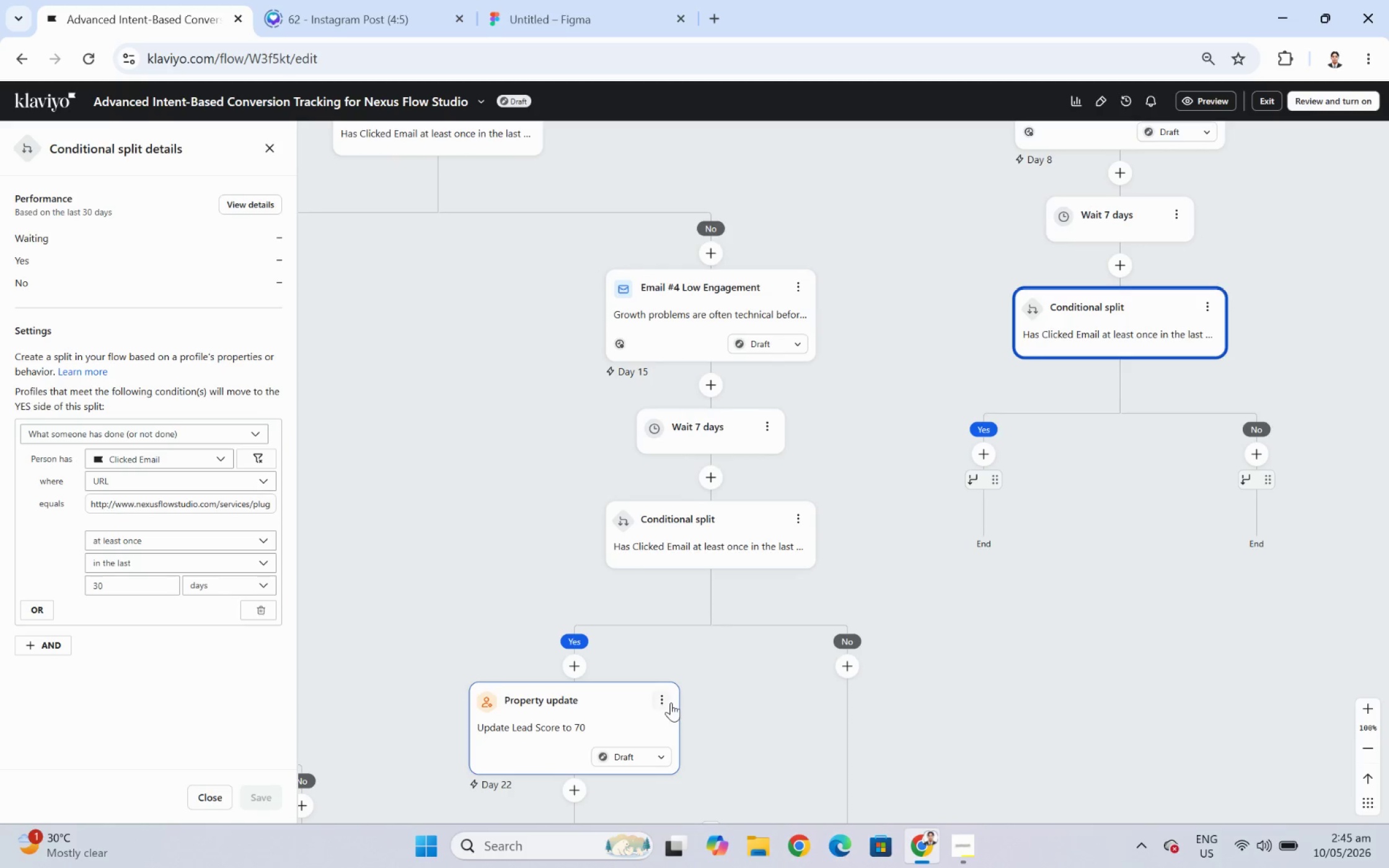 
left_click([661, 702])
 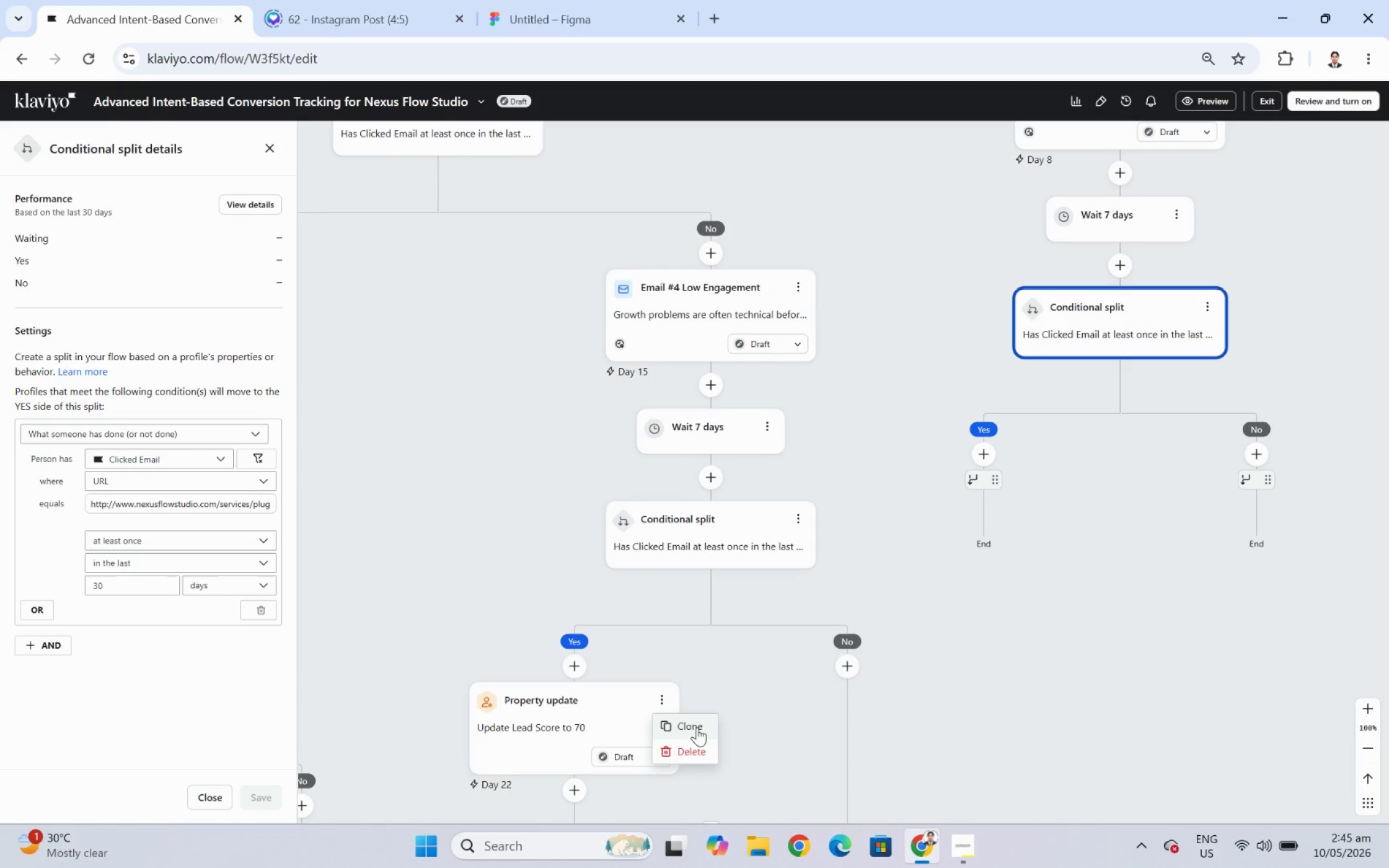 
left_click([696, 729])
 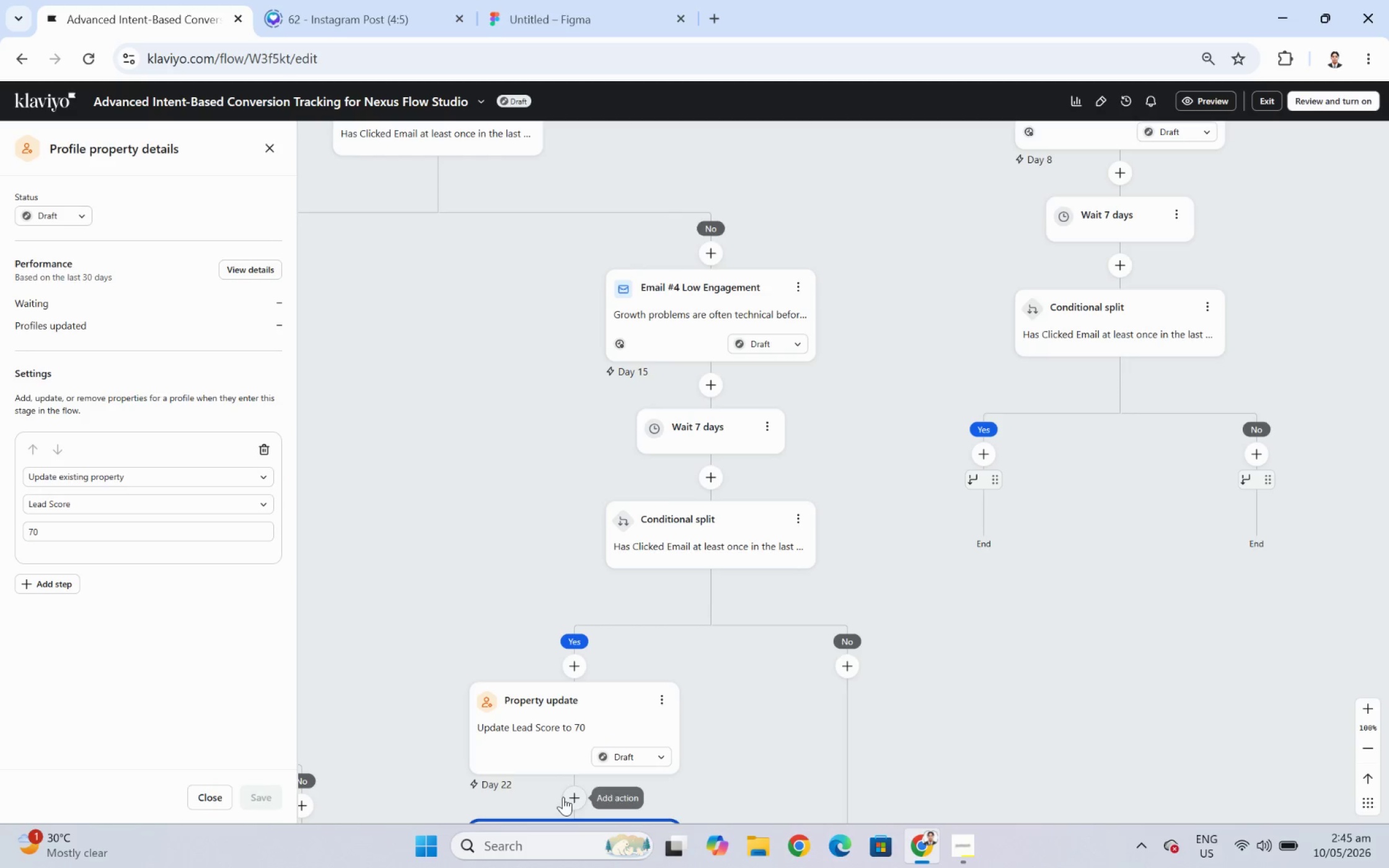 
wait(6.37)
 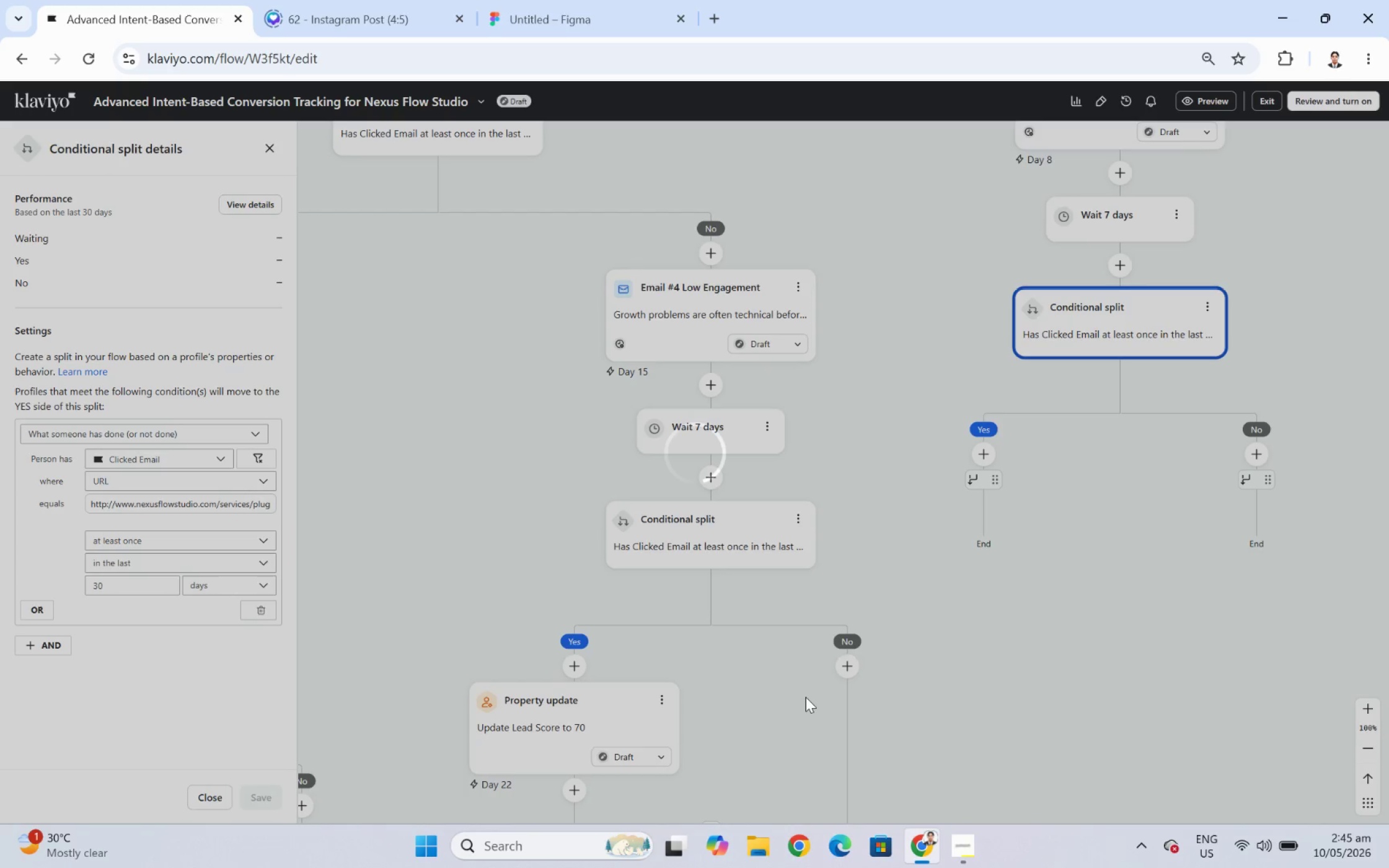 
scroll: coordinate [809, 742], scroll_direction: down, amount: 1.0
 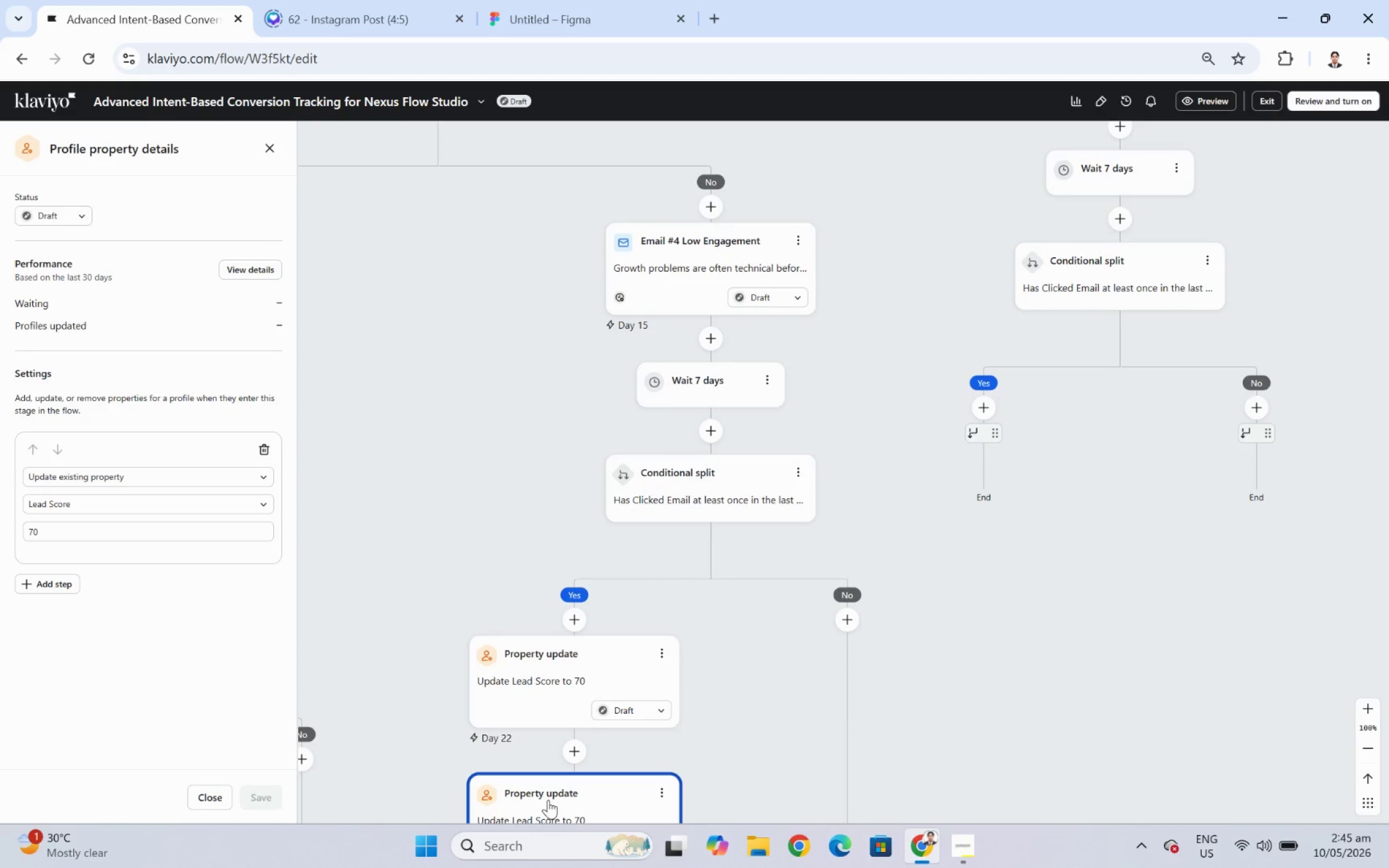 
left_click_drag(start_coordinate=[548, 800], to_coordinate=[971, 418])
 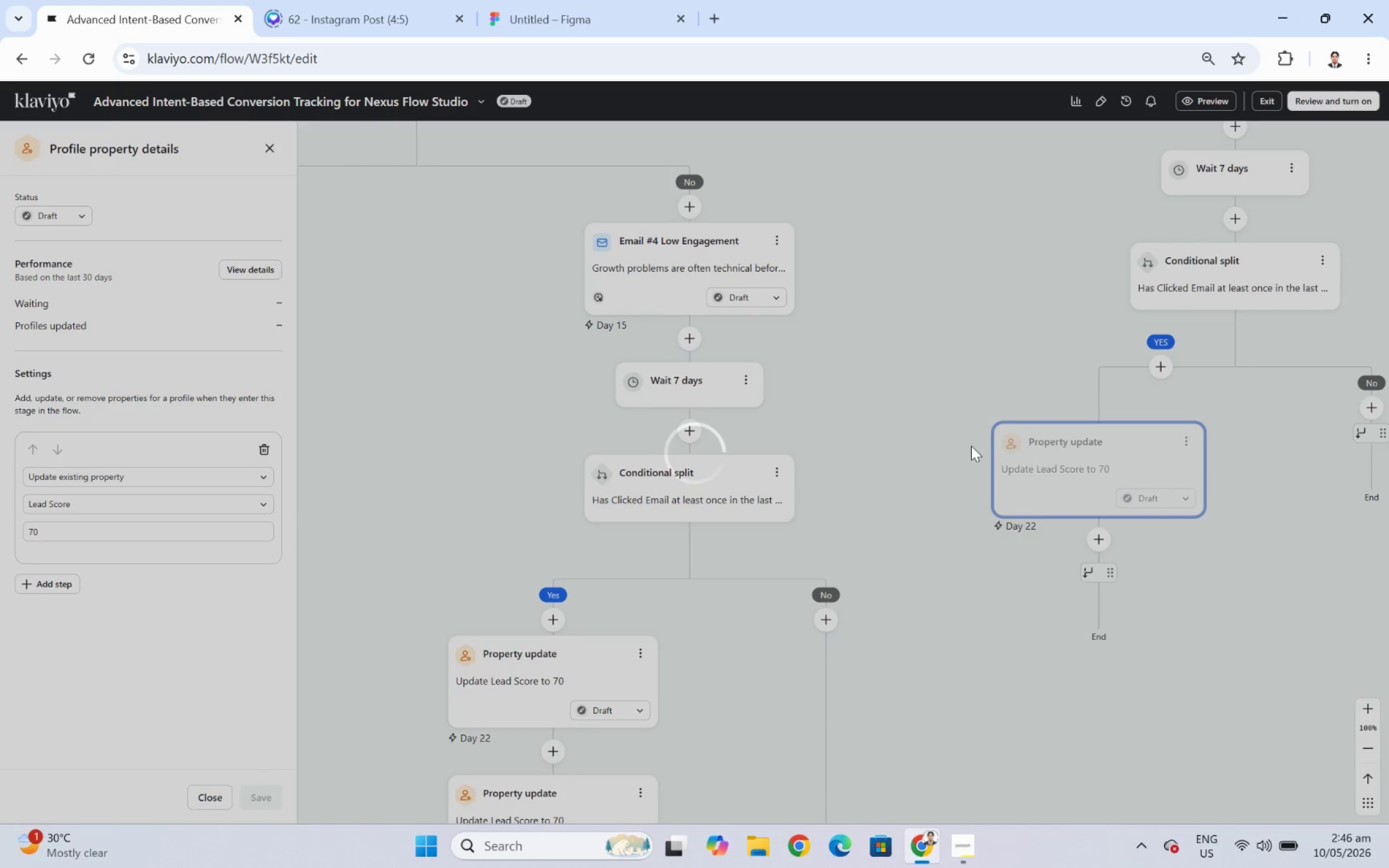 
mouse_move([986, 459])
 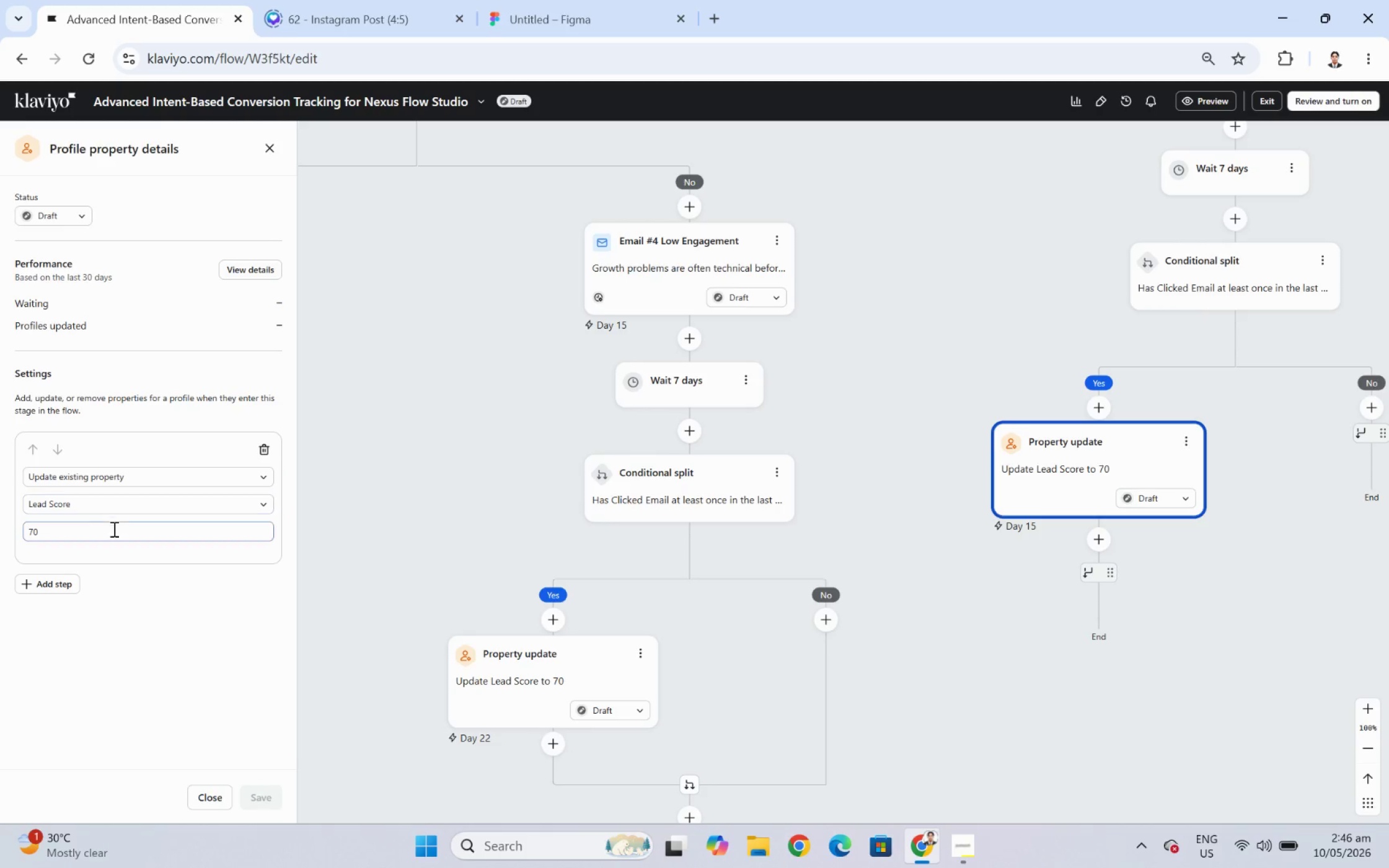 
double_click([113, 533])
 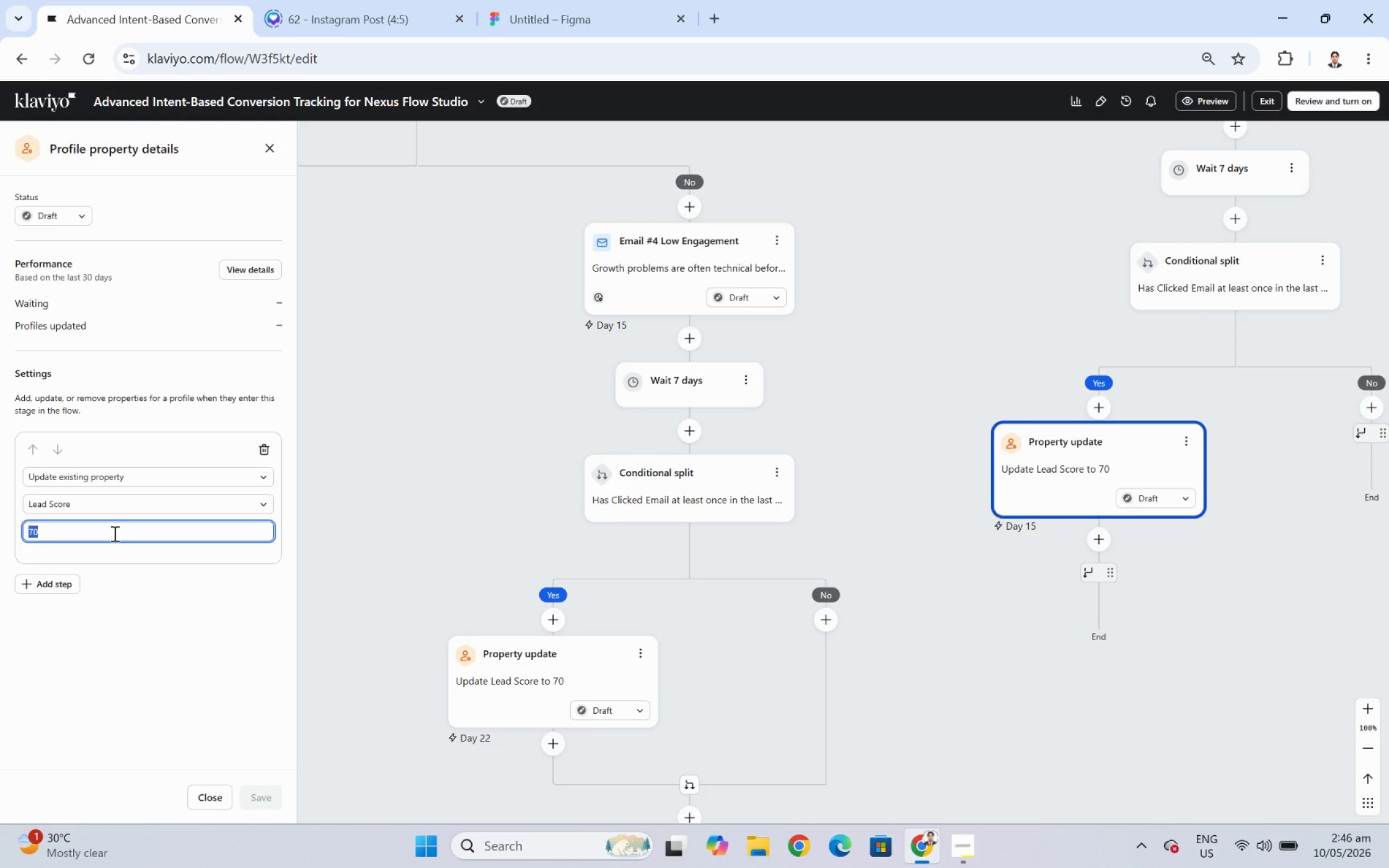 
key(Numpad5)
 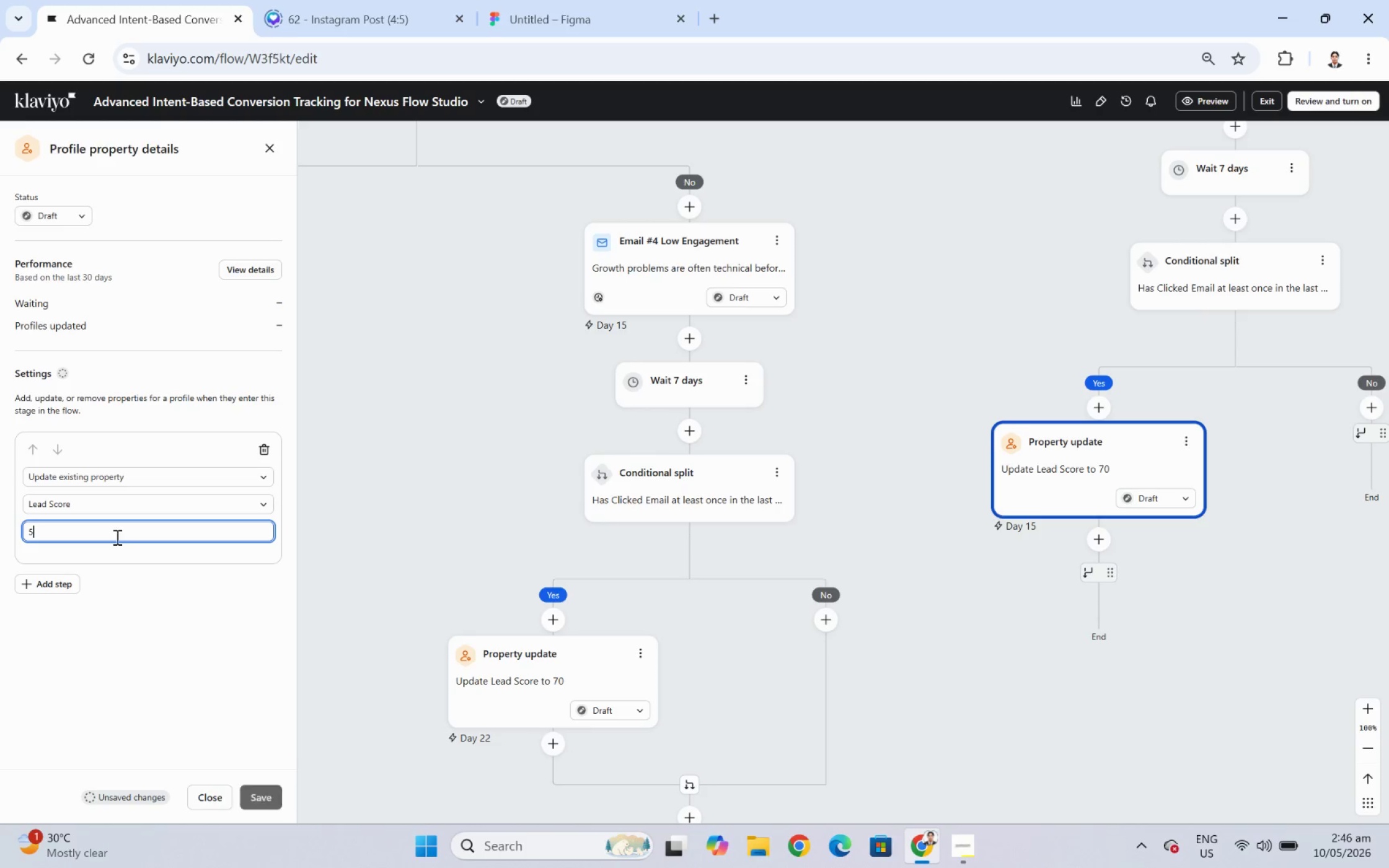 
key(Numpad0)
 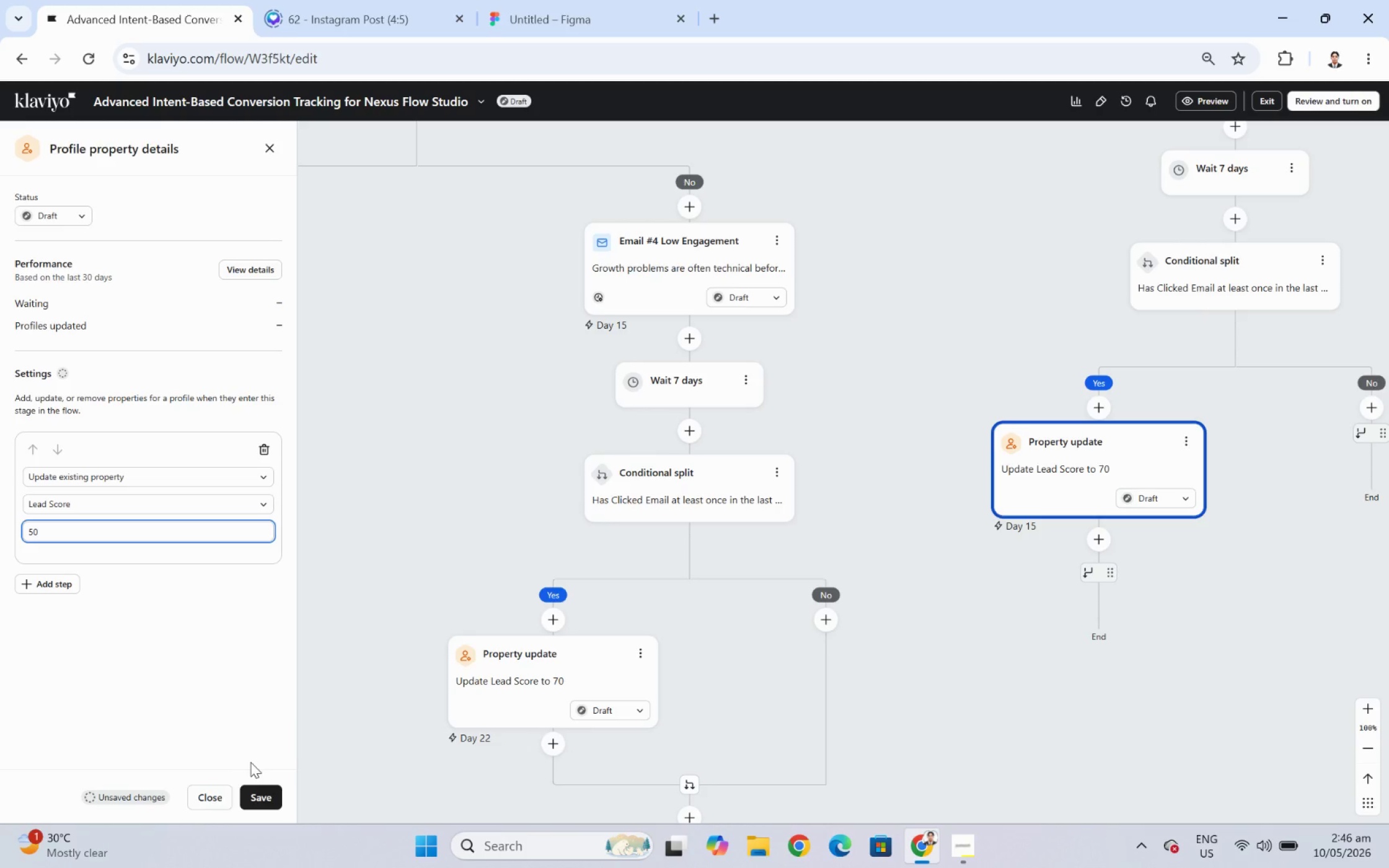 
left_click([267, 791])
 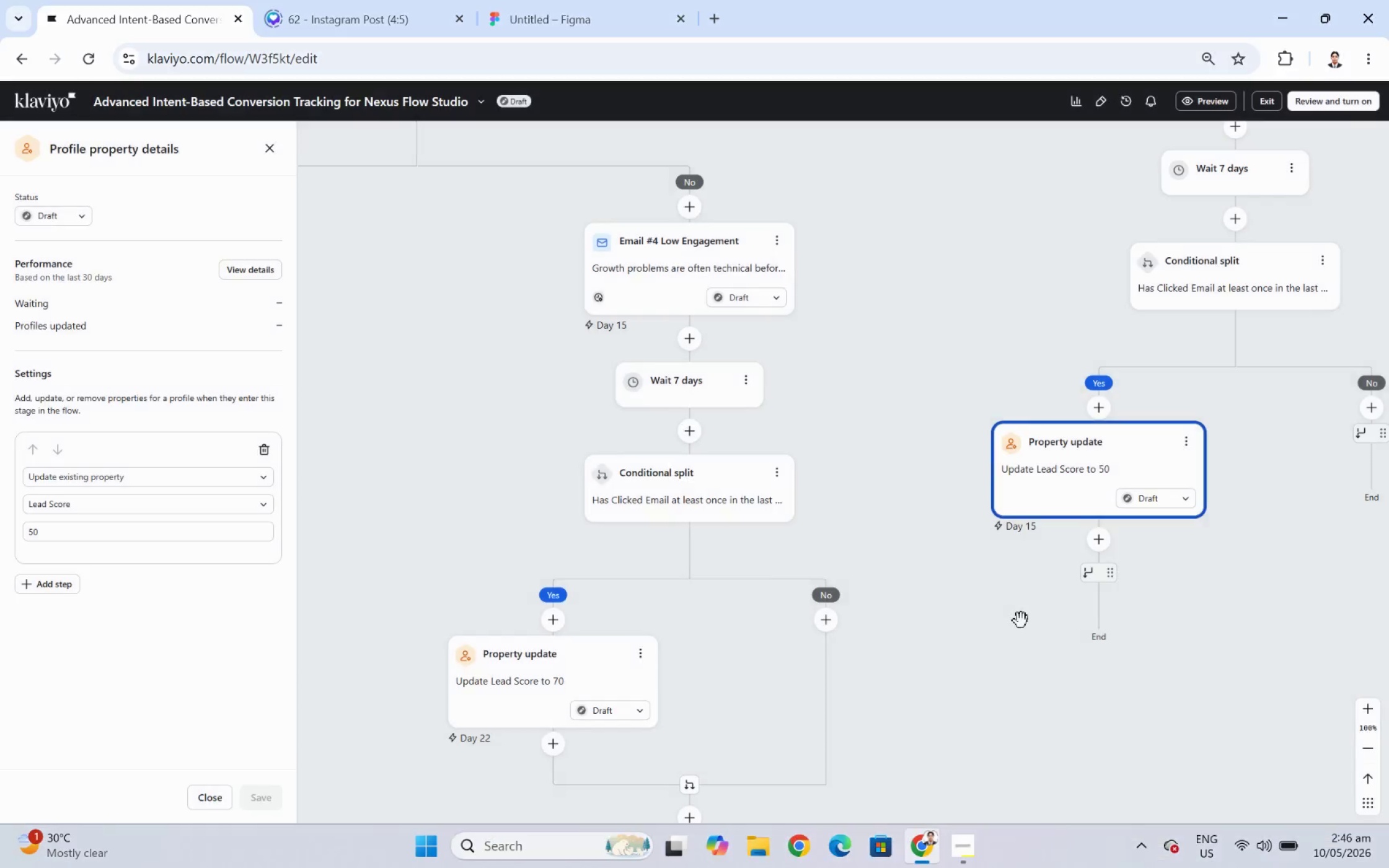 
left_click_drag(start_coordinate=[1199, 645], to_coordinate=[1114, 566])
 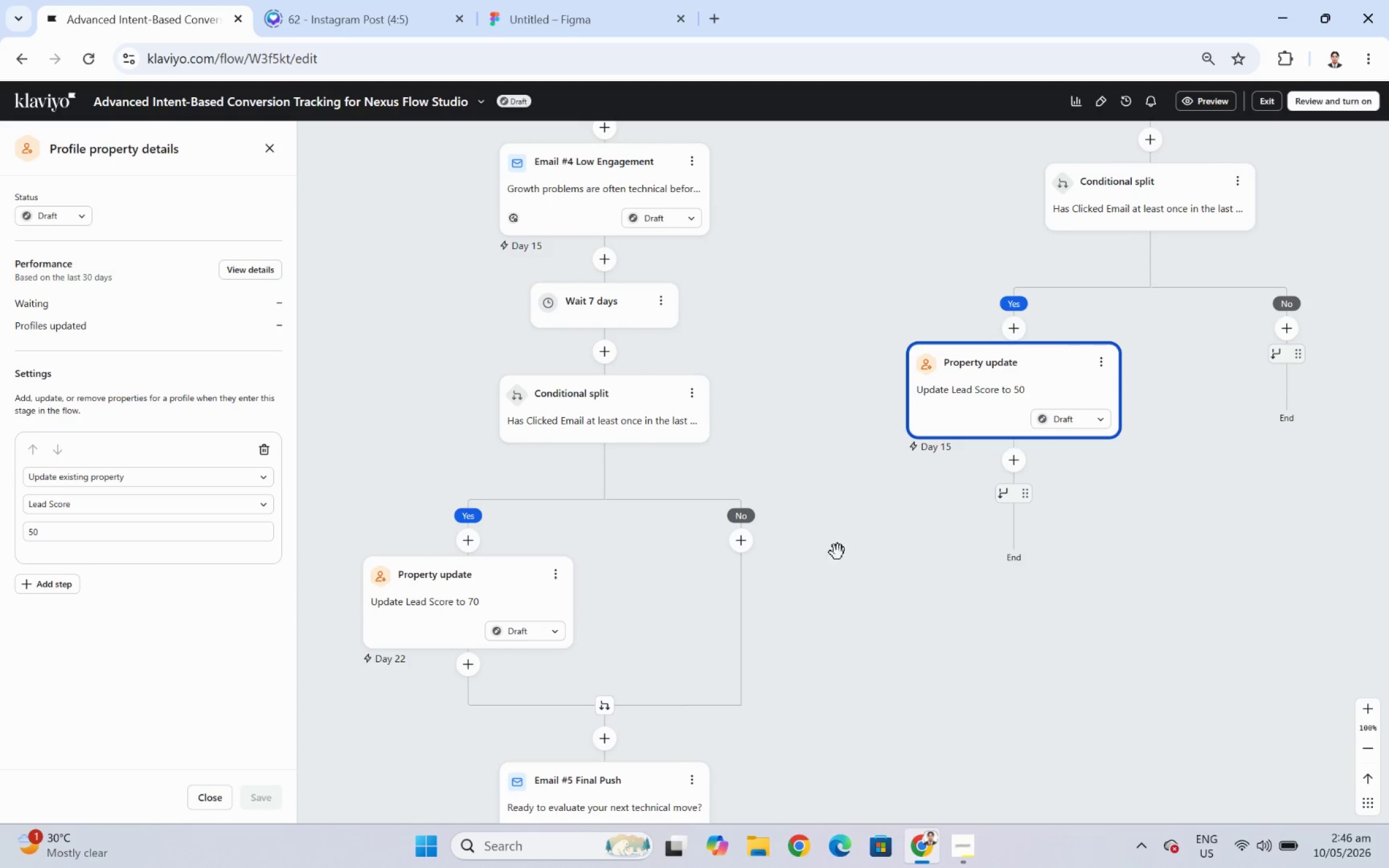 
left_click_drag(start_coordinate=[847, 520], to_coordinate=[1114, 597])
 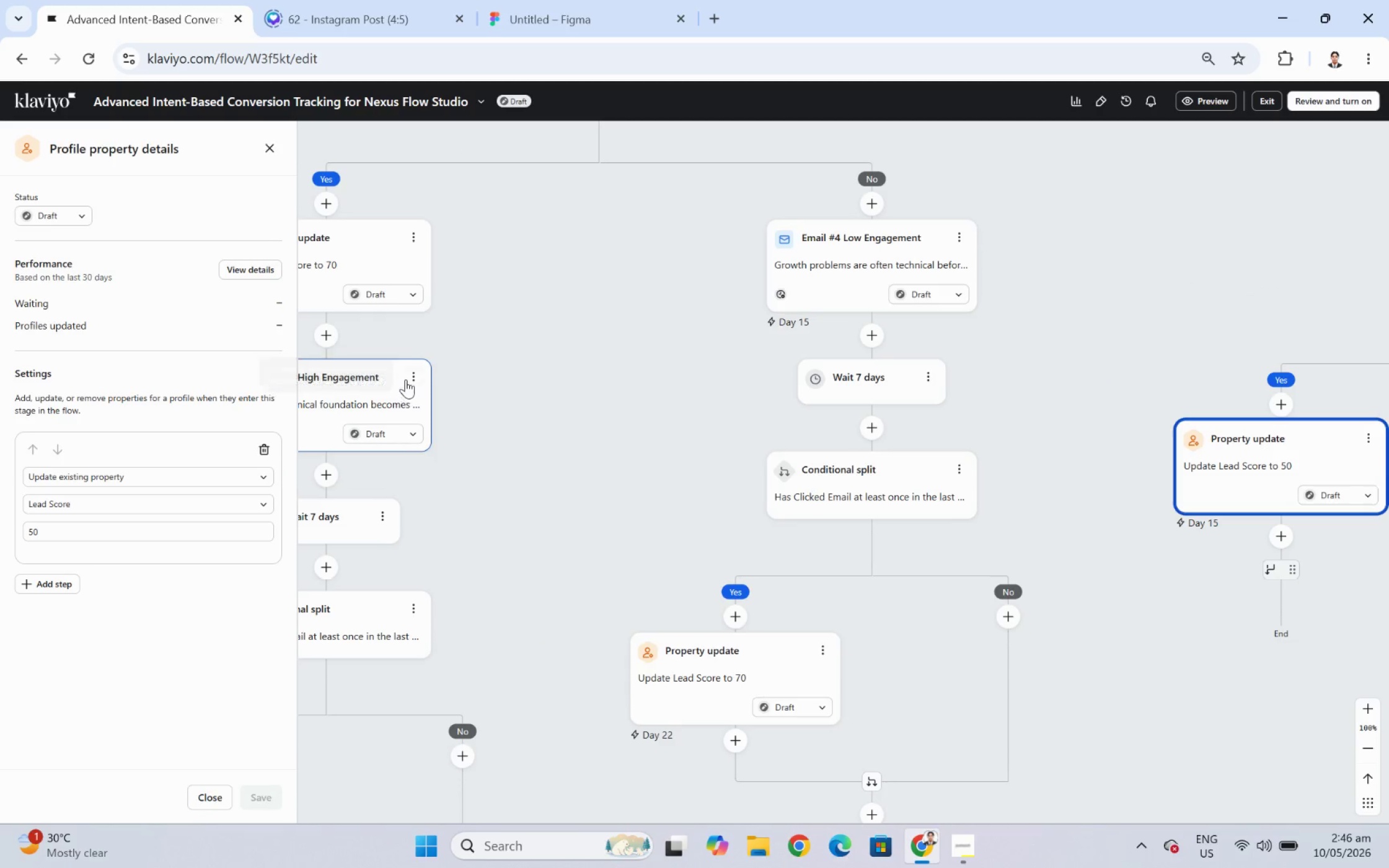 
left_click([407, 377])
 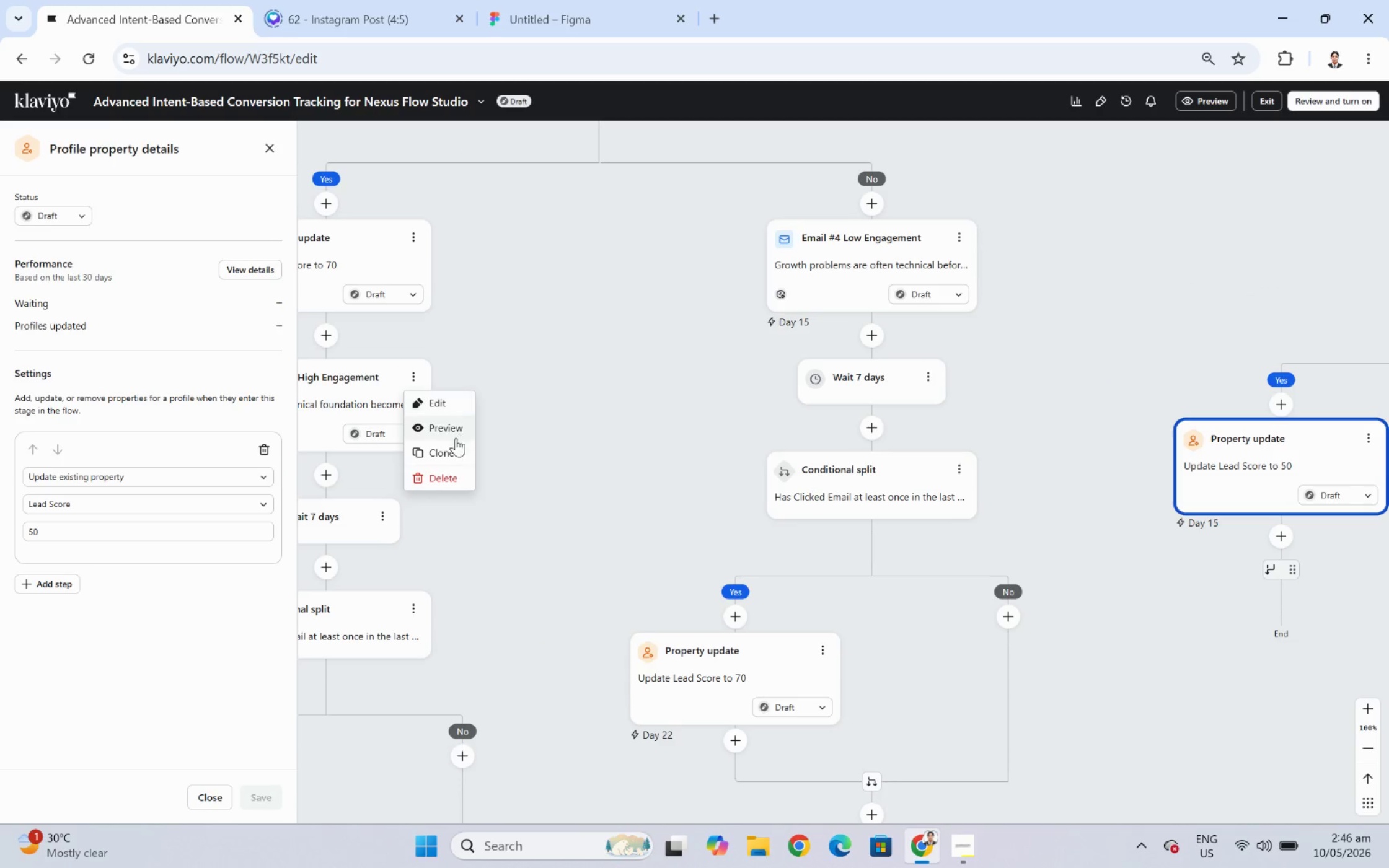 
left_click([454, 456])
 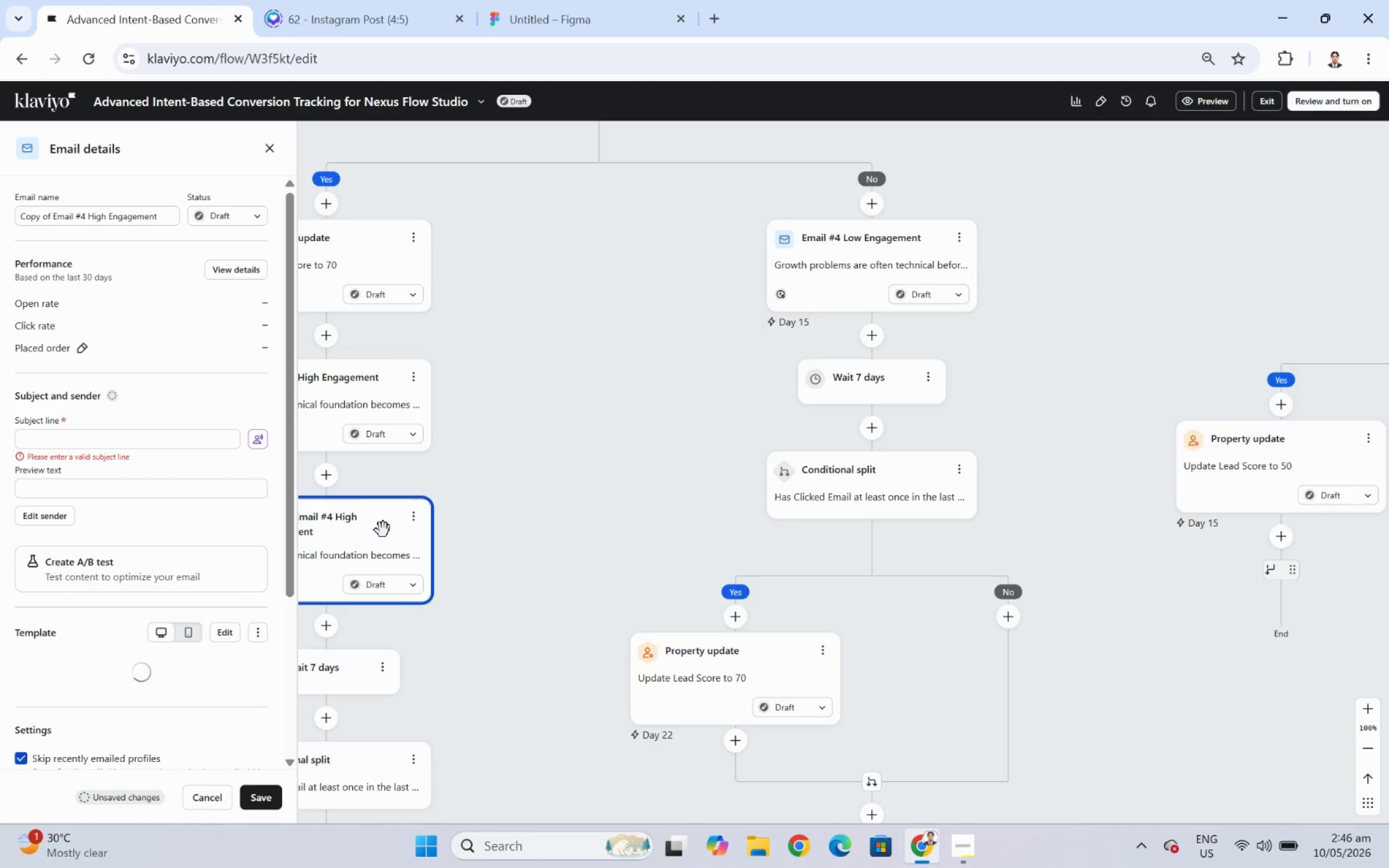 
wait(13.88)
 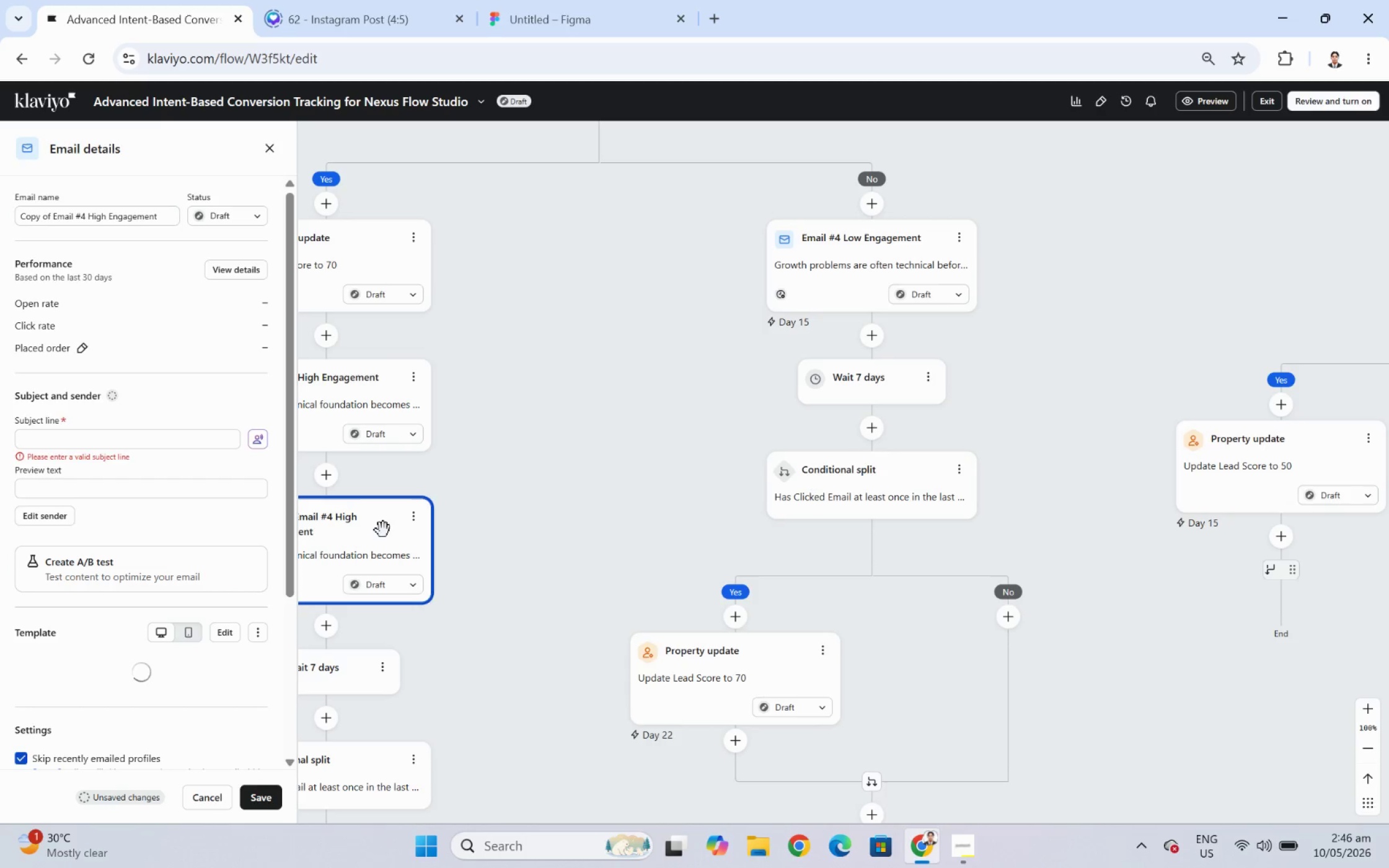 
left_click_drag(start_coordinate=[358, 522], to_coordinate=[1287, 556])
 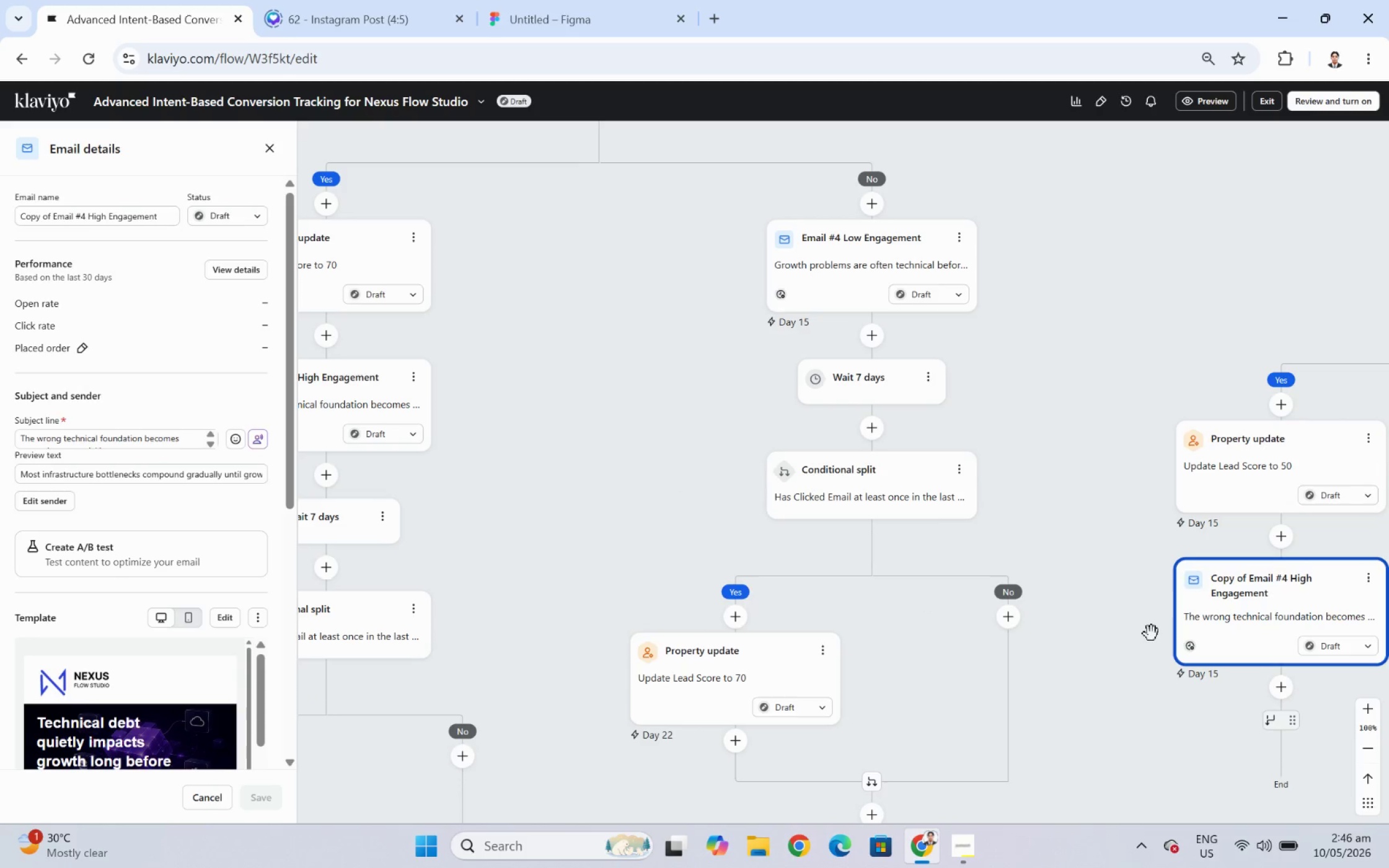 
left_click_drag(start_coordinate=[1152, 721], to_coordinate=[1047, 639])
 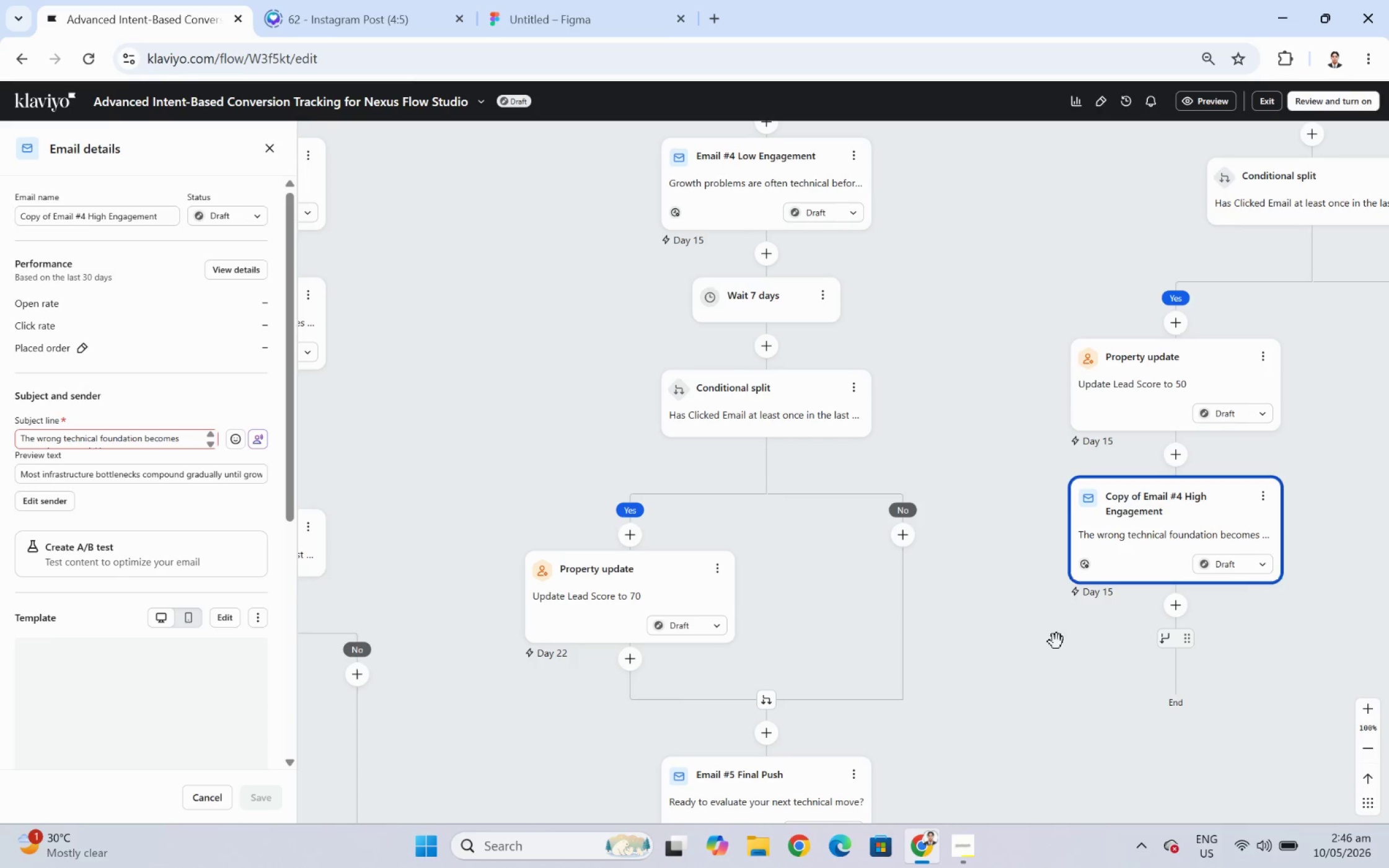 
left_click_drag(start_coordinate=[1033, 639], to_coordinate=[1002, 641])
 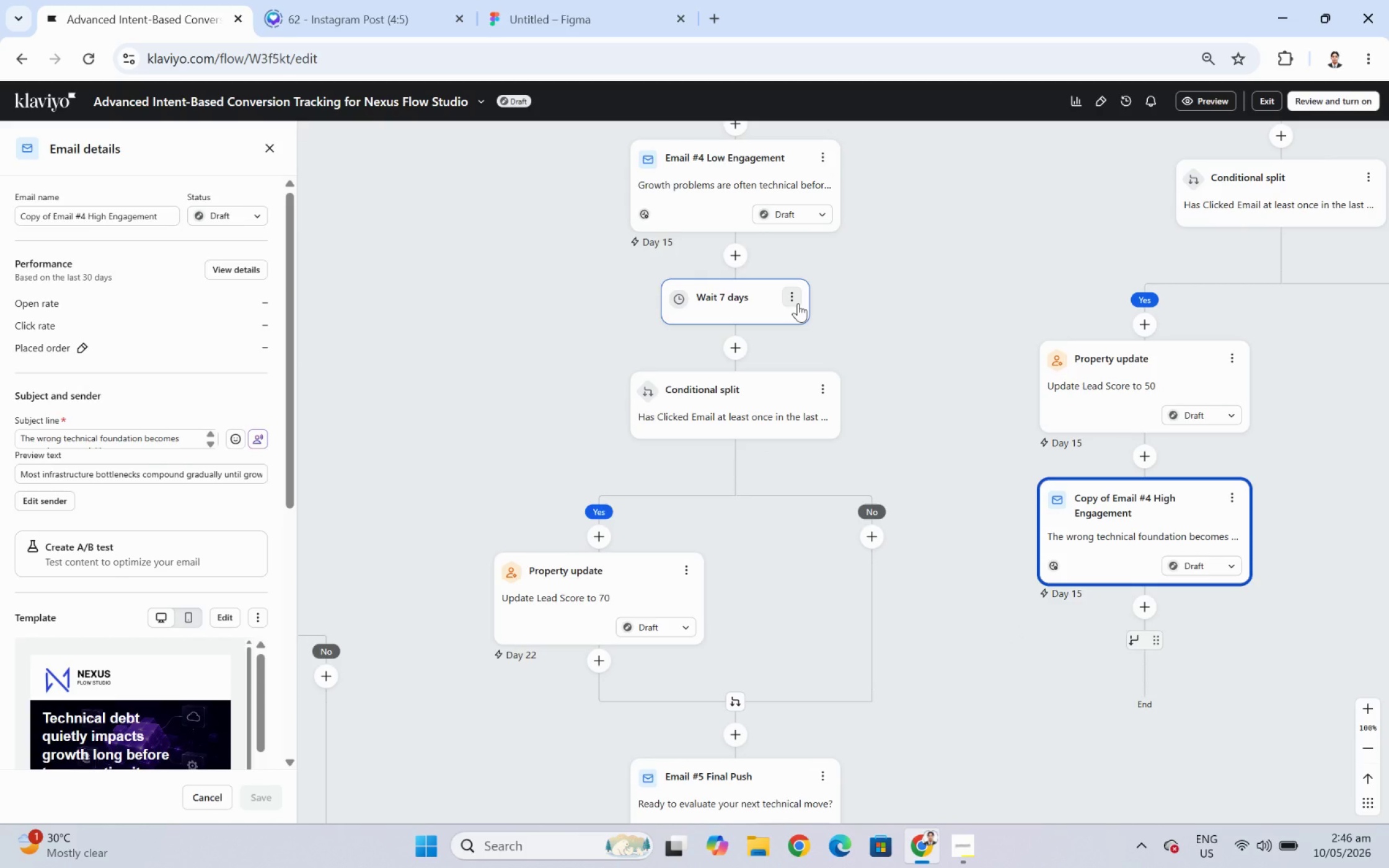 
wait(5.84)
 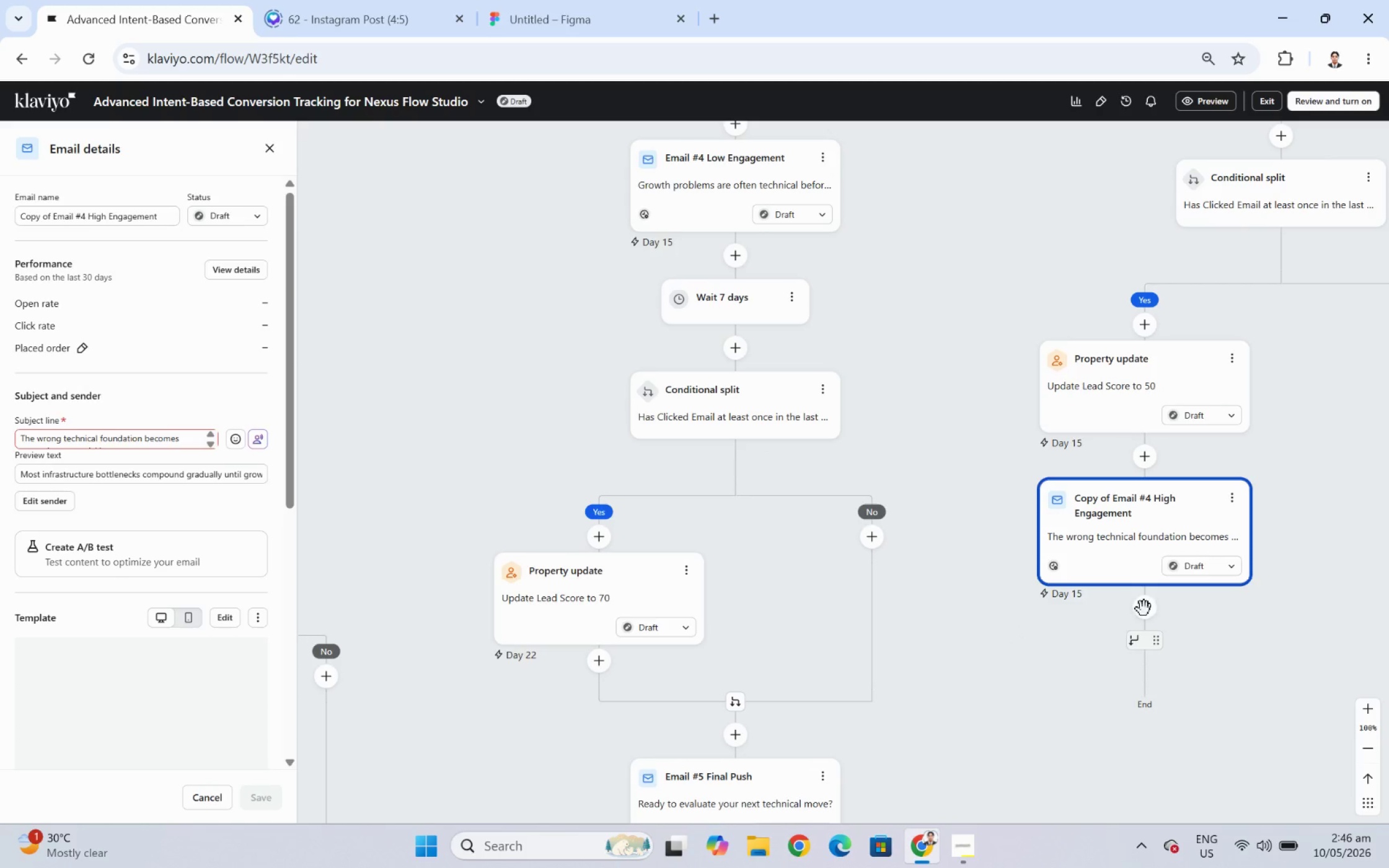 
left_click([792, 297])
 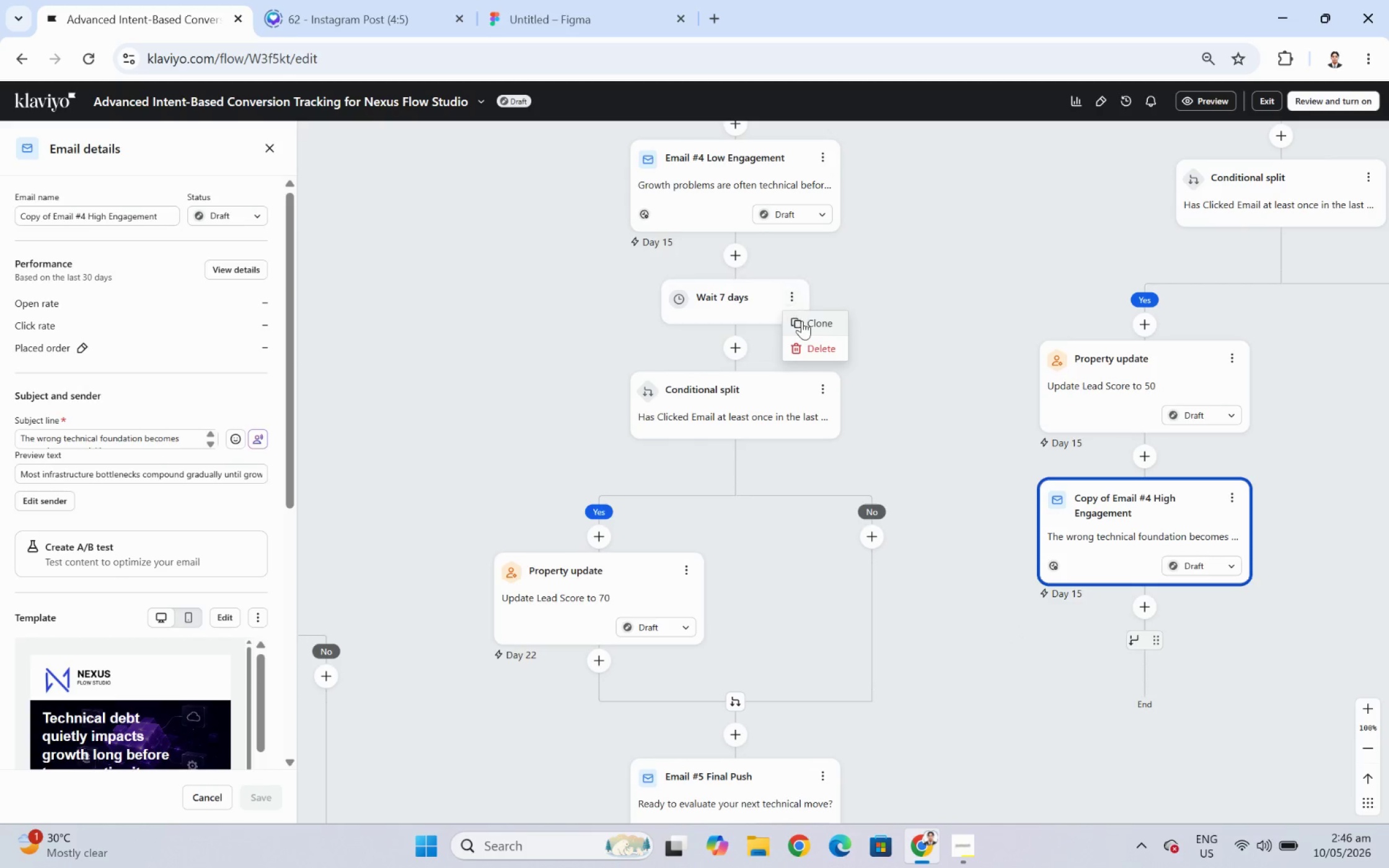 
left_click([802, 321])
 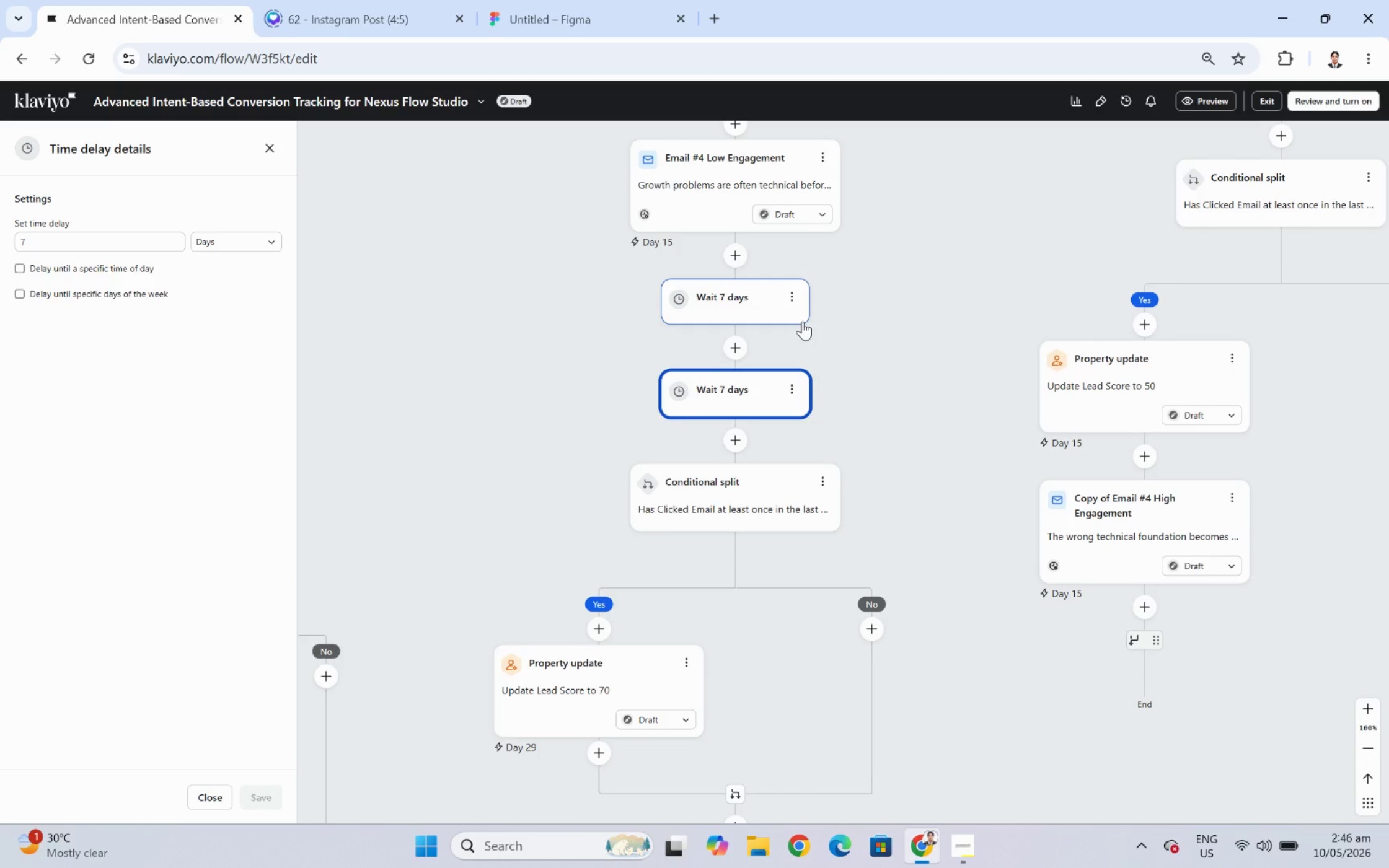 
left_click_drag(start_coordinate=[713, 393], to_coordinate=[1114, 628])
 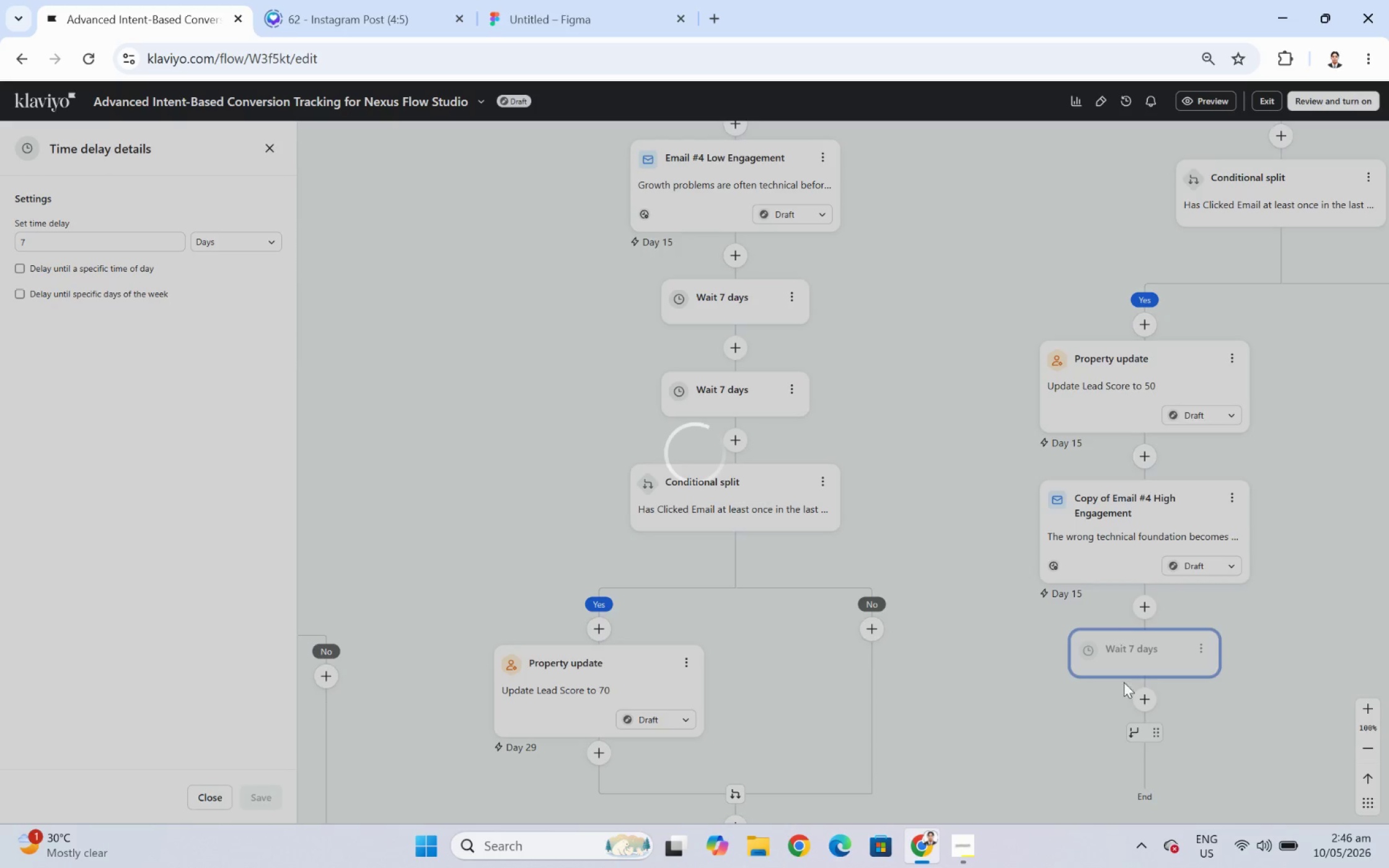 
mouse_move([1233, 855])
 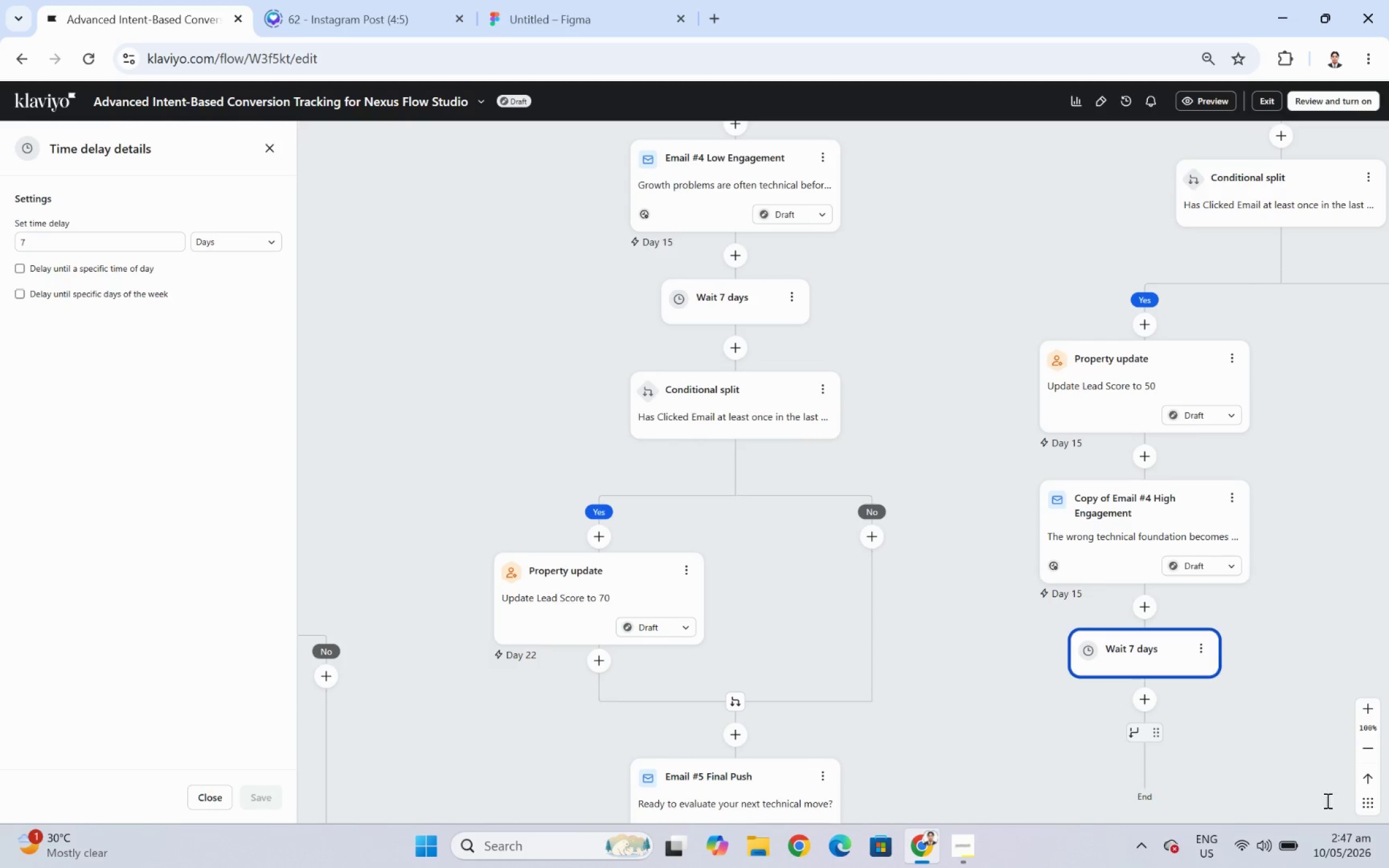 
left_click_drag(start_coordinate=[1231, 775], to_coordinate=[1088, 657])
 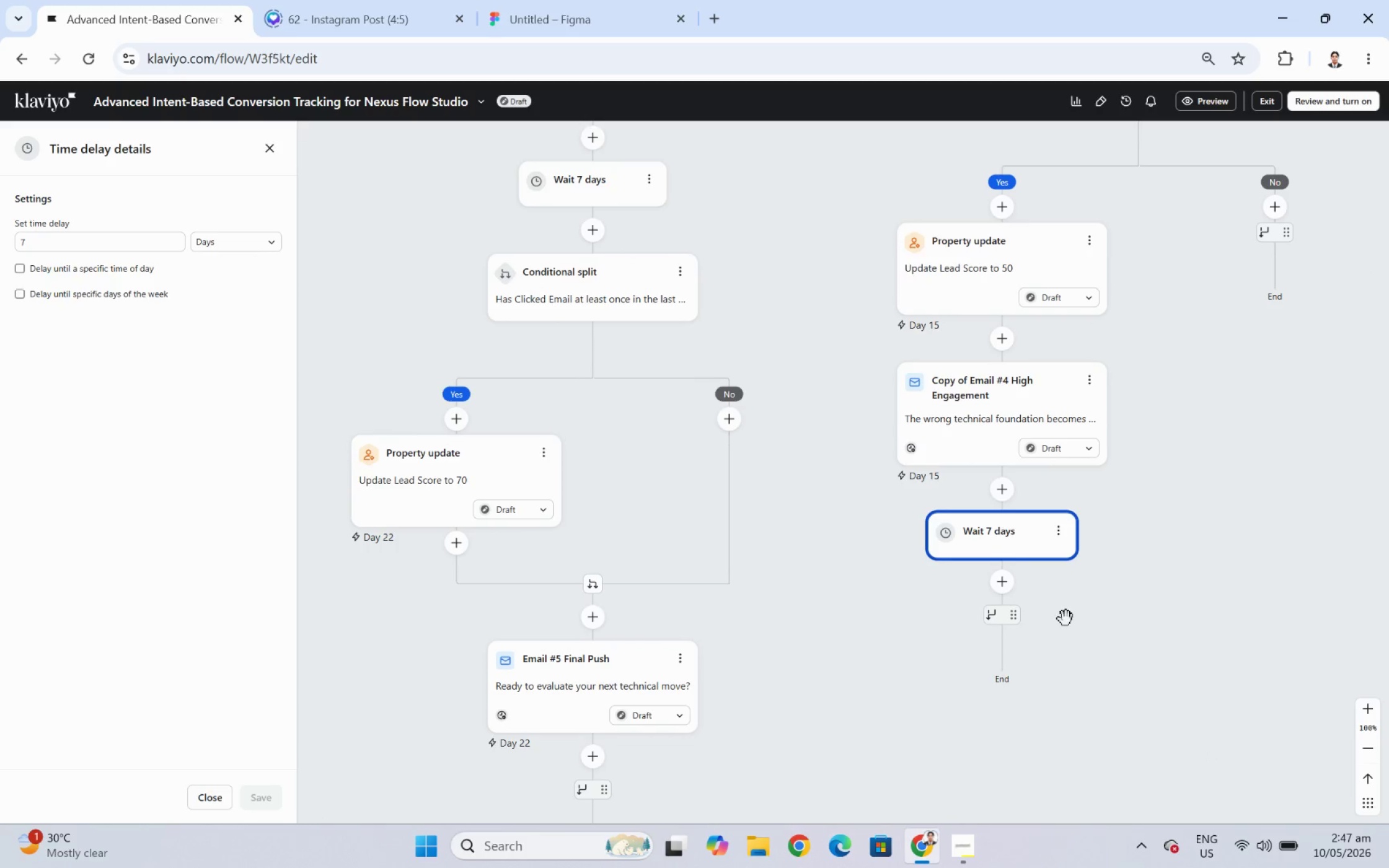 
wait(5.15)
 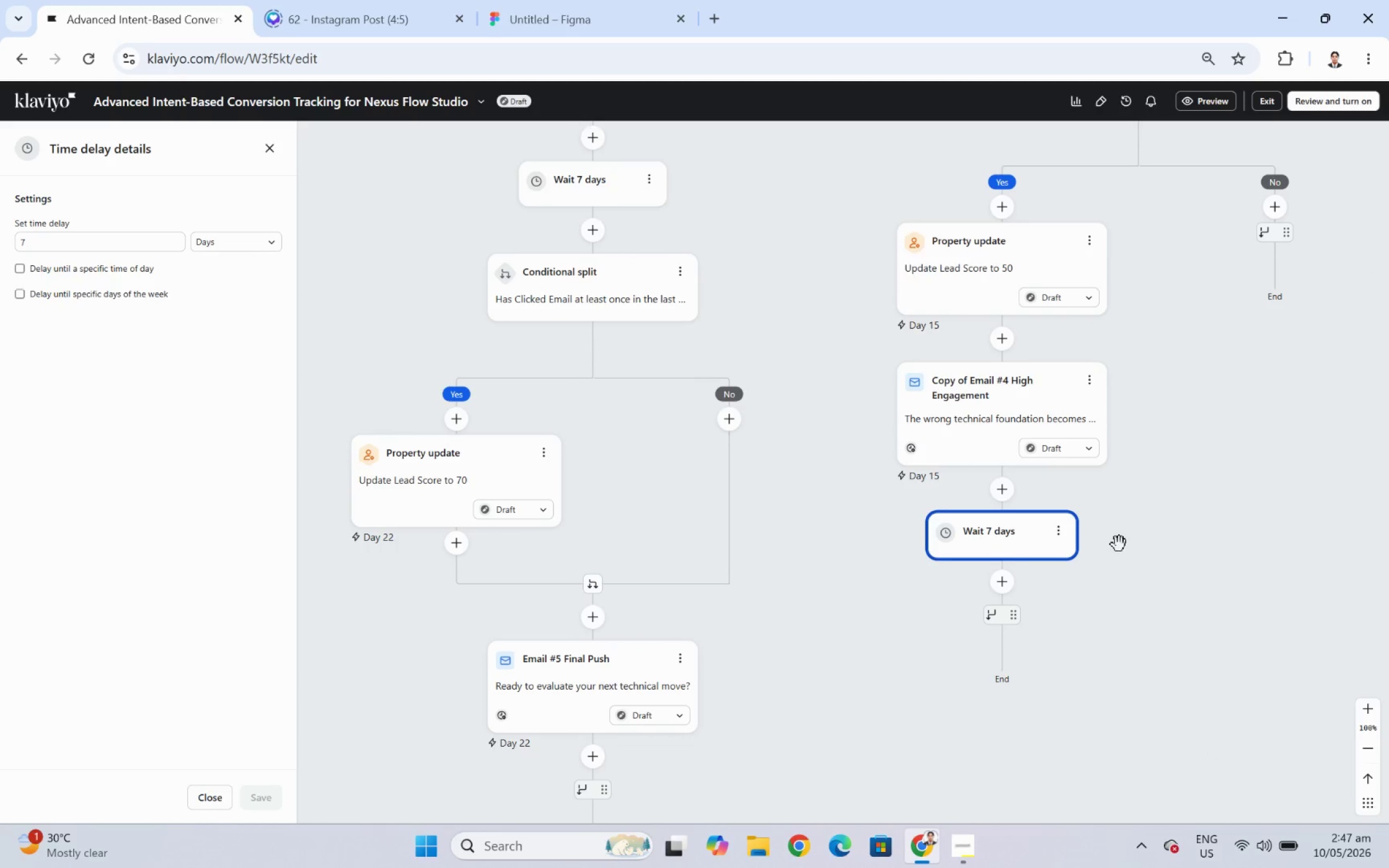 
left_click_drag(start_coordinate=[1076, 705], to_coordinate=[1076, 639])
 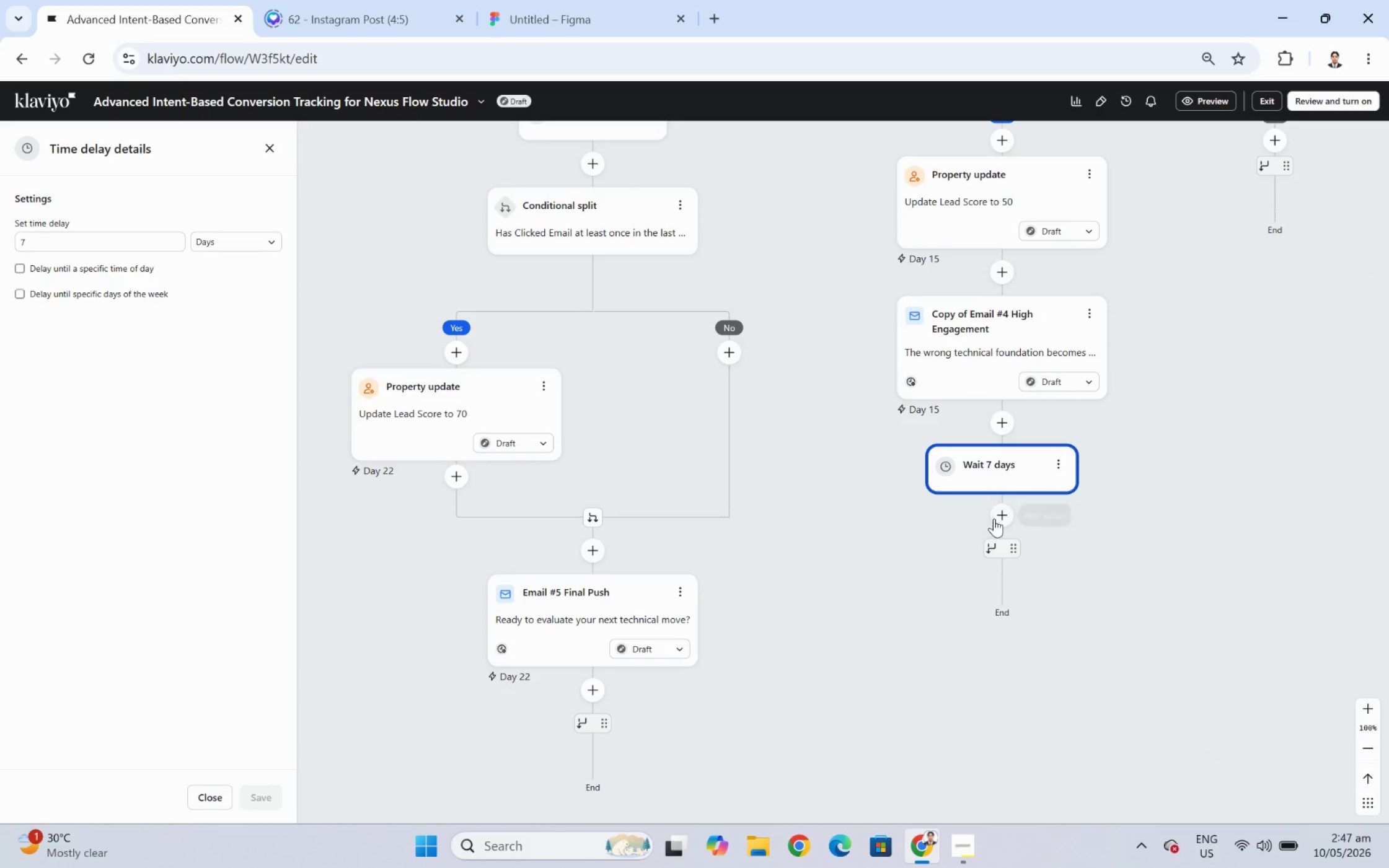 
left_click([997, 515])
 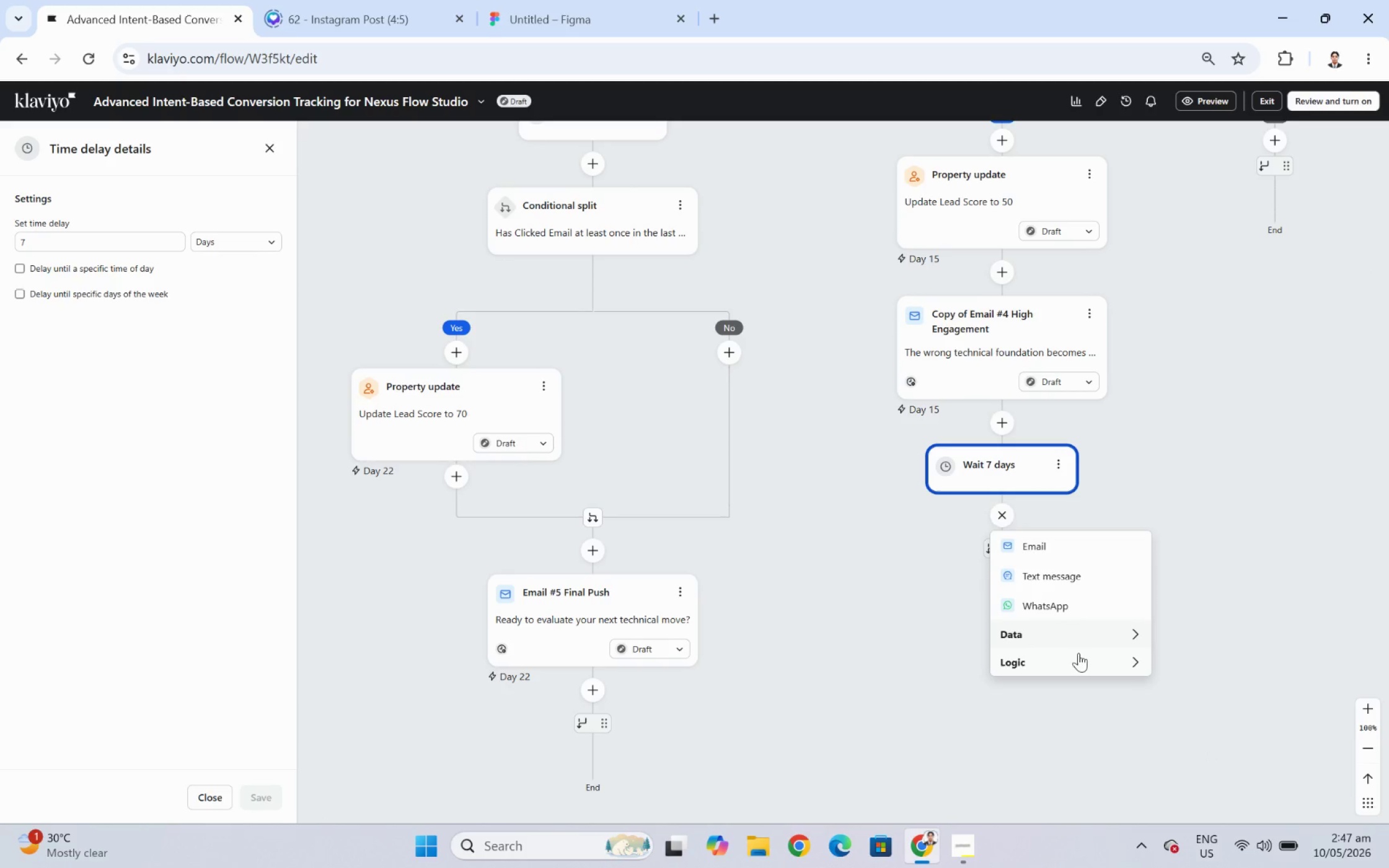 
left_click([1080, 665])
 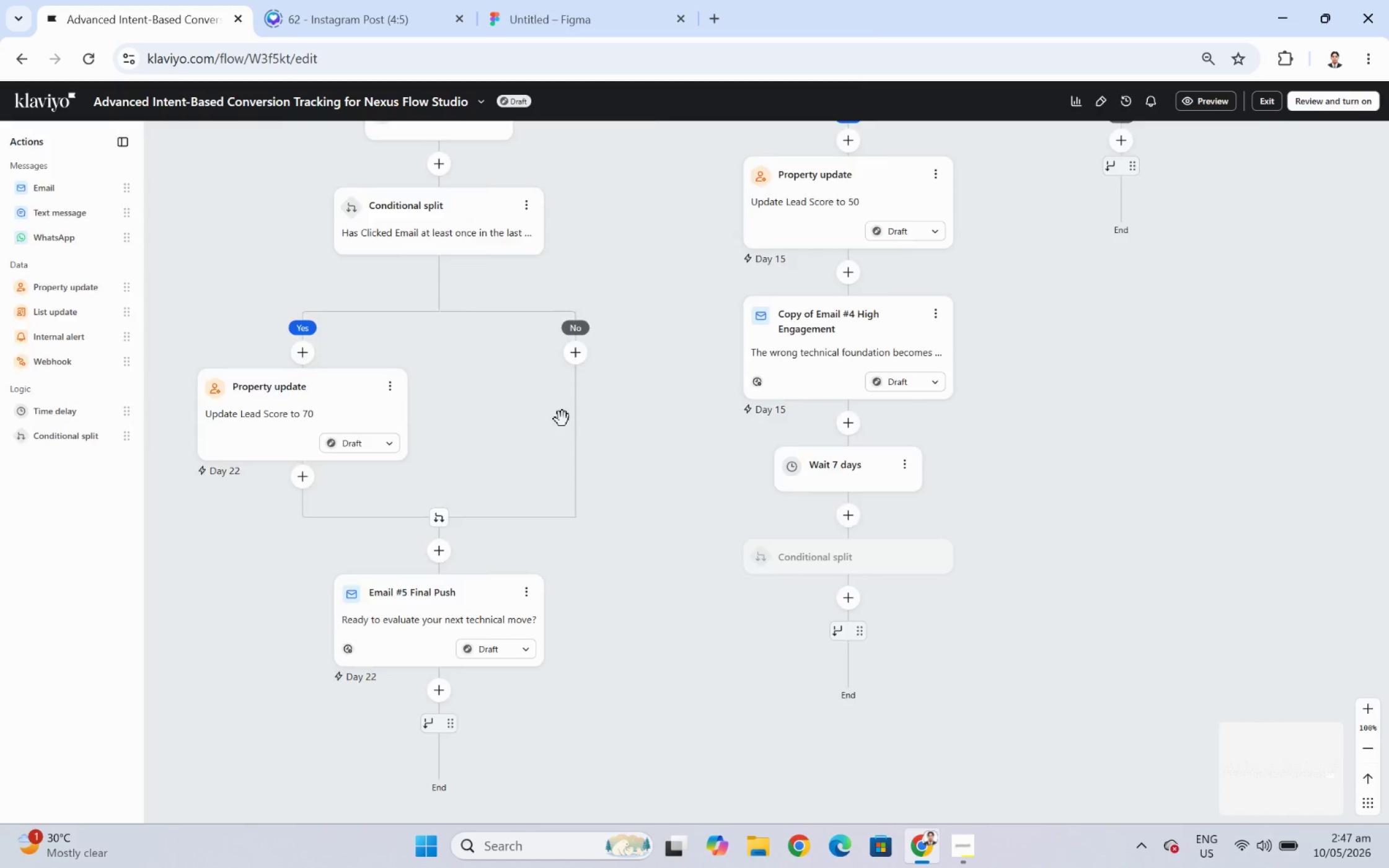 
wait(5.86)
 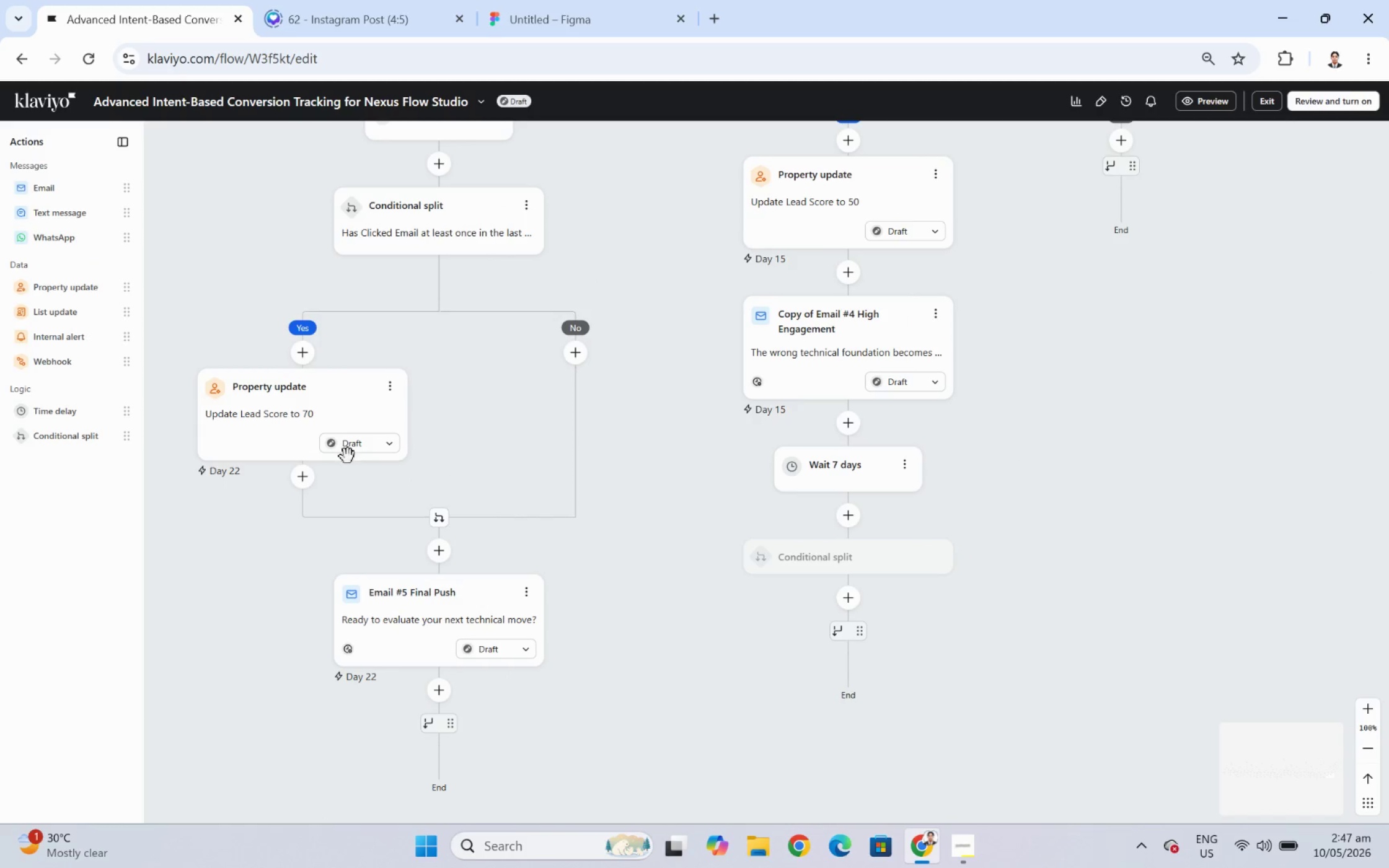 
left_click([208, 312])
 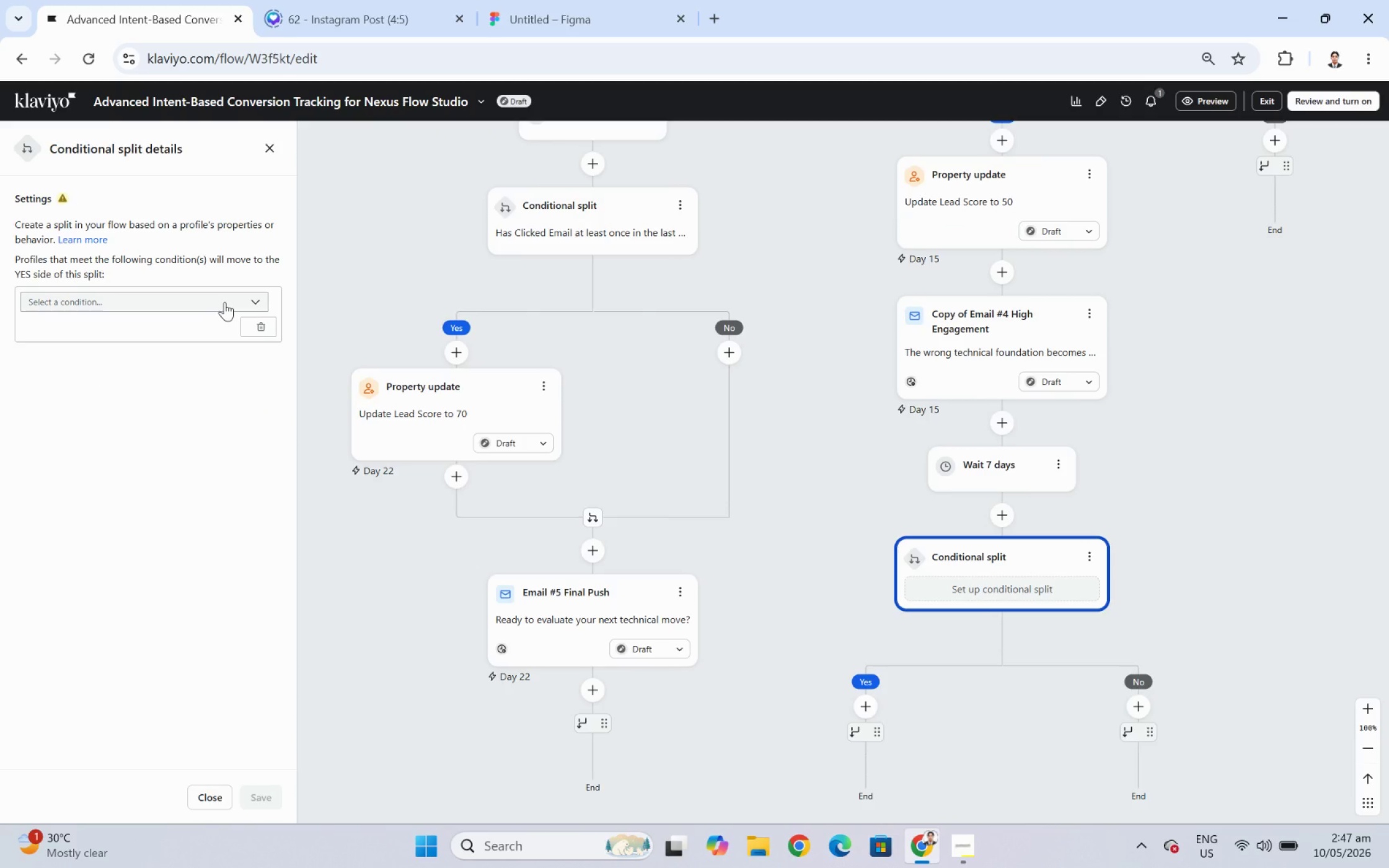 
left_click([224, 302])
 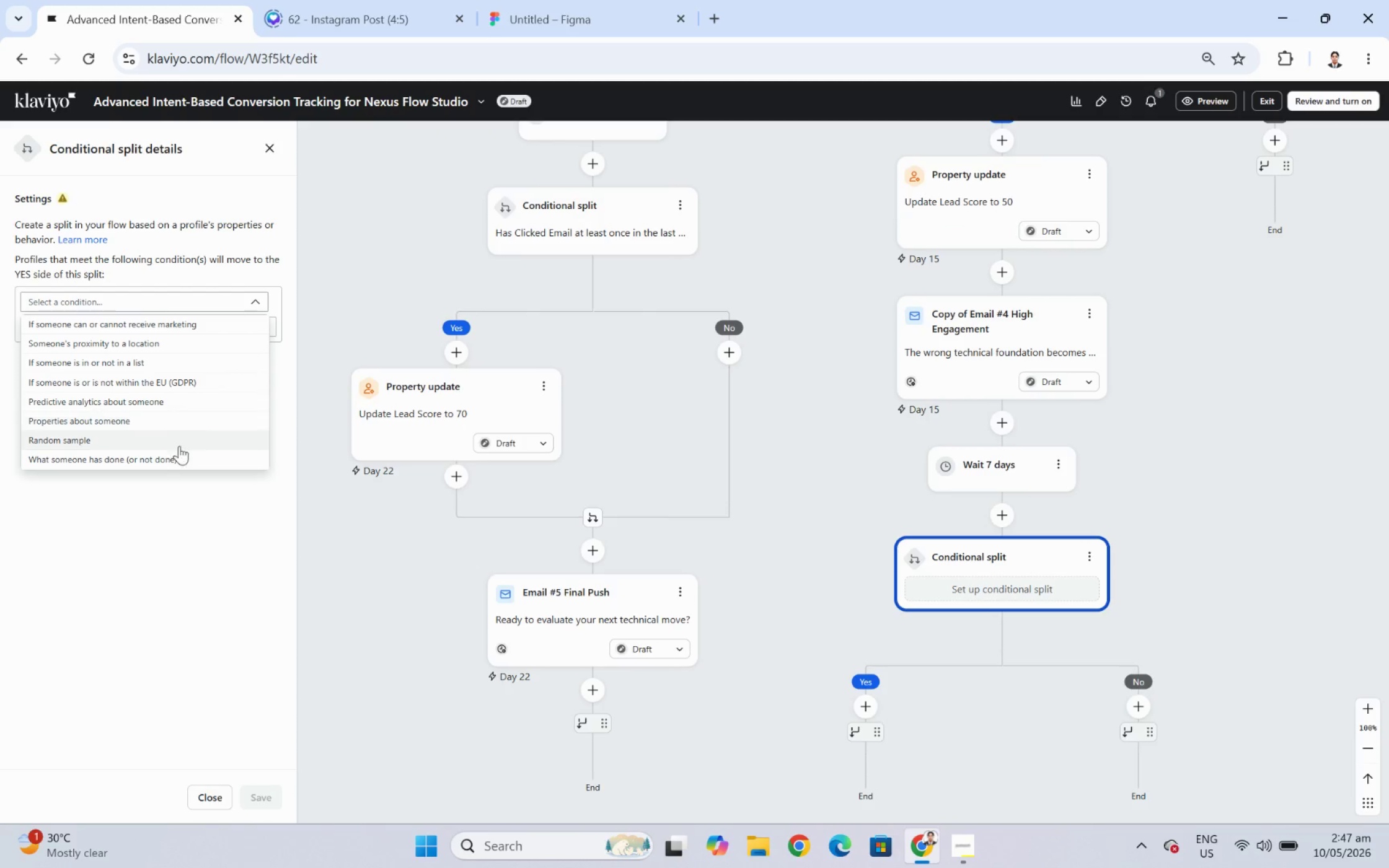 
left_click([179, 452])
 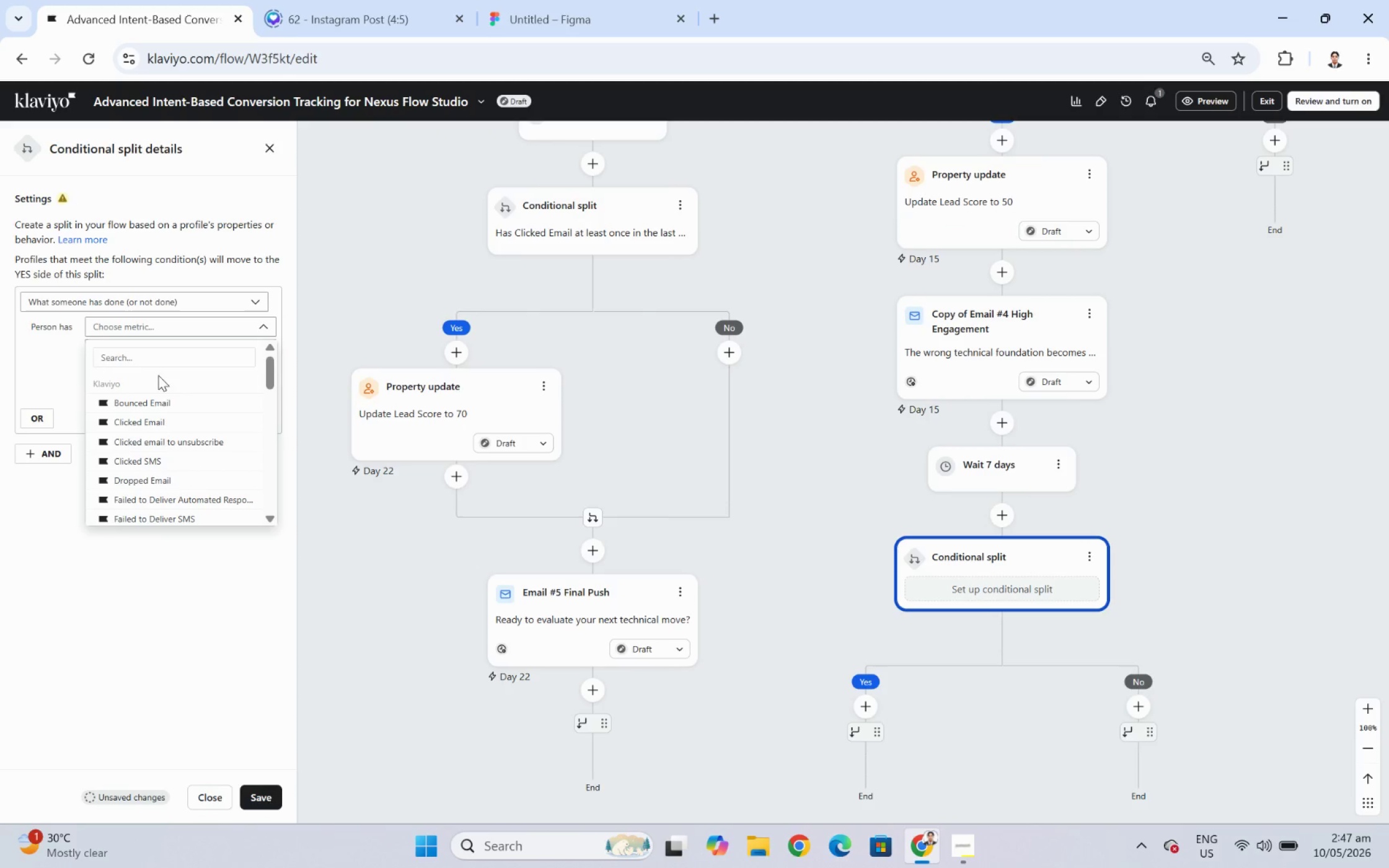 
left_click([158, 427])
 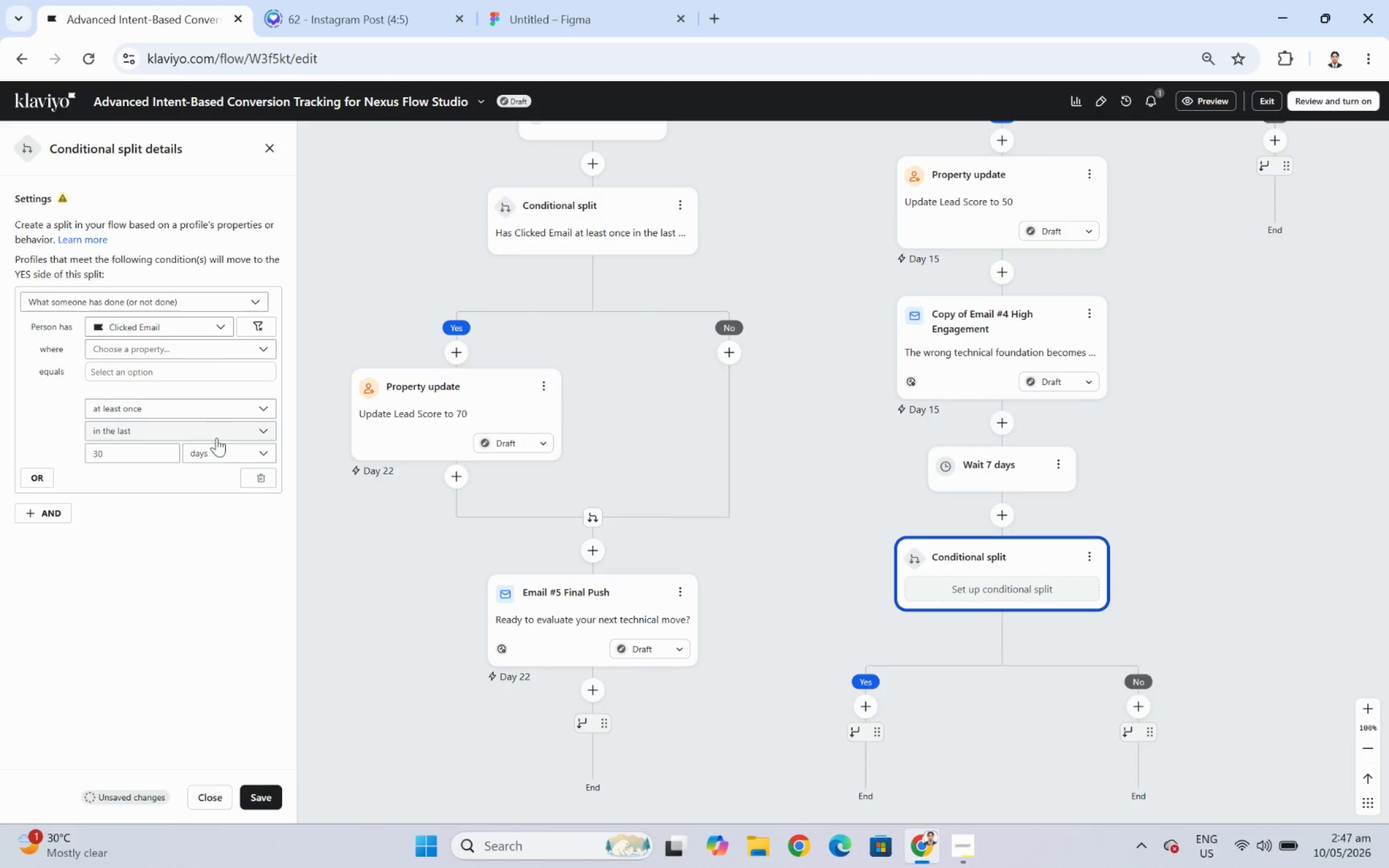 
left_click([151, 355])
 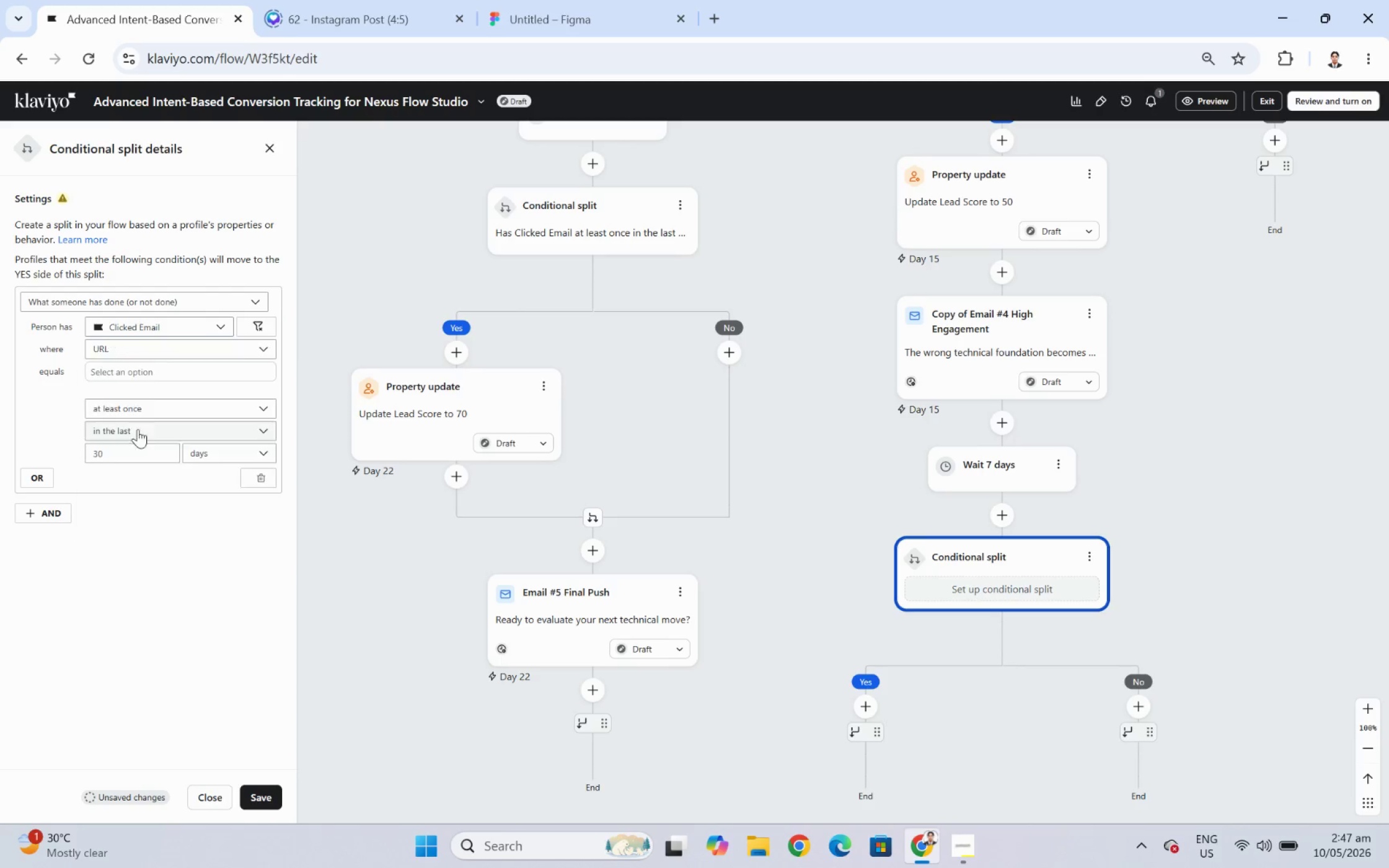 
left_click([138, 374])
 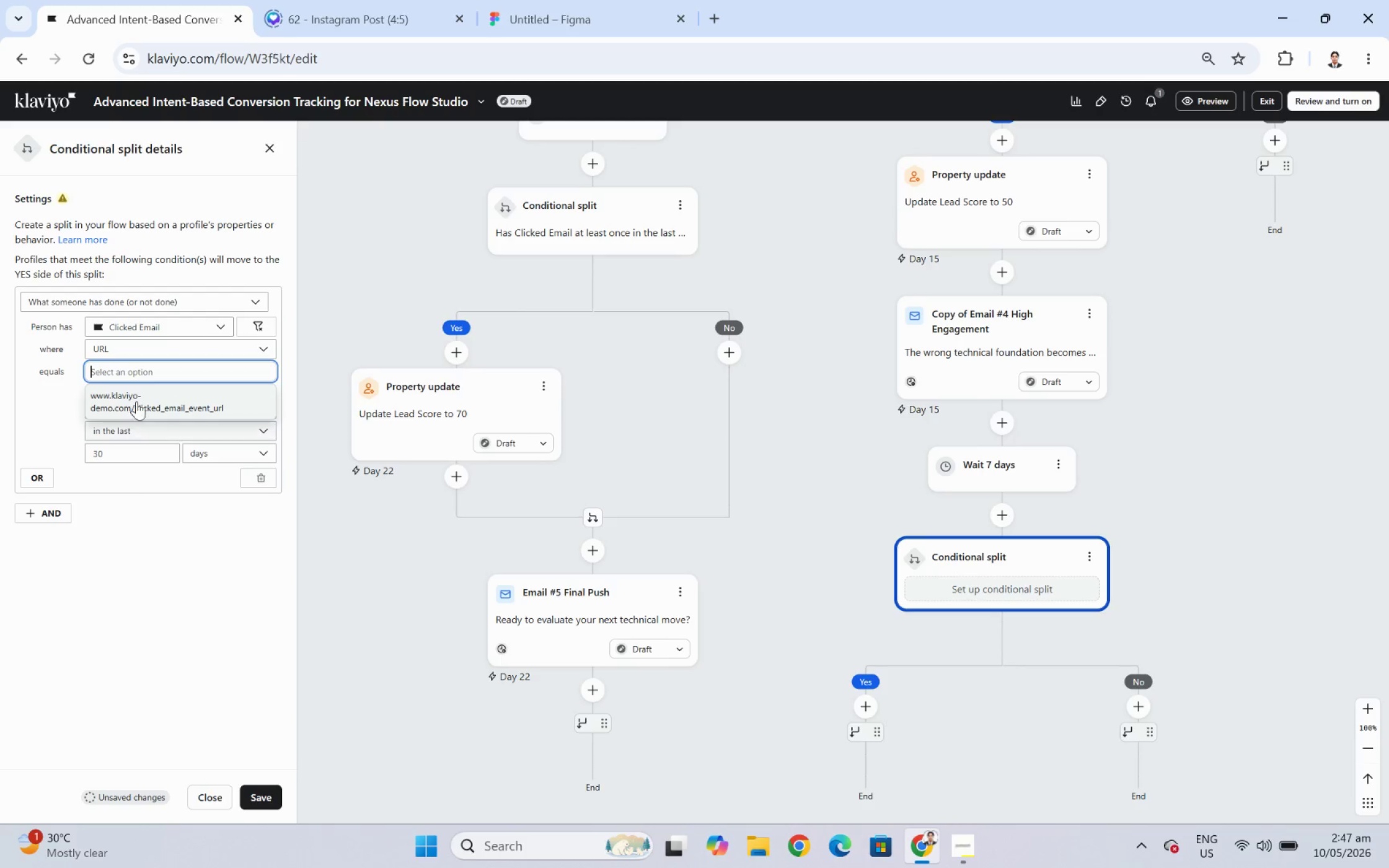 
key(Control+V)
 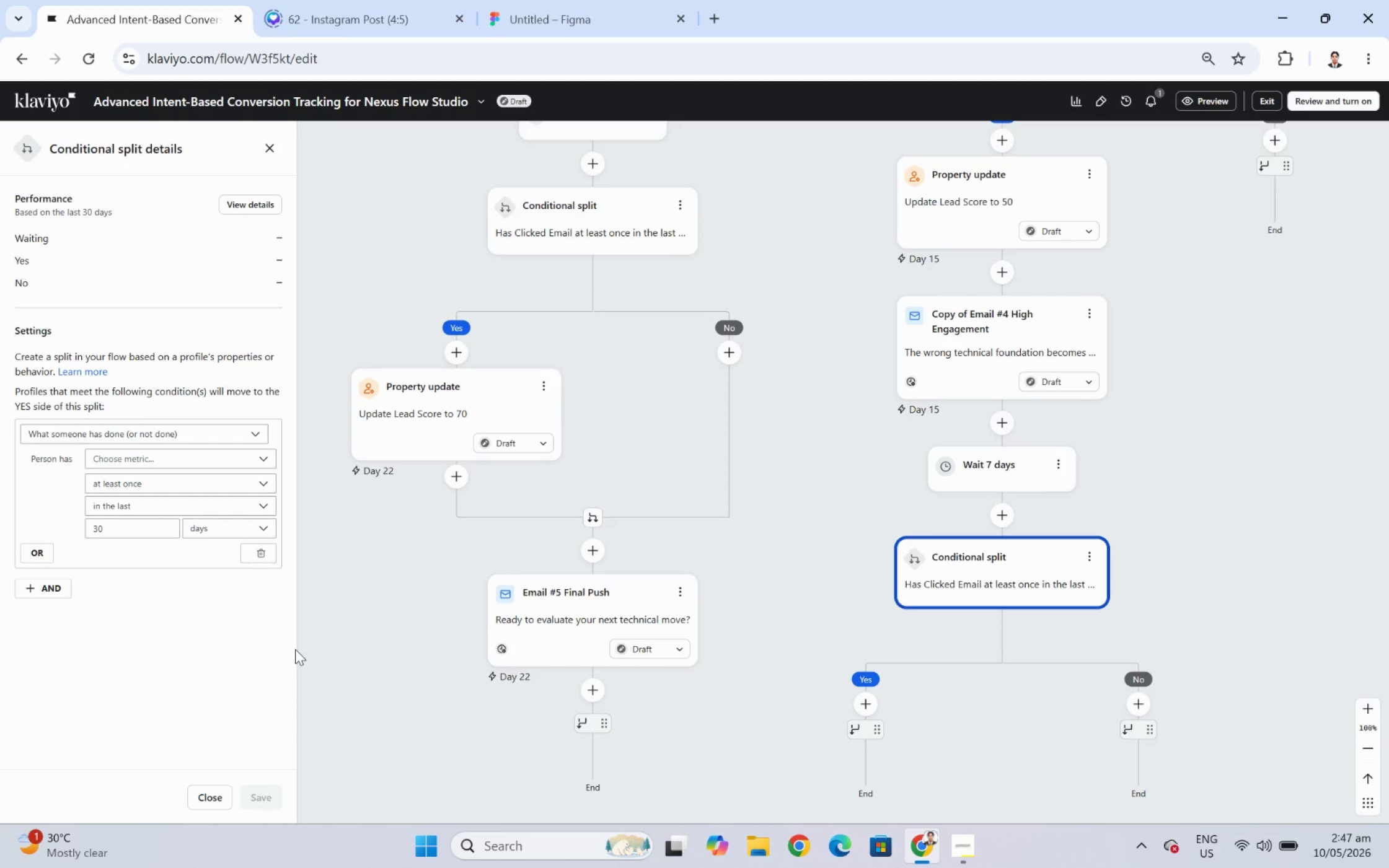 
wait(11.54)
 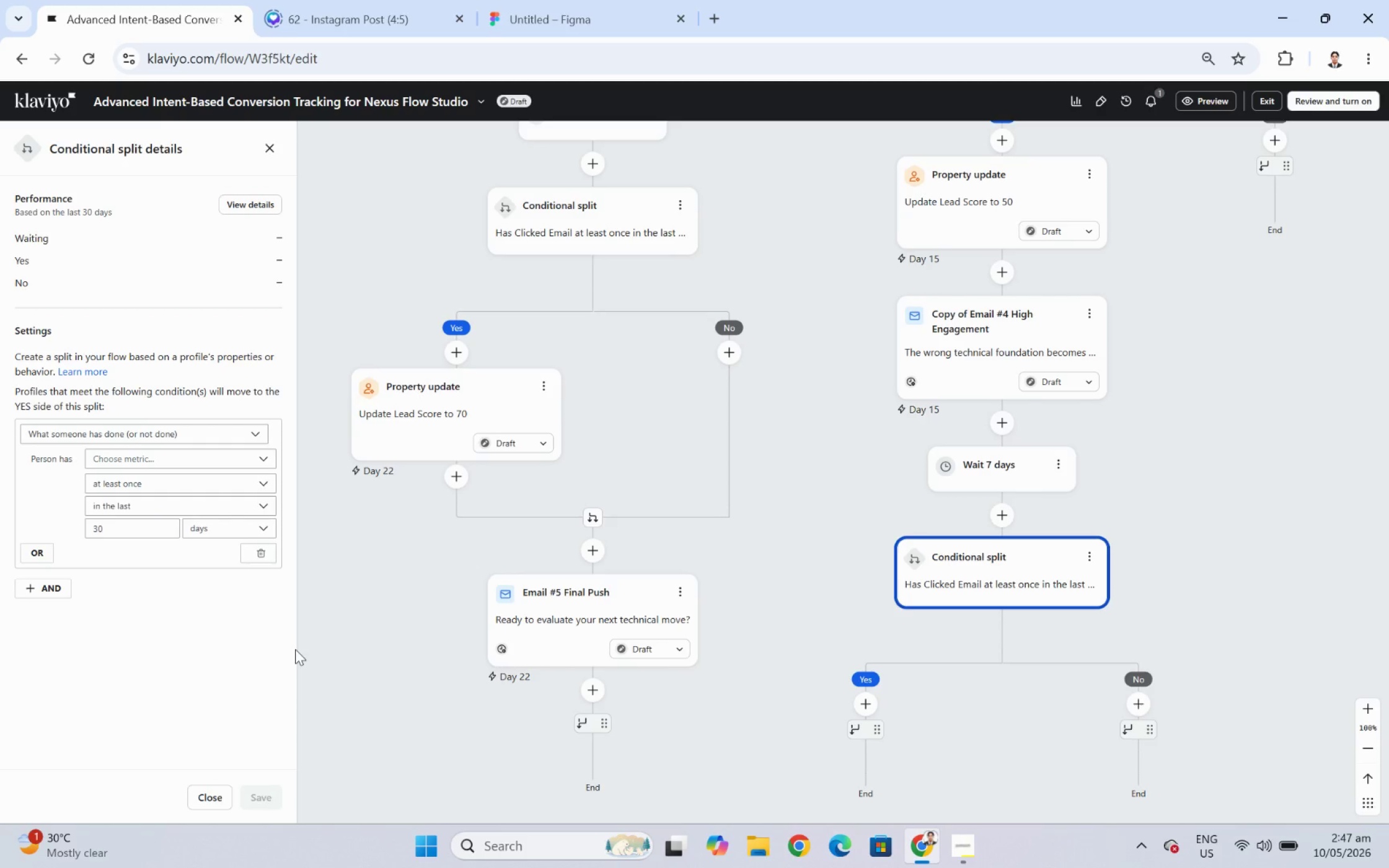 
left_click_drag(start_coordinate=[1054, 766], to_coordinate=[1010, 716])
 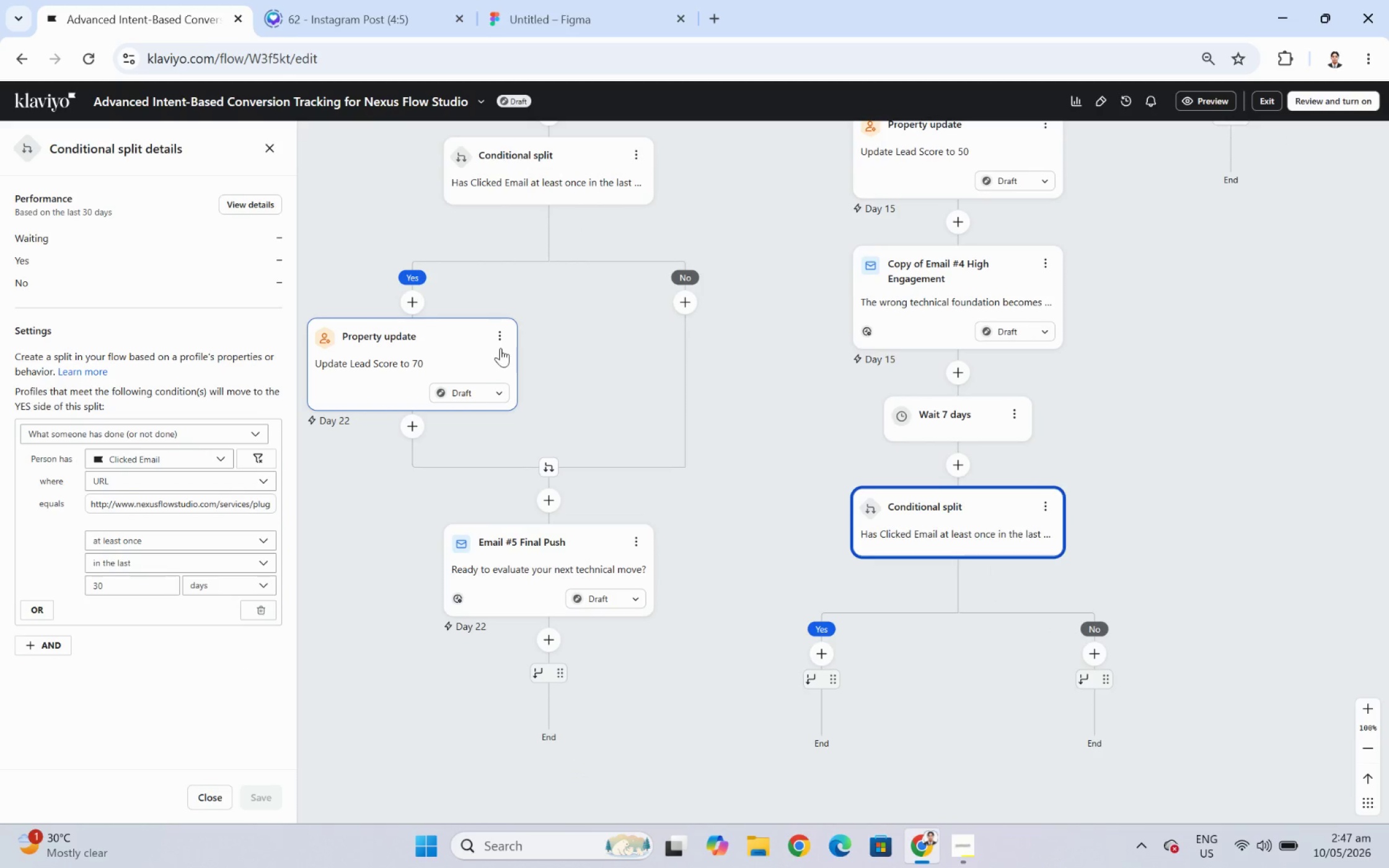 
left_click([500, 341])
 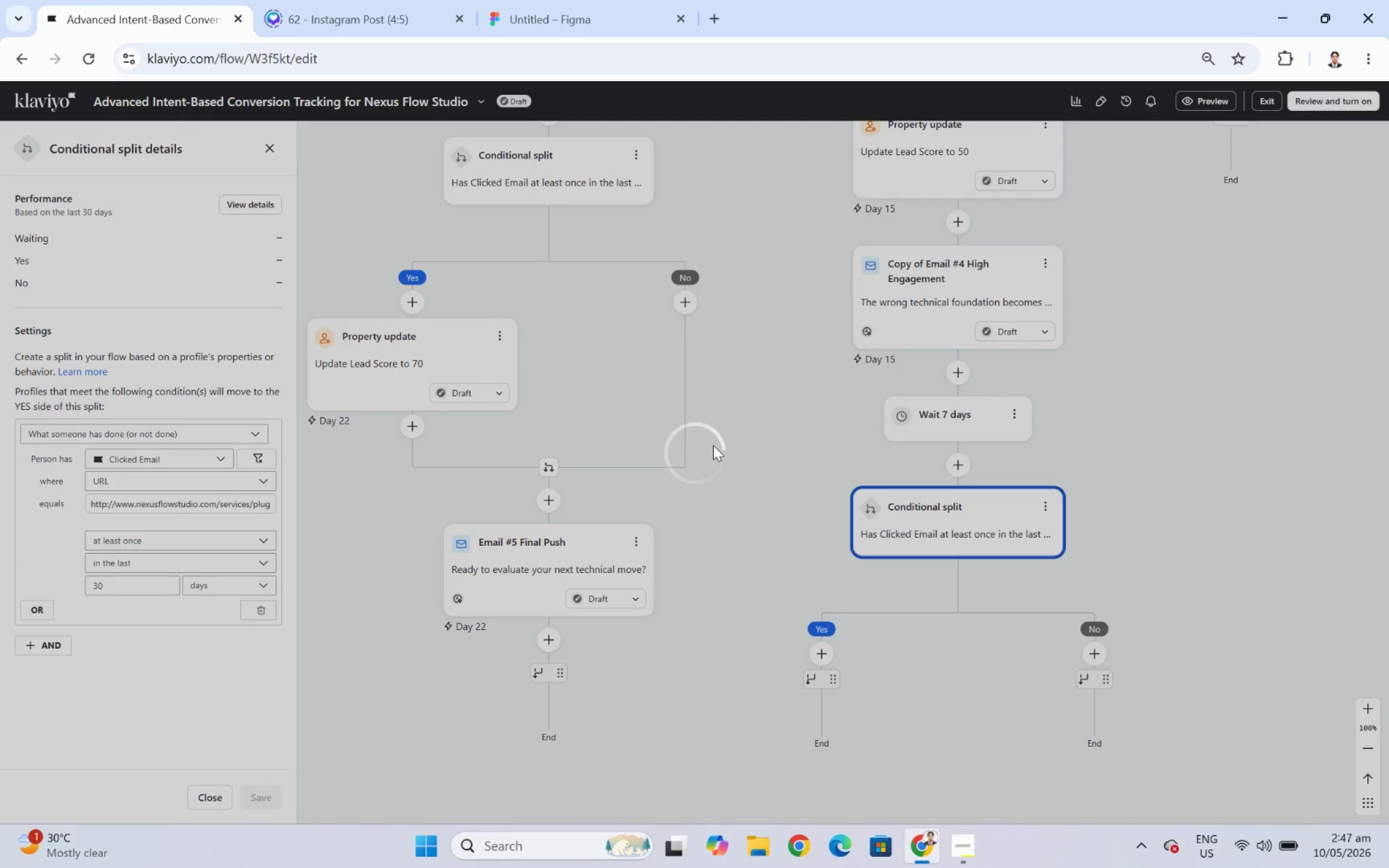 
wait(6.22)
 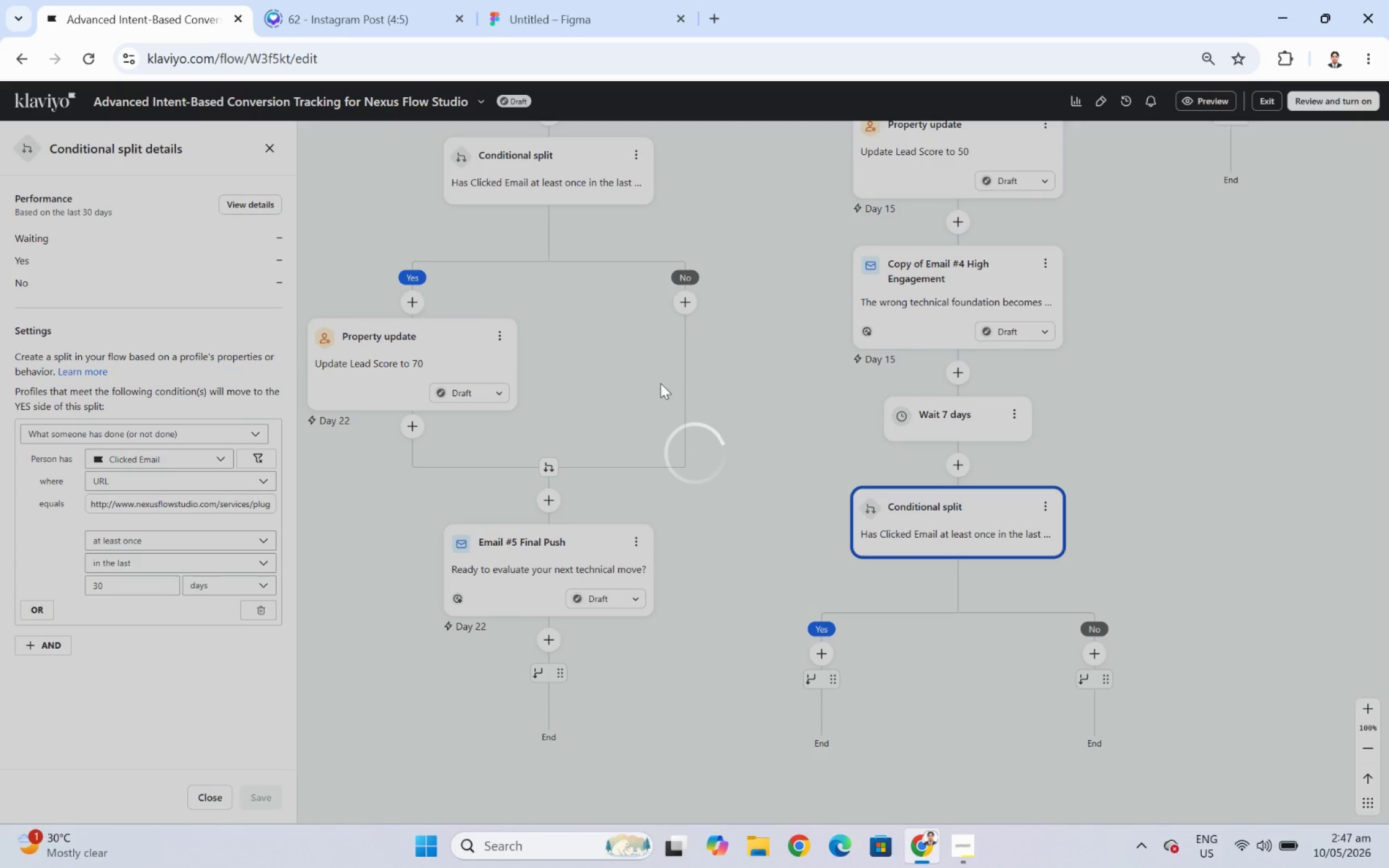 
left_click_drag(start_coordinate=[395, 481], to_coordinate=[813, 680])
 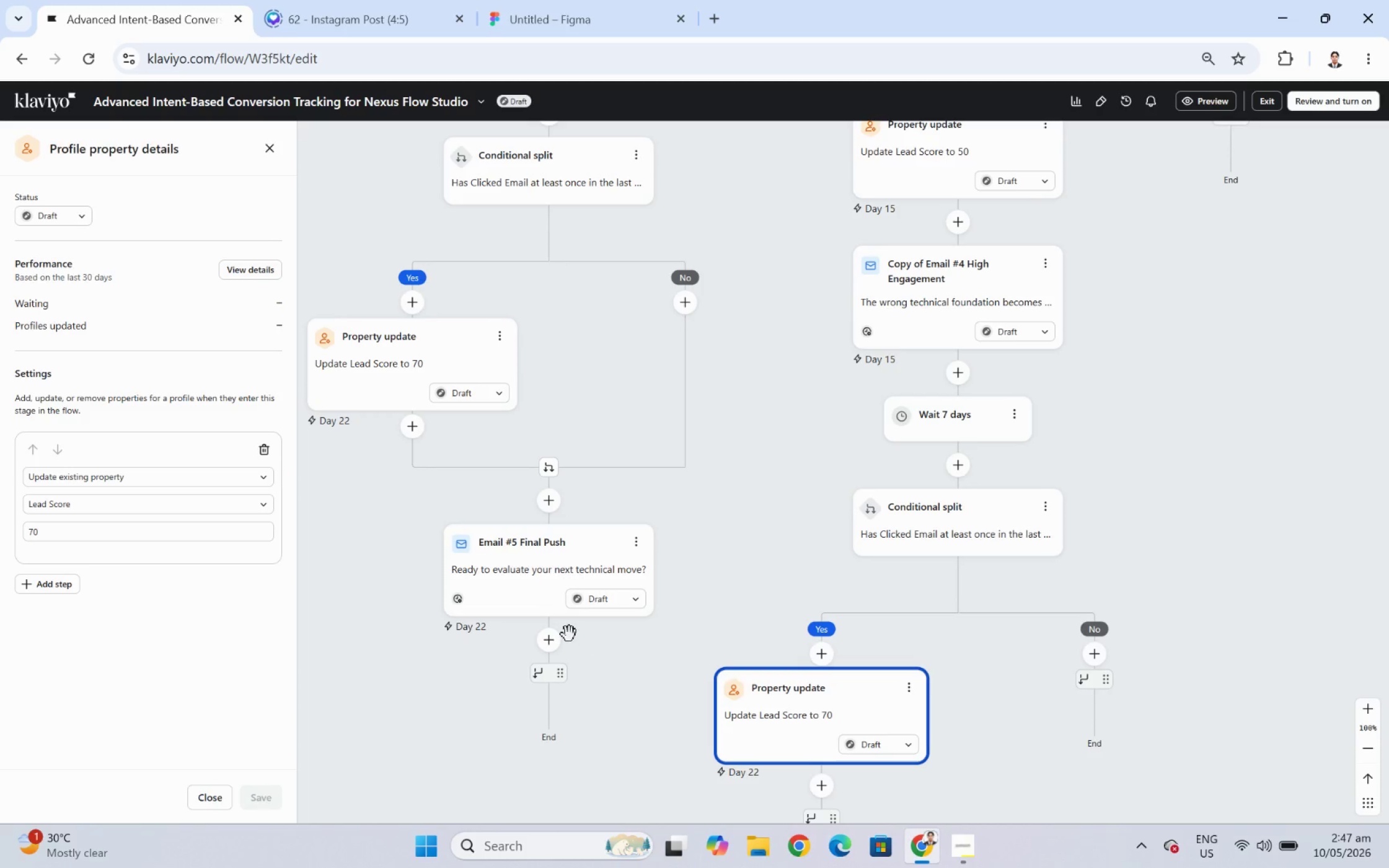 
wait(5.23)
 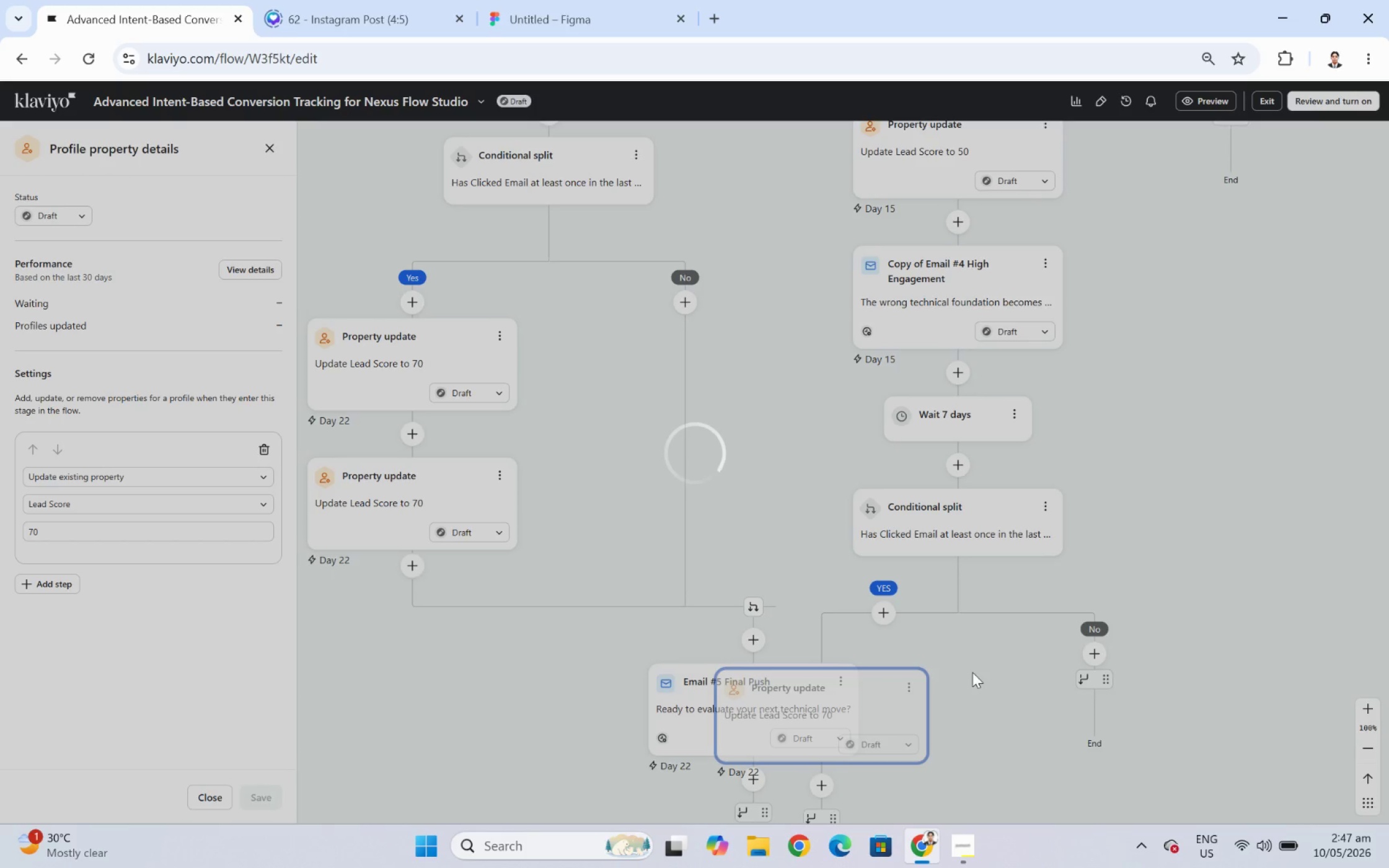 
left_click([635, 541])
 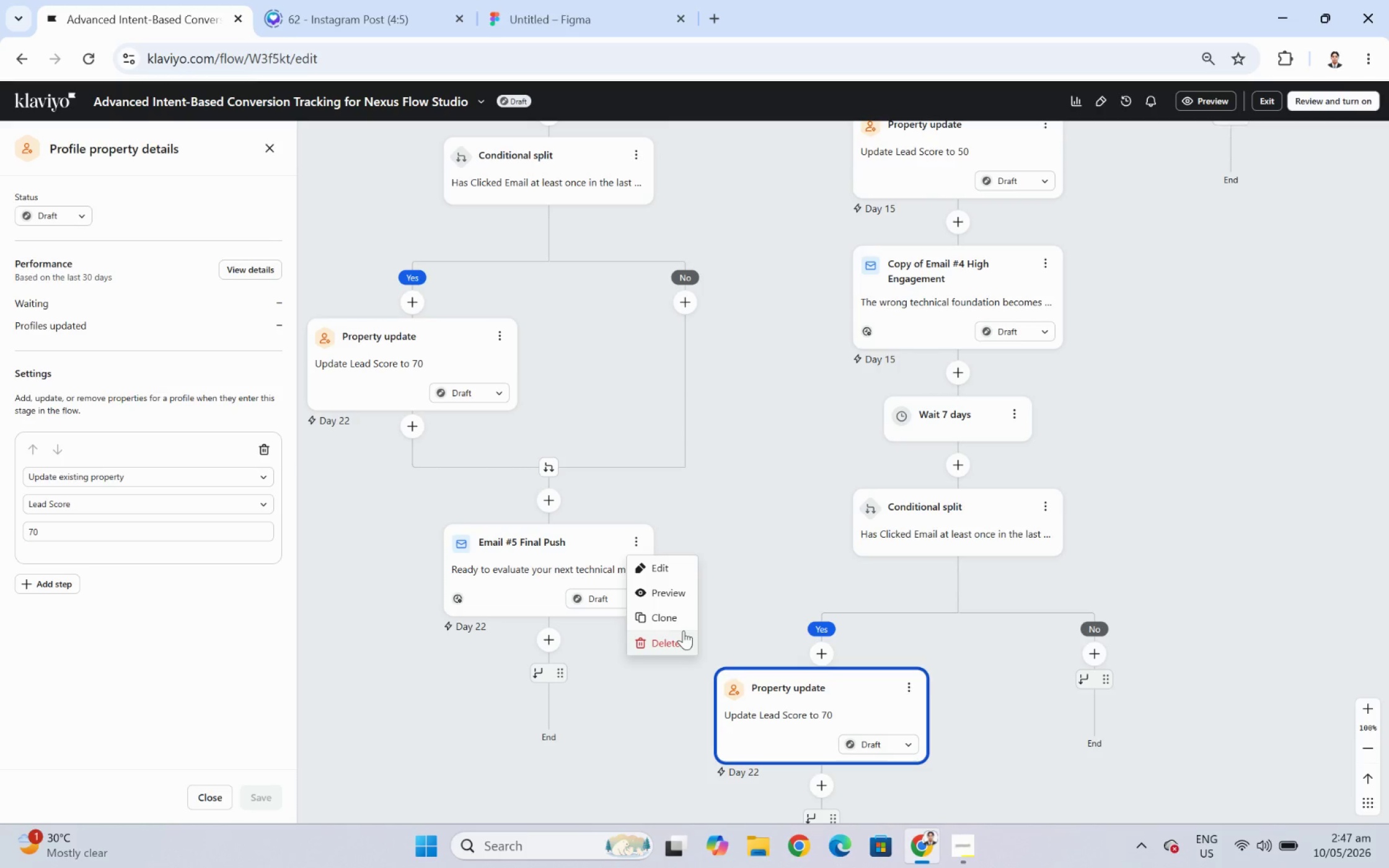 
left_click([676, 613])
 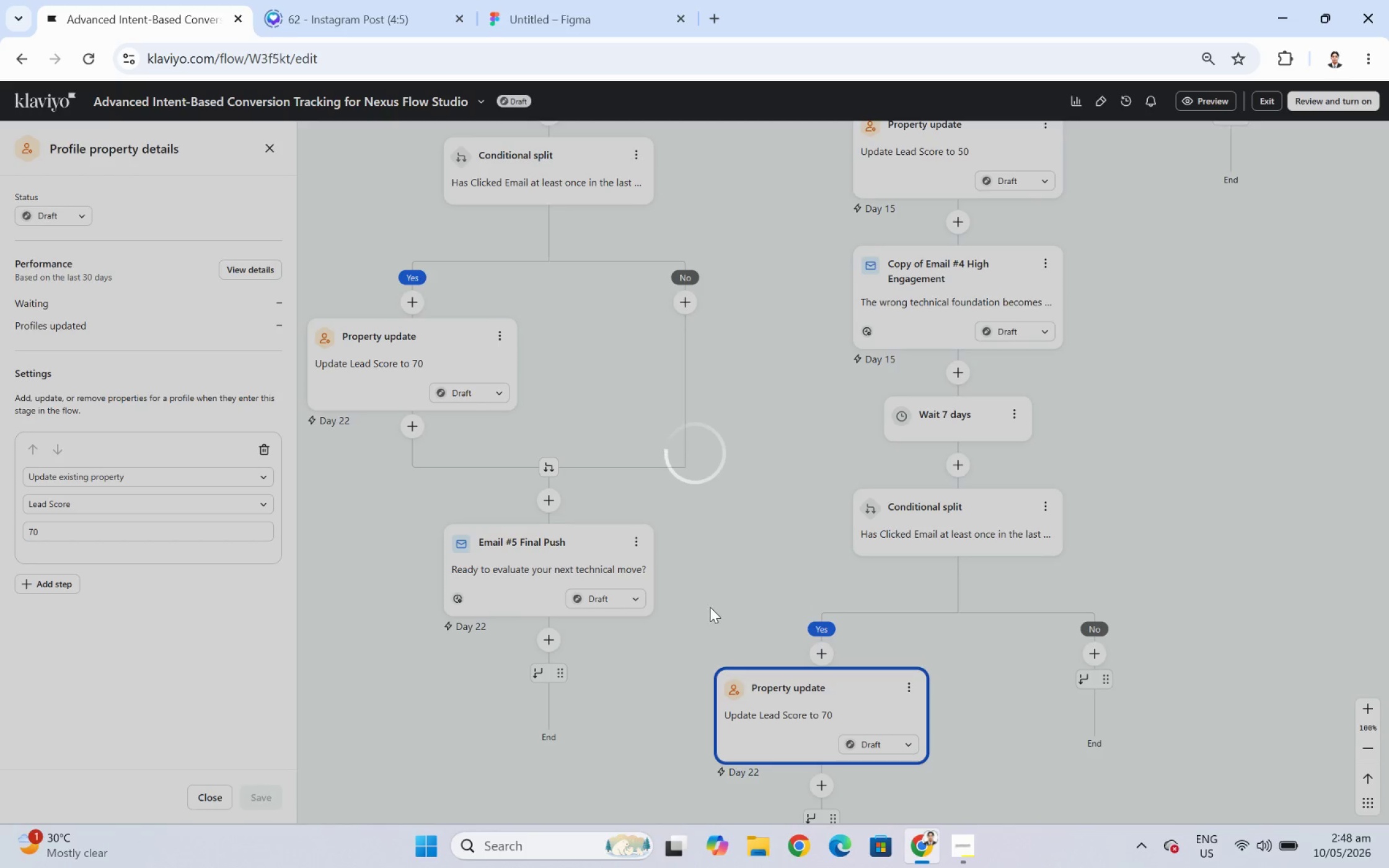 
wait(7.39)
 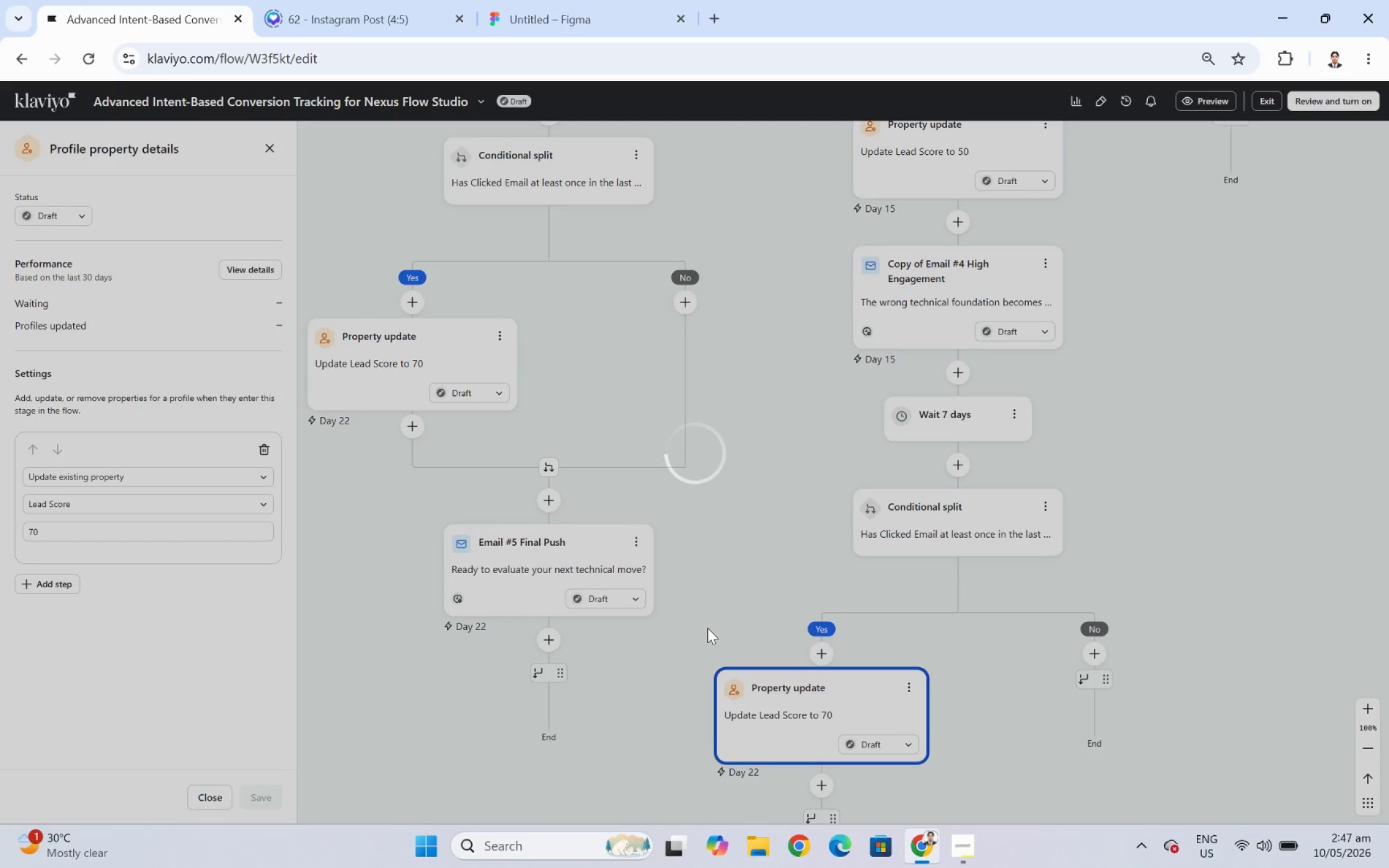 
left_click_drag(start_coordinate=[1017, 744], to_coordinate=[1003, 612])
 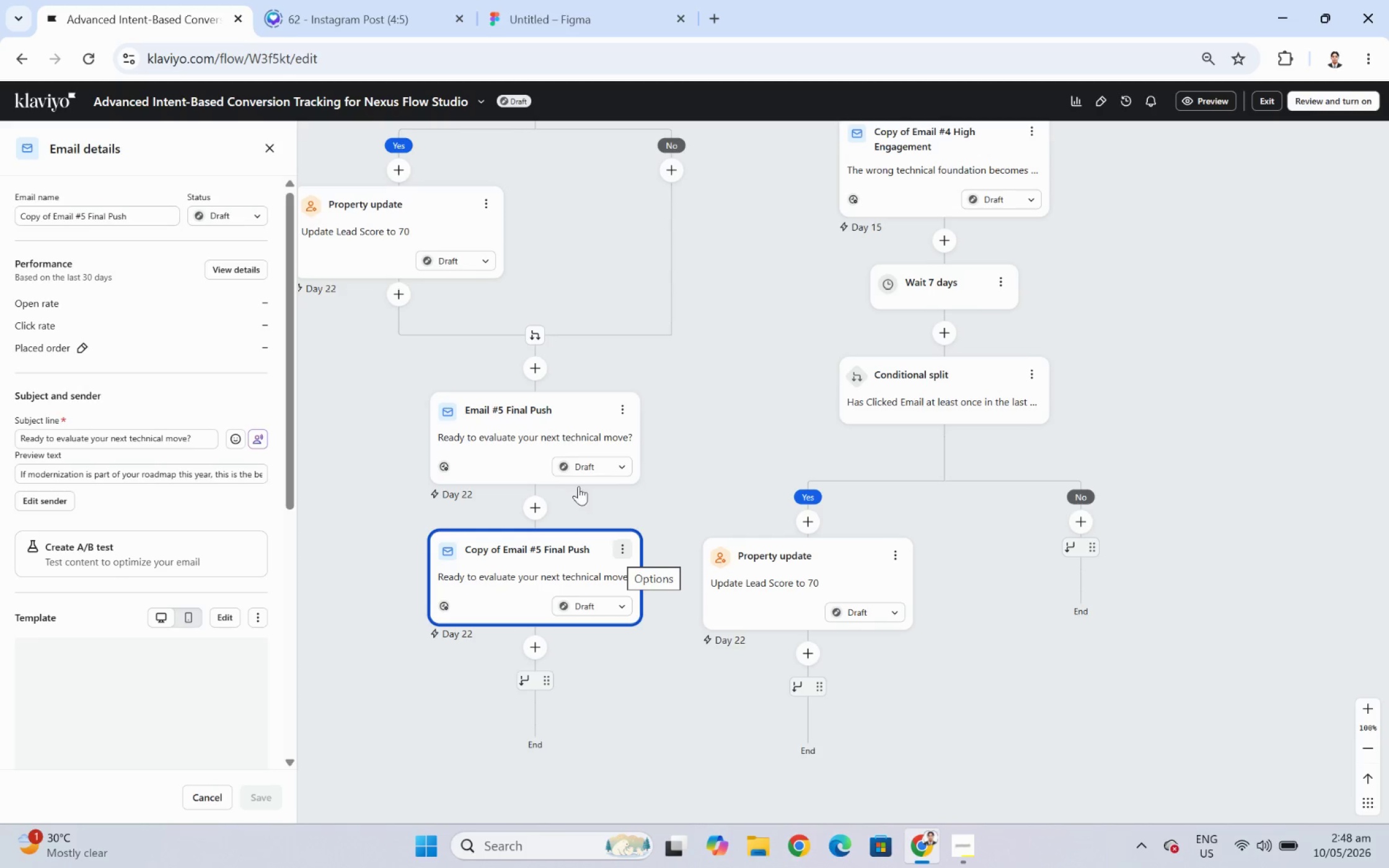 
wait(9.18)
 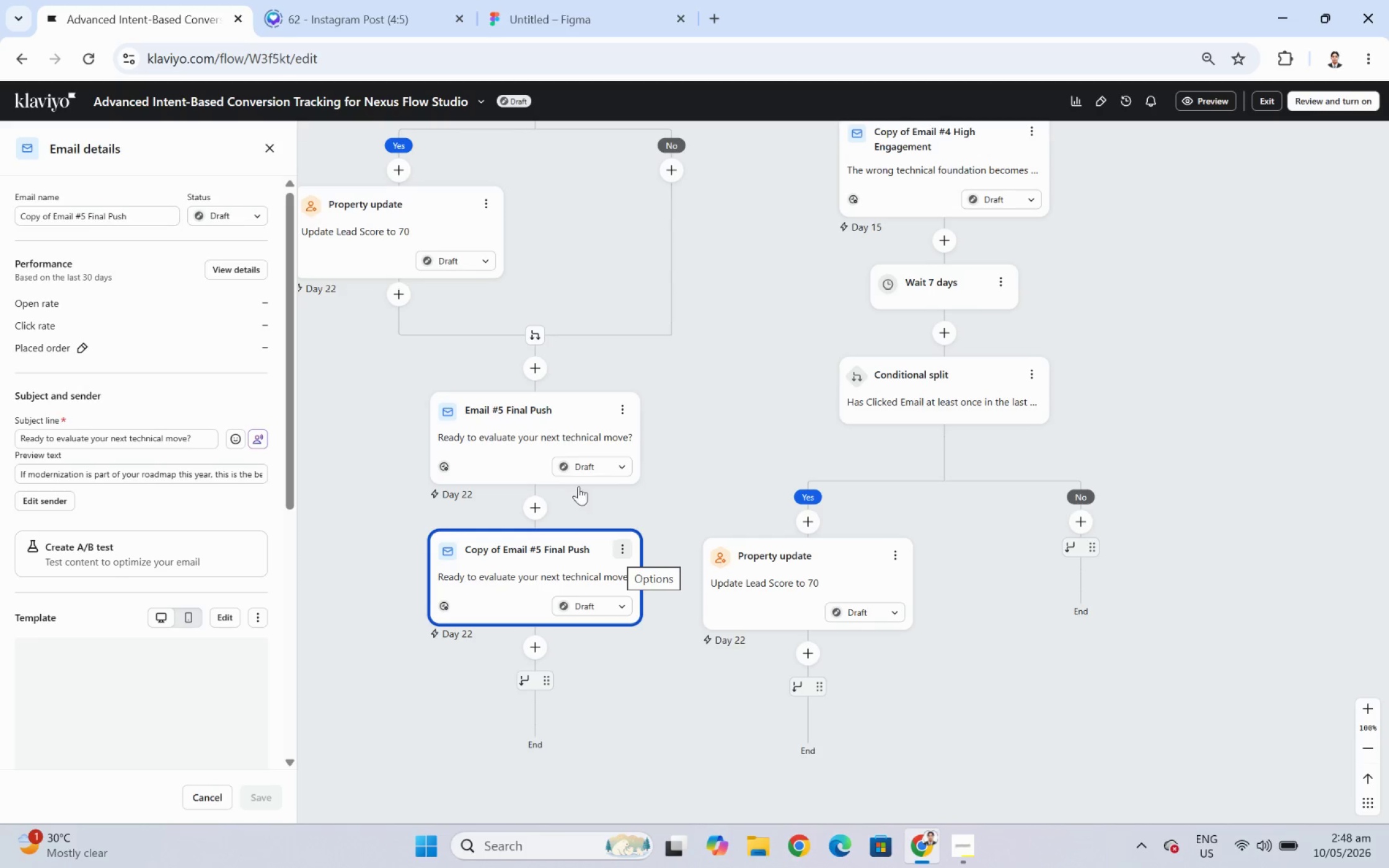 
left_click([622, 551])
 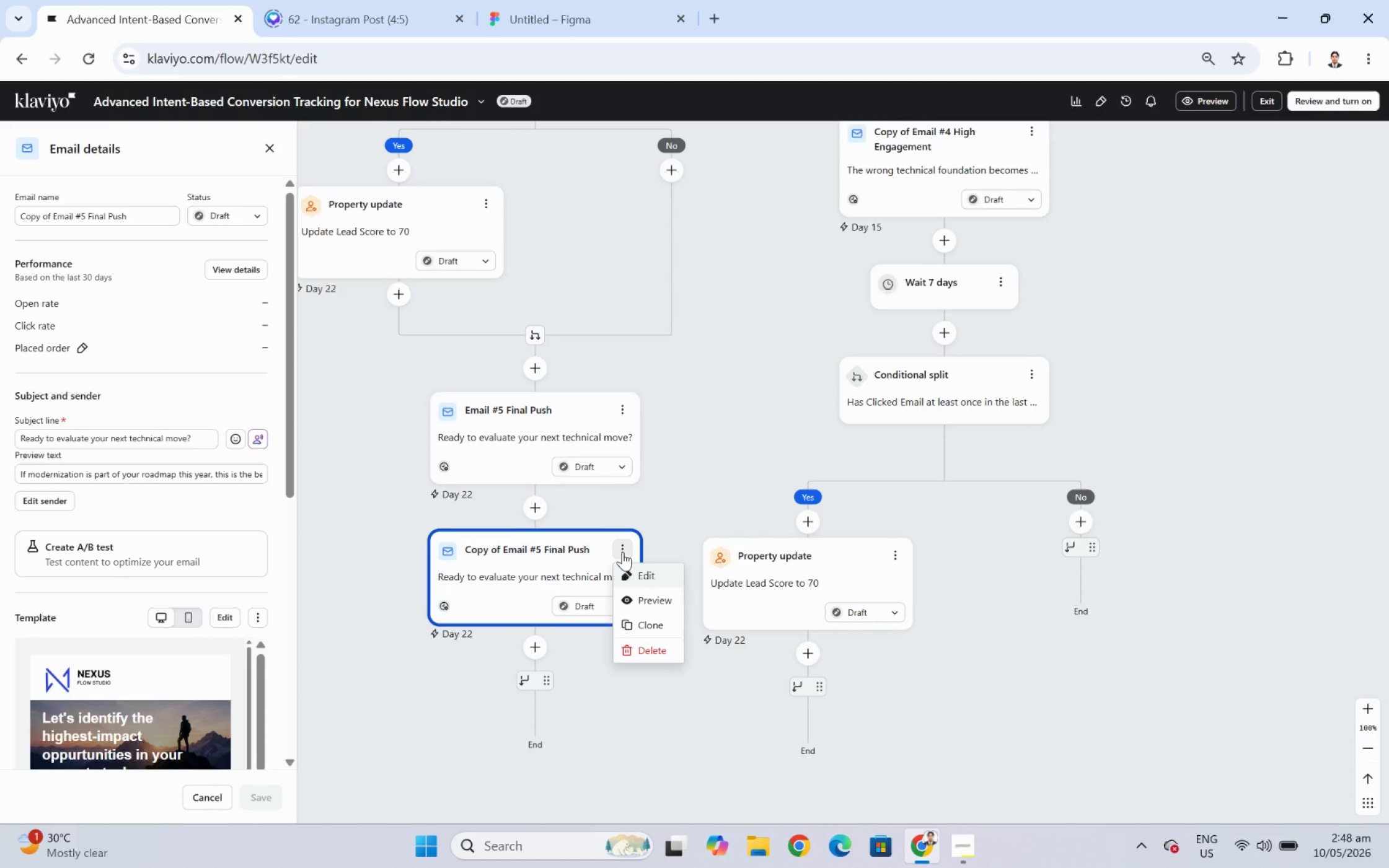 
left_click([622, 551])
 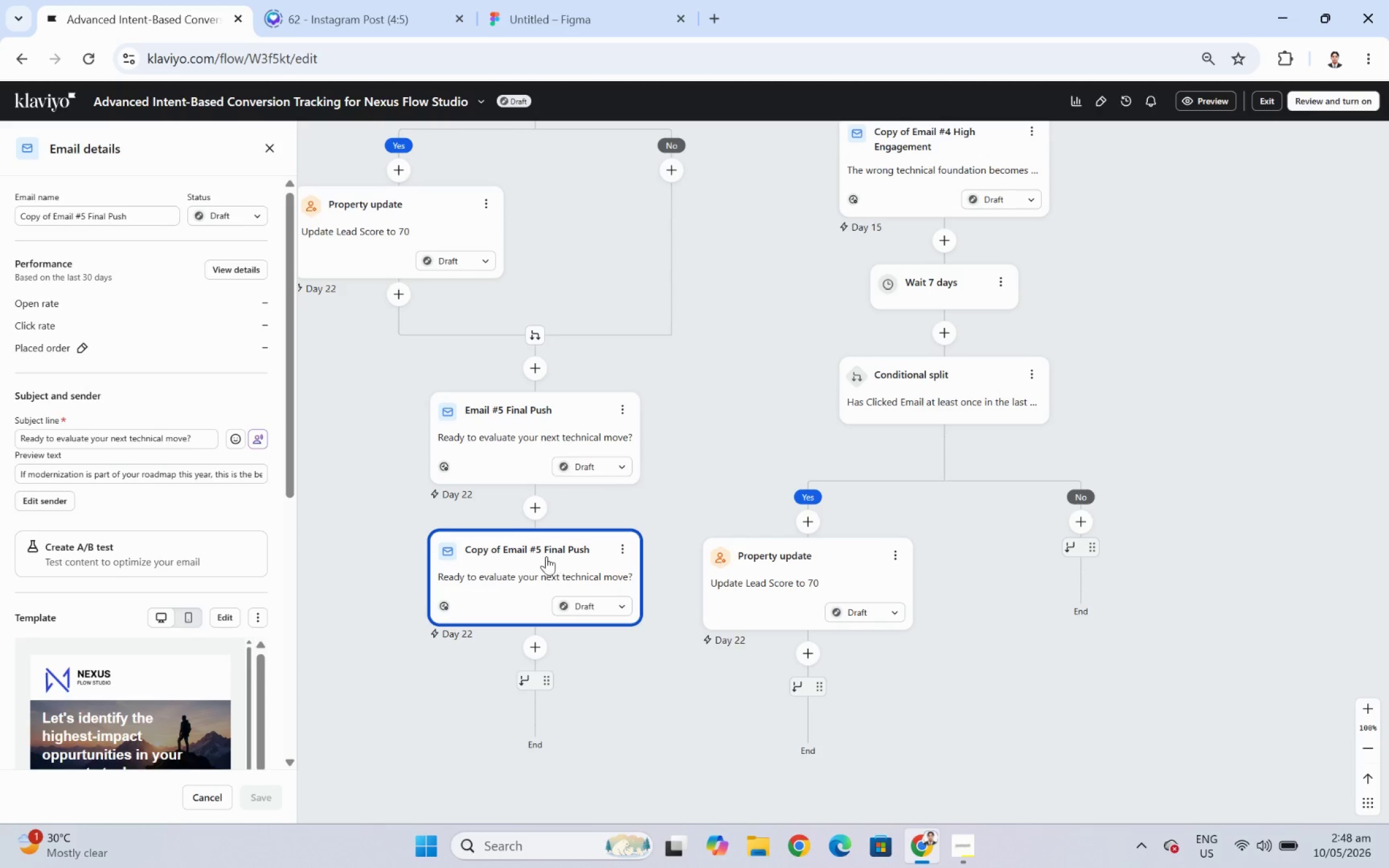 
left_click_drag(start_coordinate=[529, 554], to_coordinate=[821, 682])
 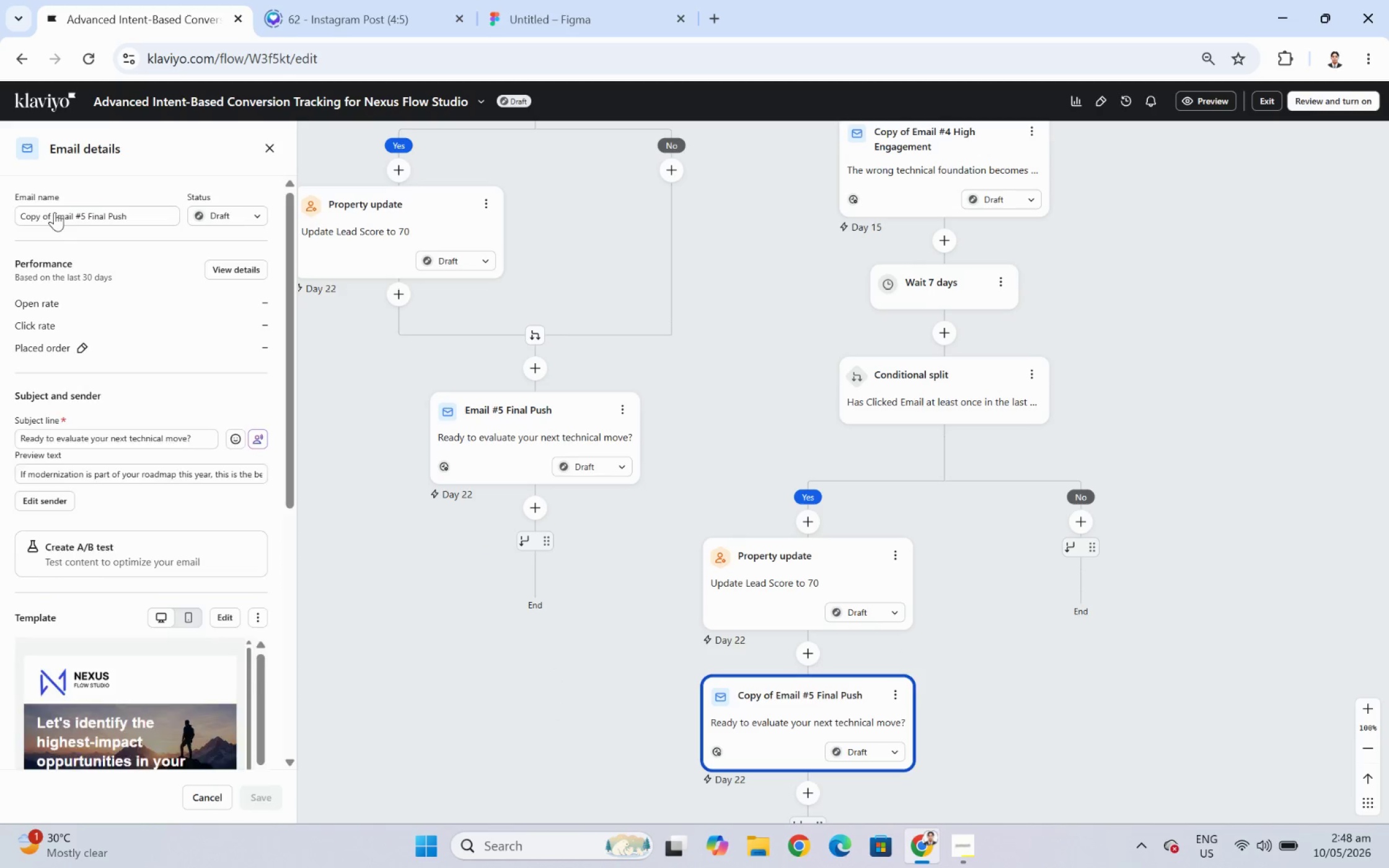 
wait(7.2)
 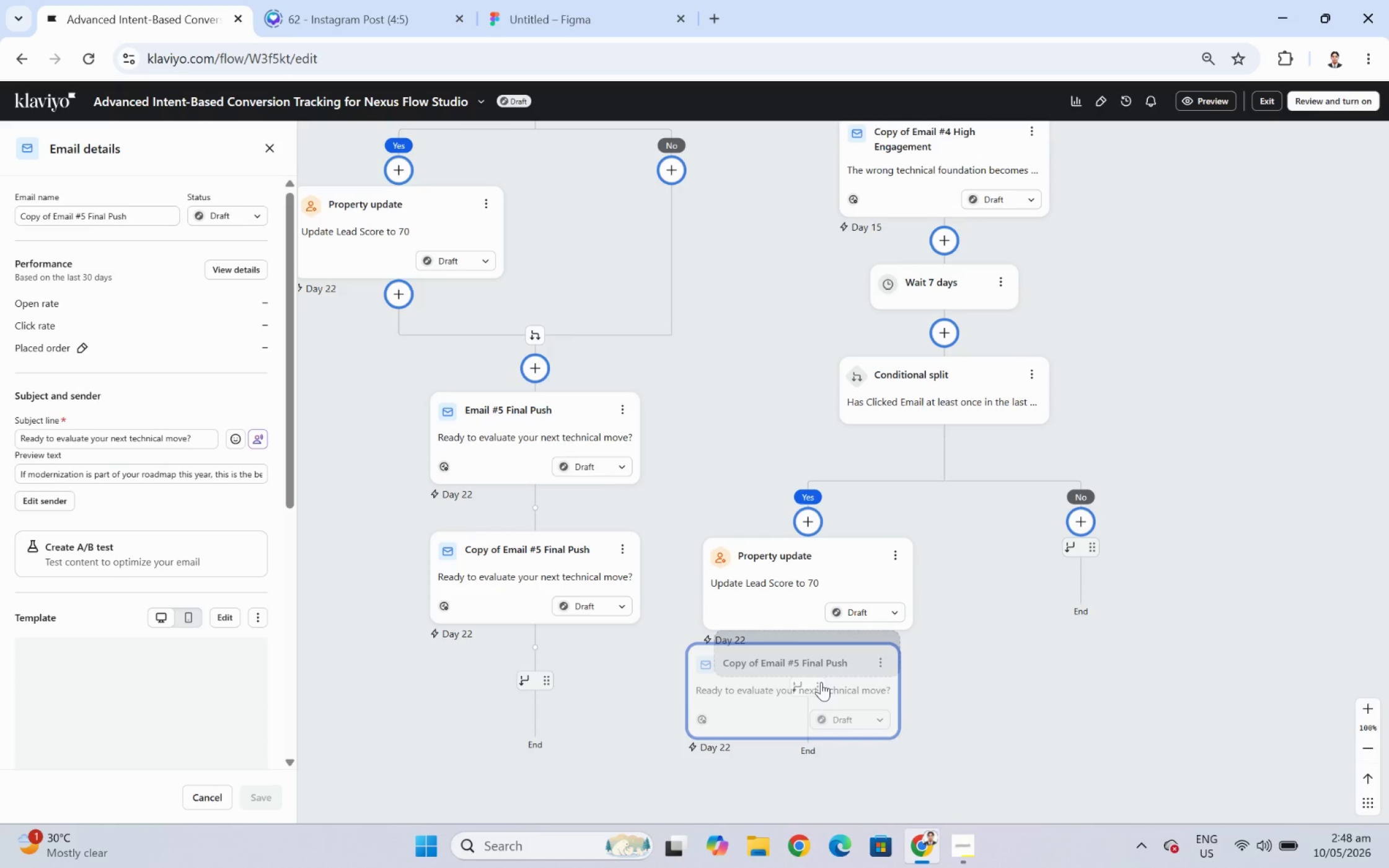 
left_click_drag(start_coordinate=[55, 213], to_coordinate=[42, 216])
 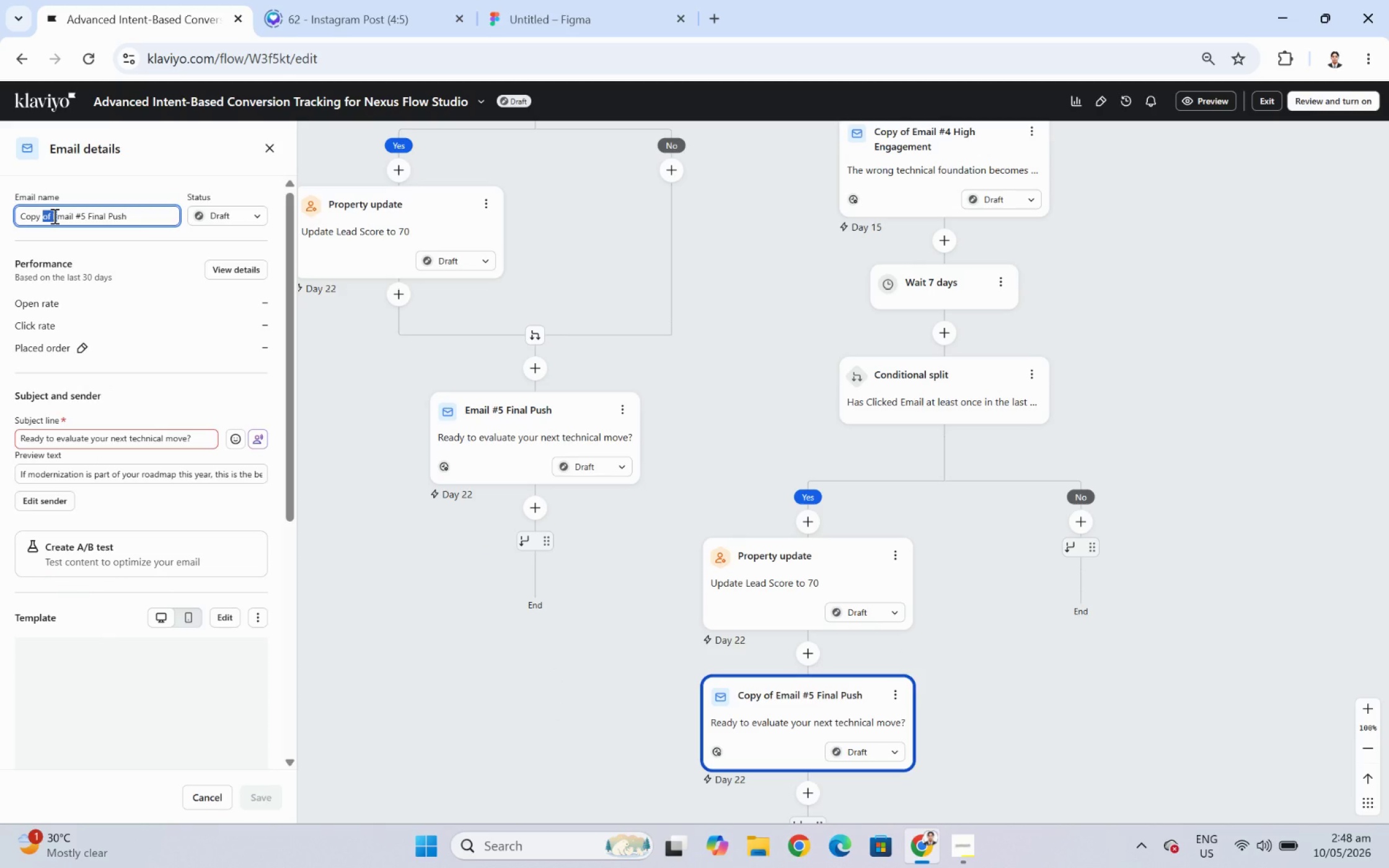 
left_click([53, 216])
 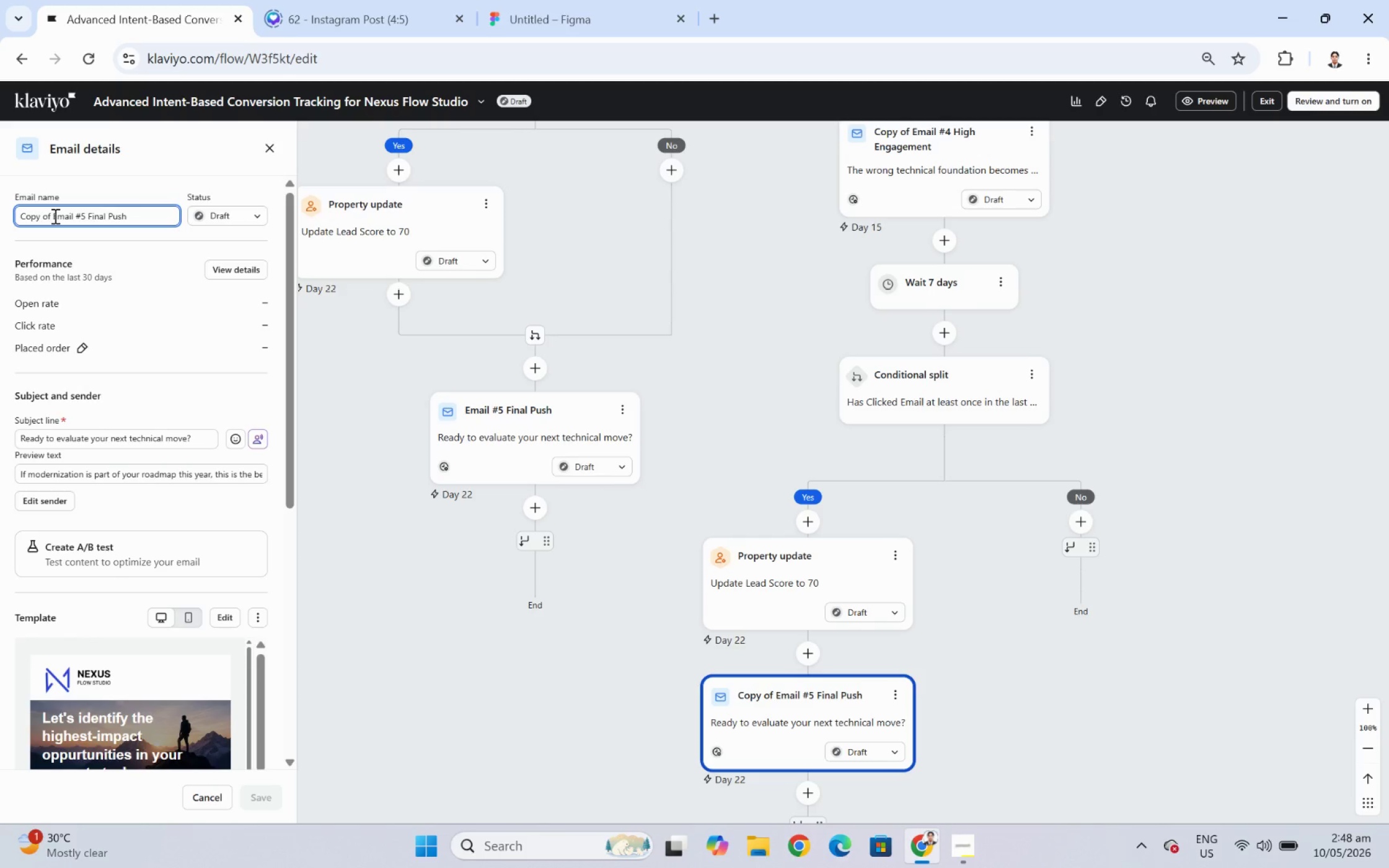 
left_click_drag(start_coordinate=[54, 216], to_coordinate=[1, 219])
 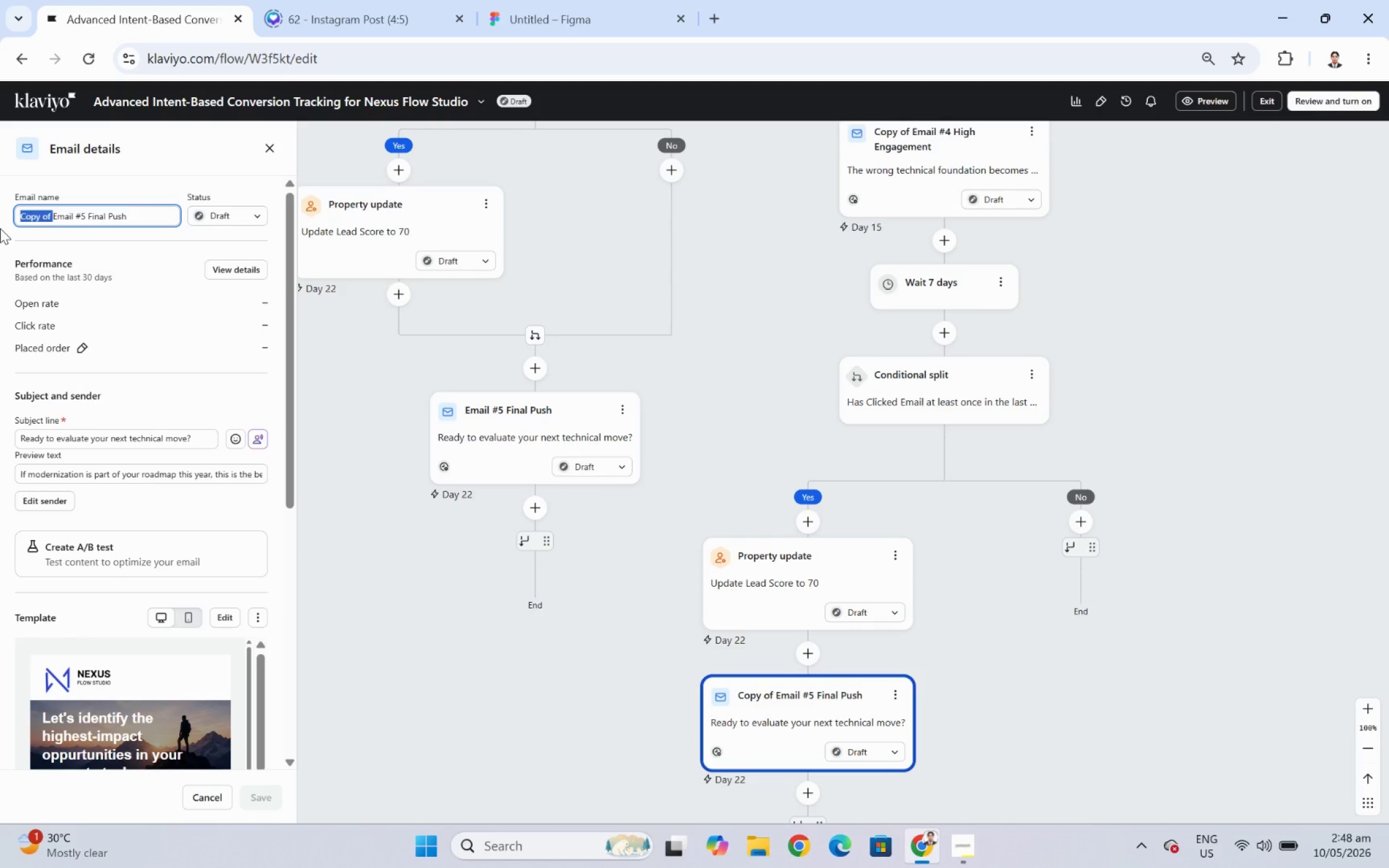 
key(Backspace)
 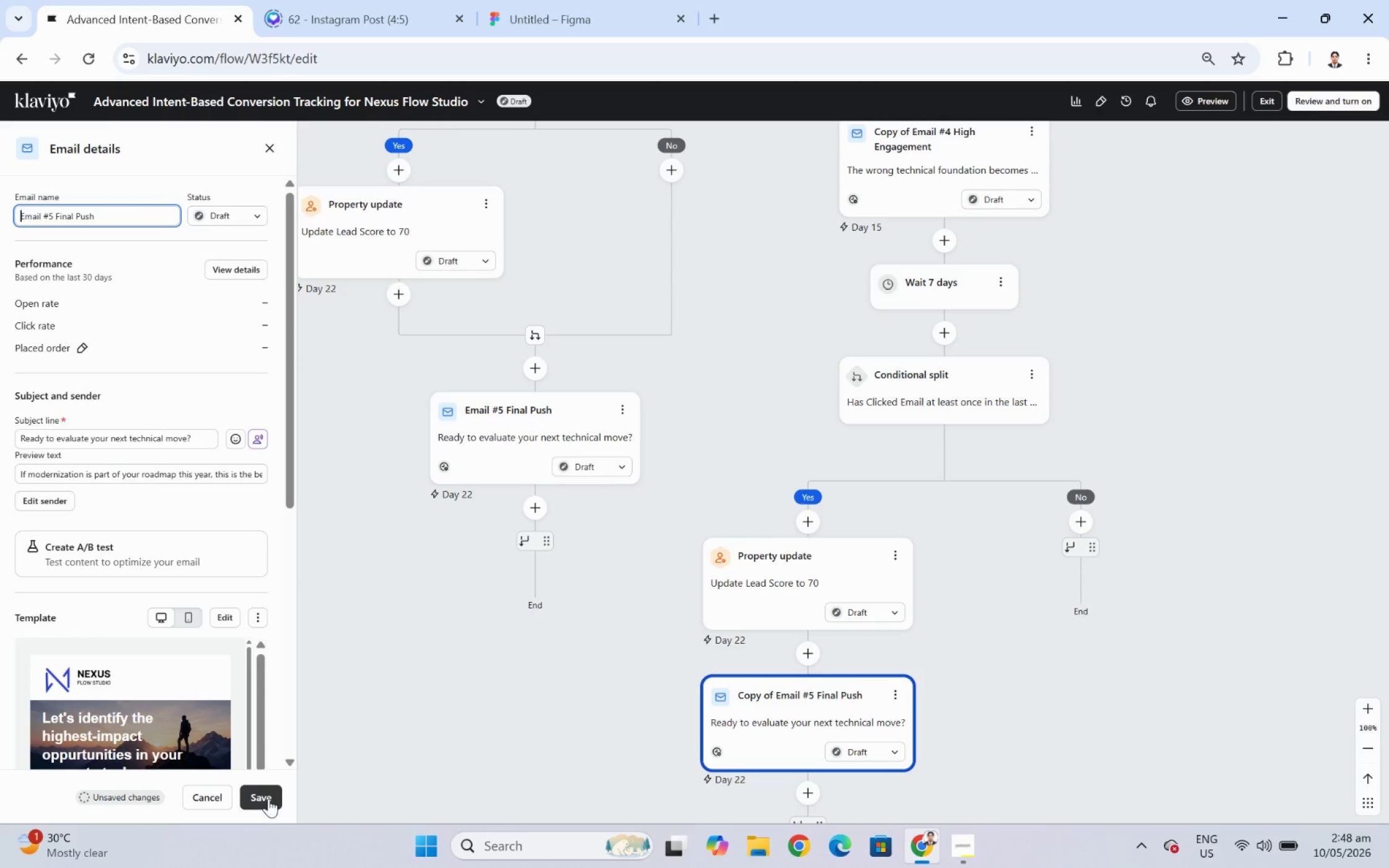 
wait(6.18)
 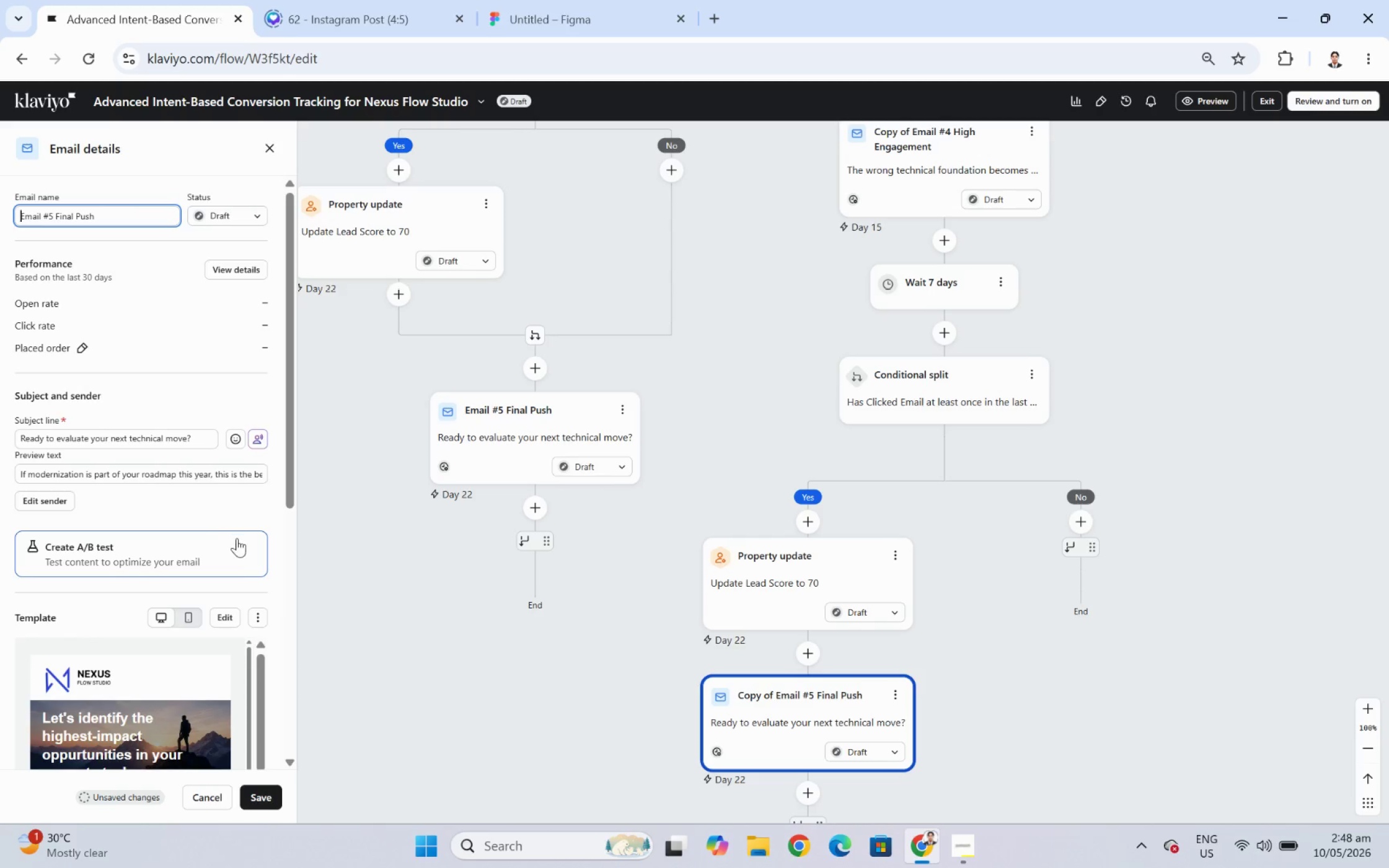 
left_click([268, 798])
 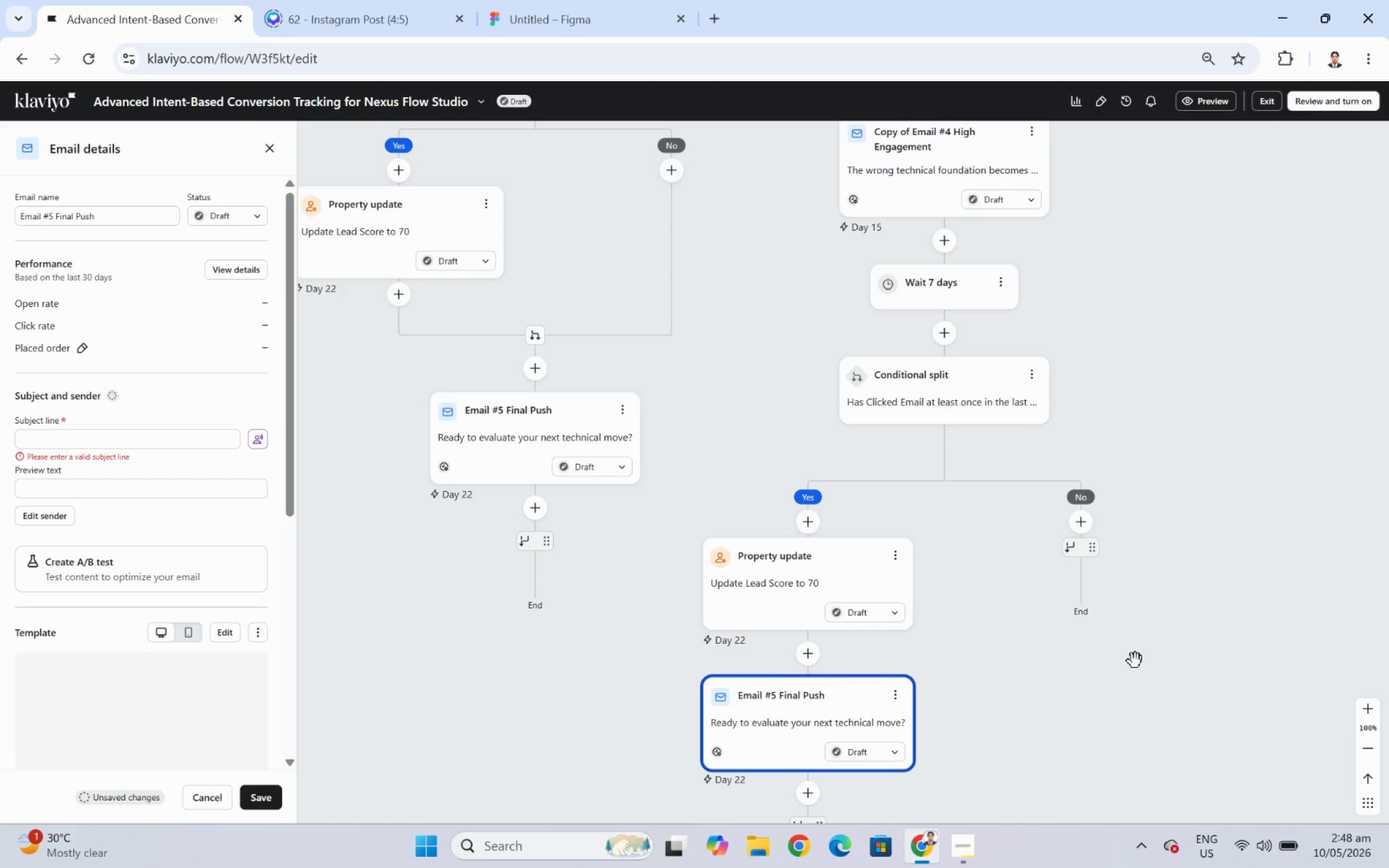 
wait(9.78)
 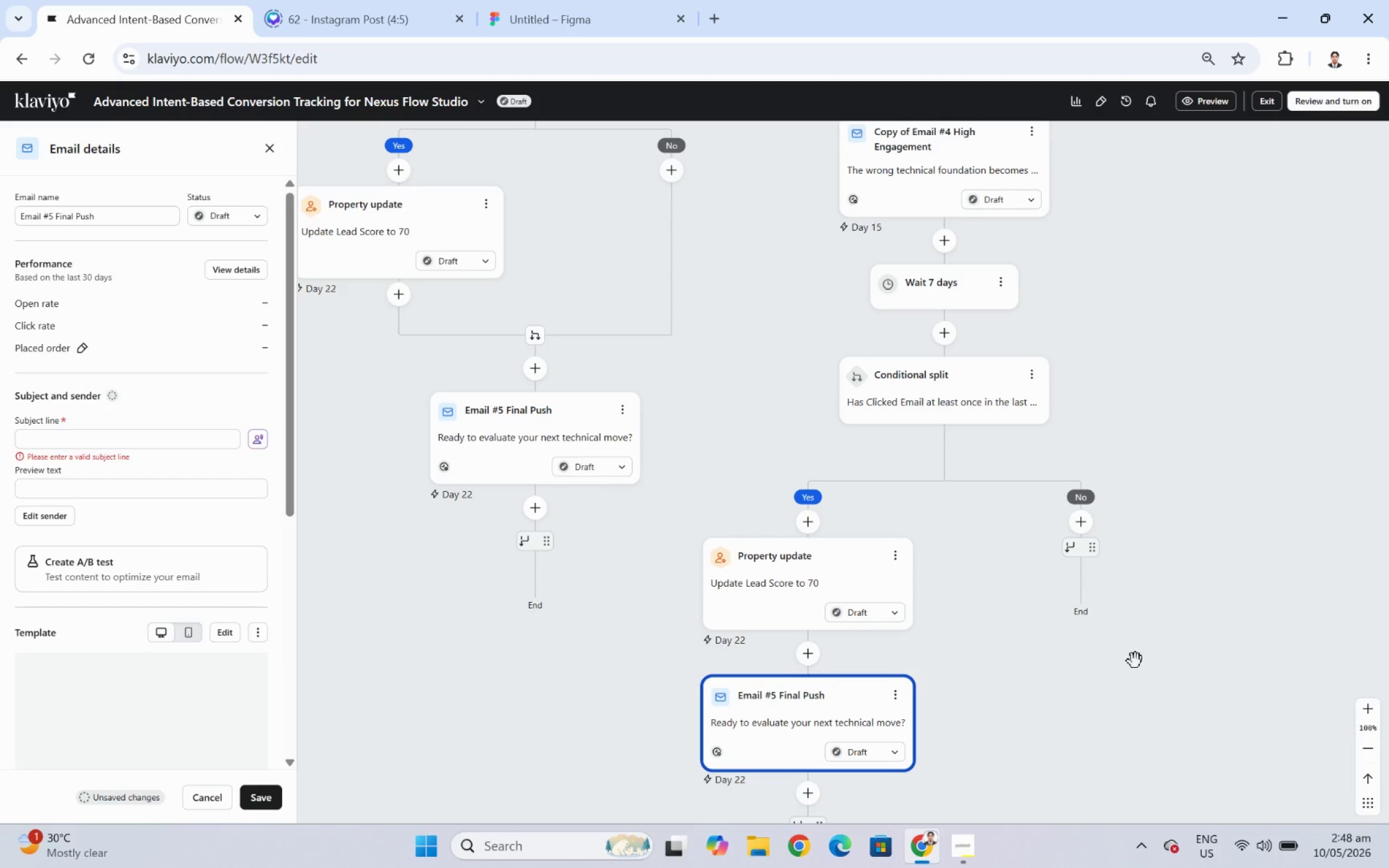 
left_click_drag(start_coordinate=[1078, 545], to_coordinate=[990, 626])
 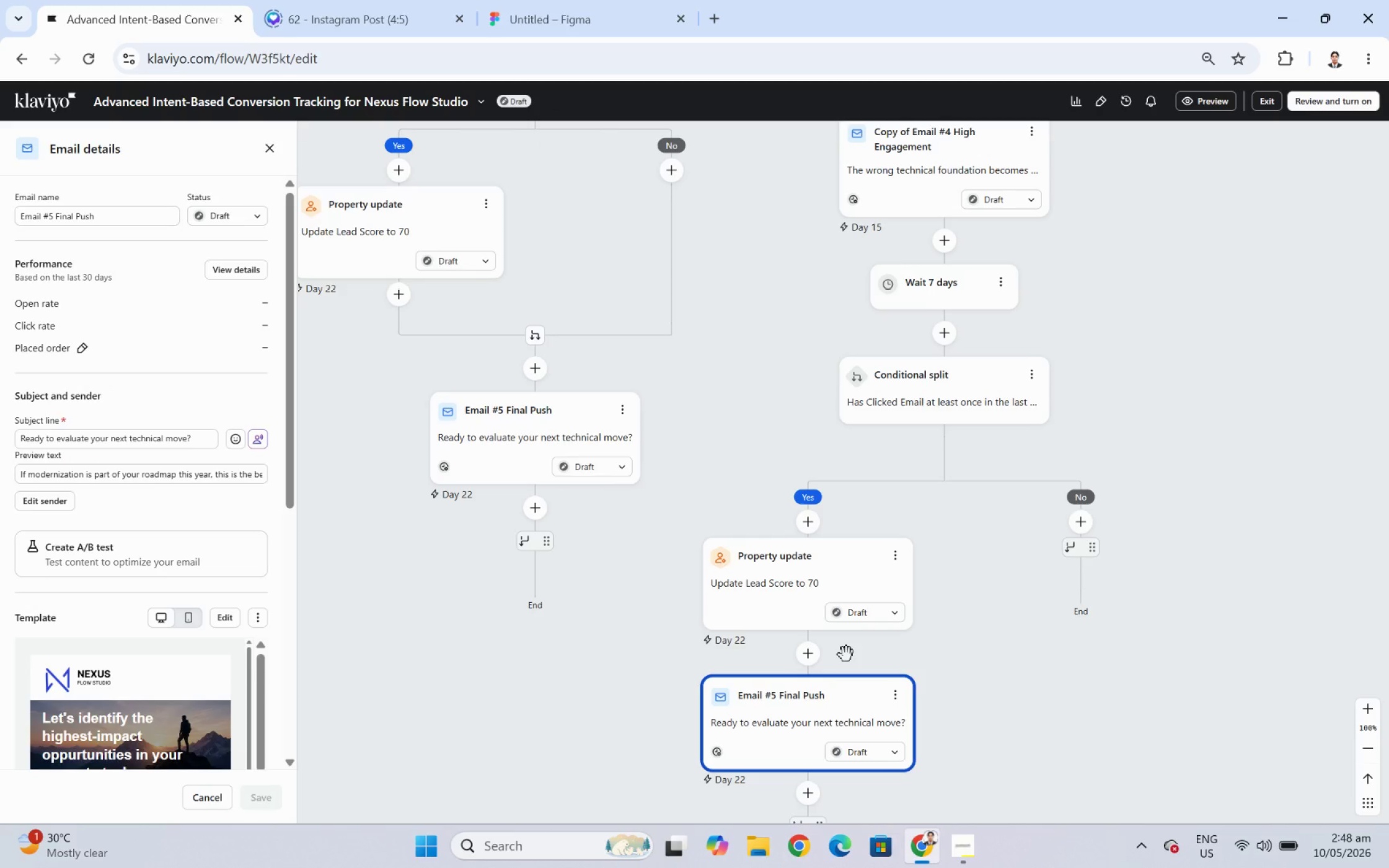 
left_click_drag(start_coordinate=[846, 654], to_coordinate=[770, 643])
 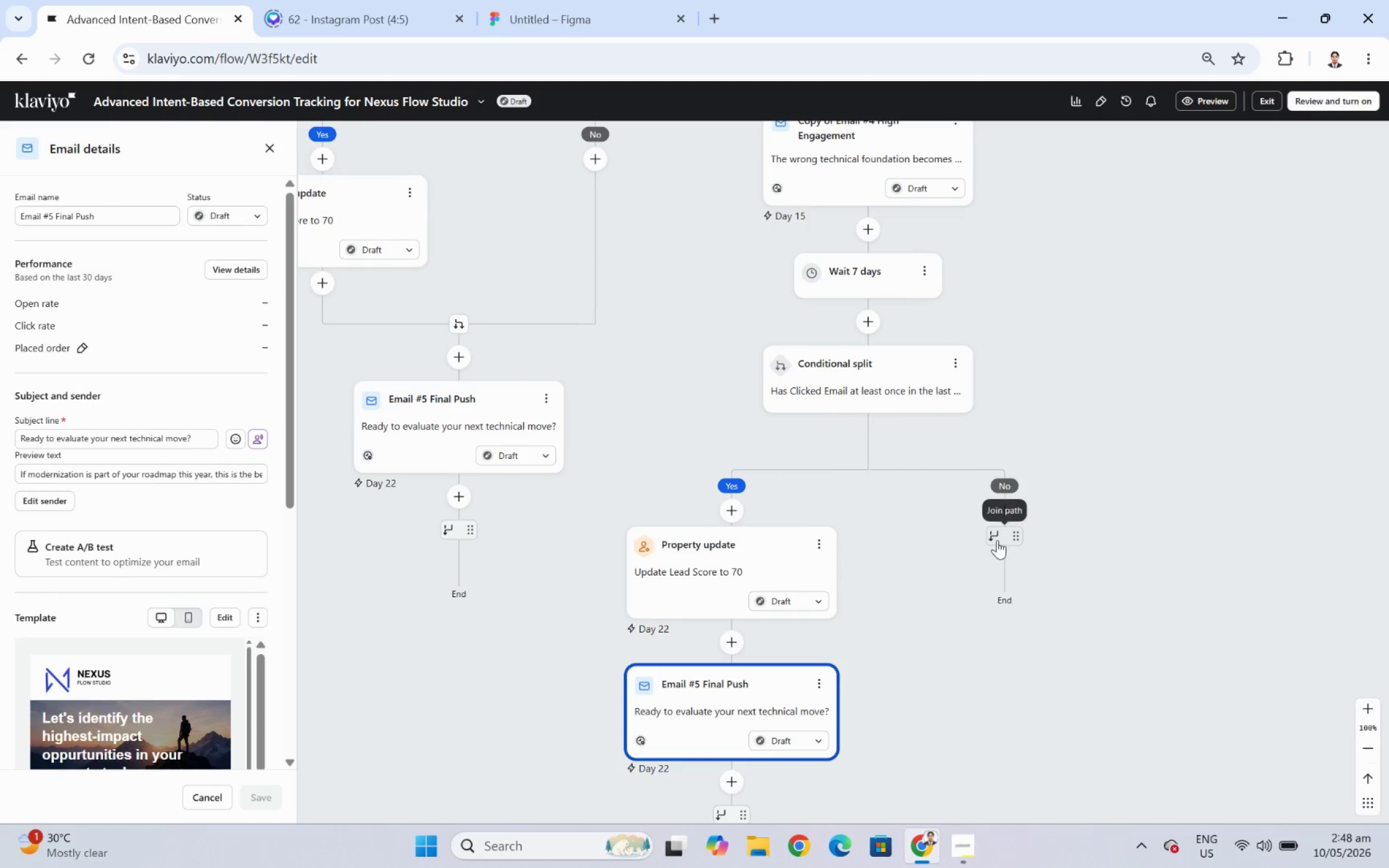 
left_click_drag(start_coordinate=[997, 540], to_coordinate=[730, 656])
 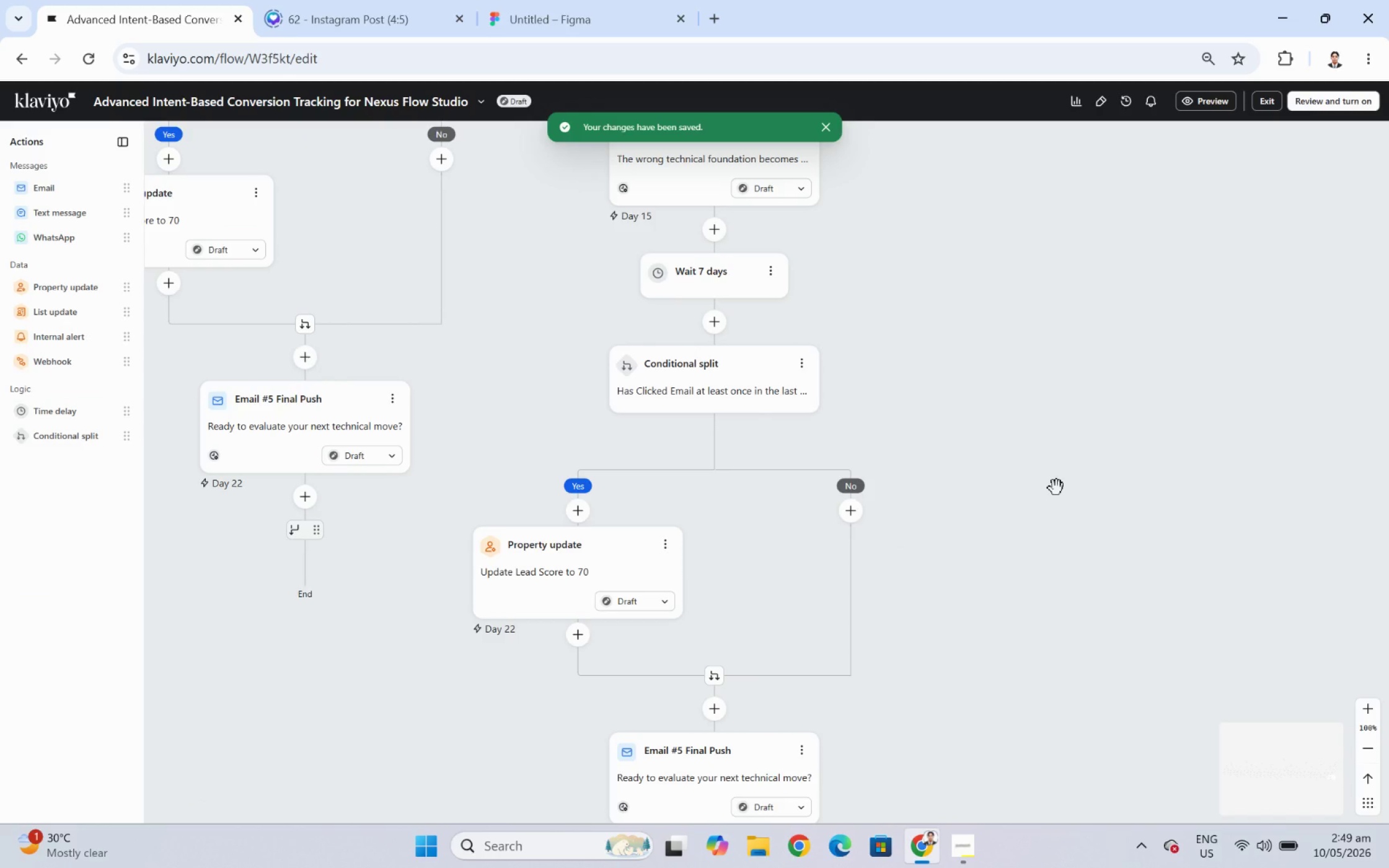 
wait(11.38)
 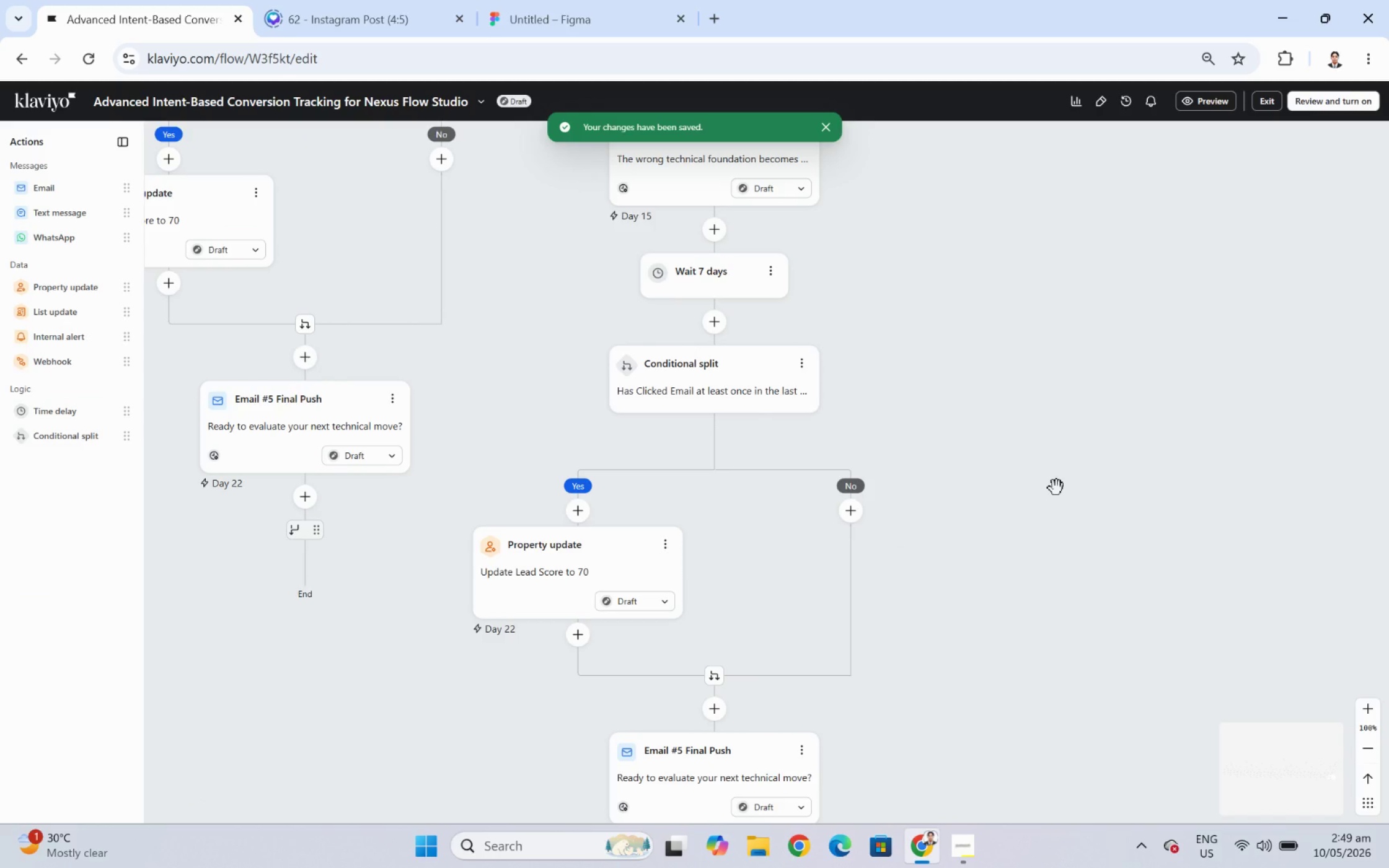 
left_click_drag(start_coordinate=[936, 712], to_coordinate=[954, 719])
 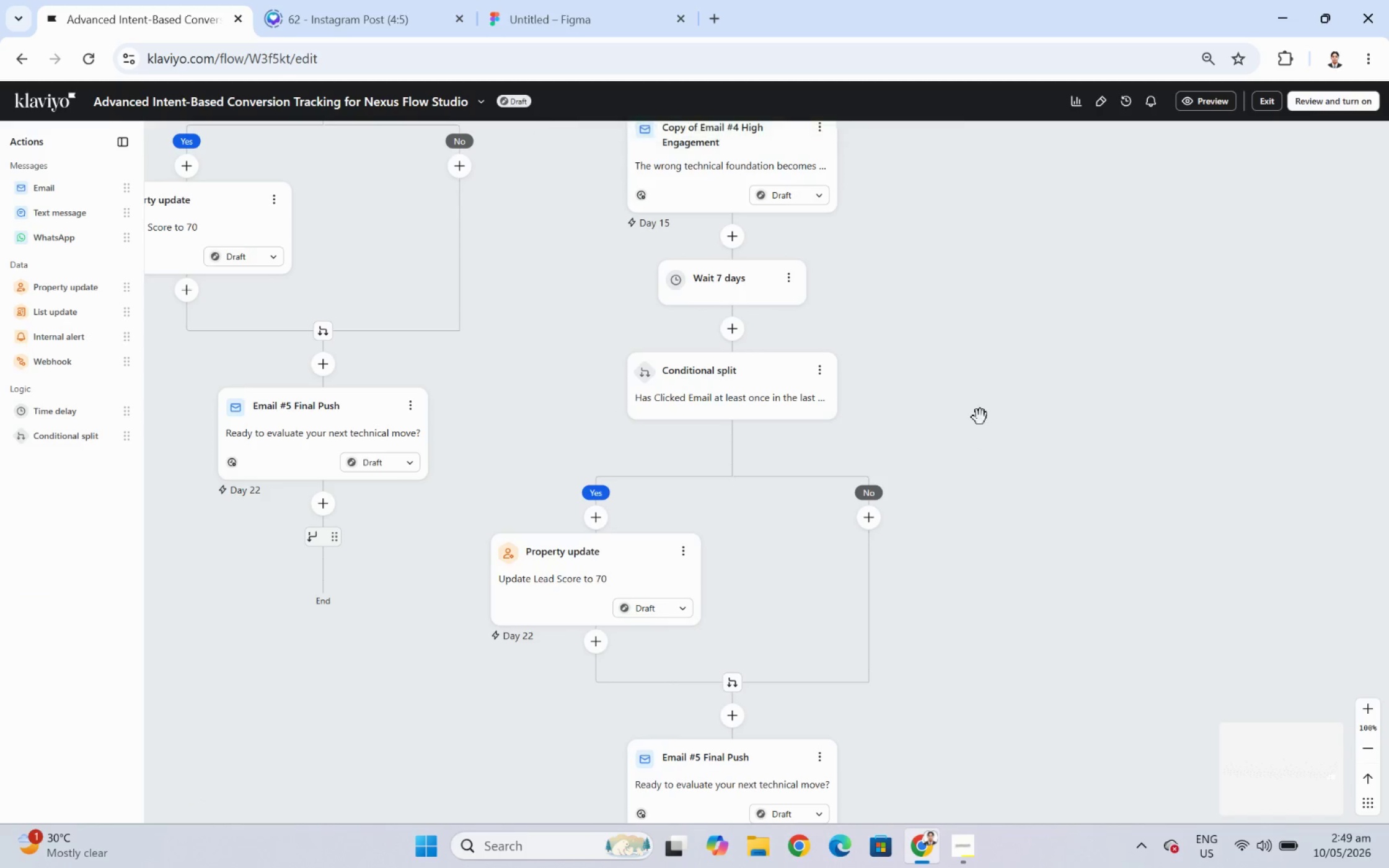 
left_click_drag(start_coordinate=[980, 417], to_coordinate=[968, 553])
 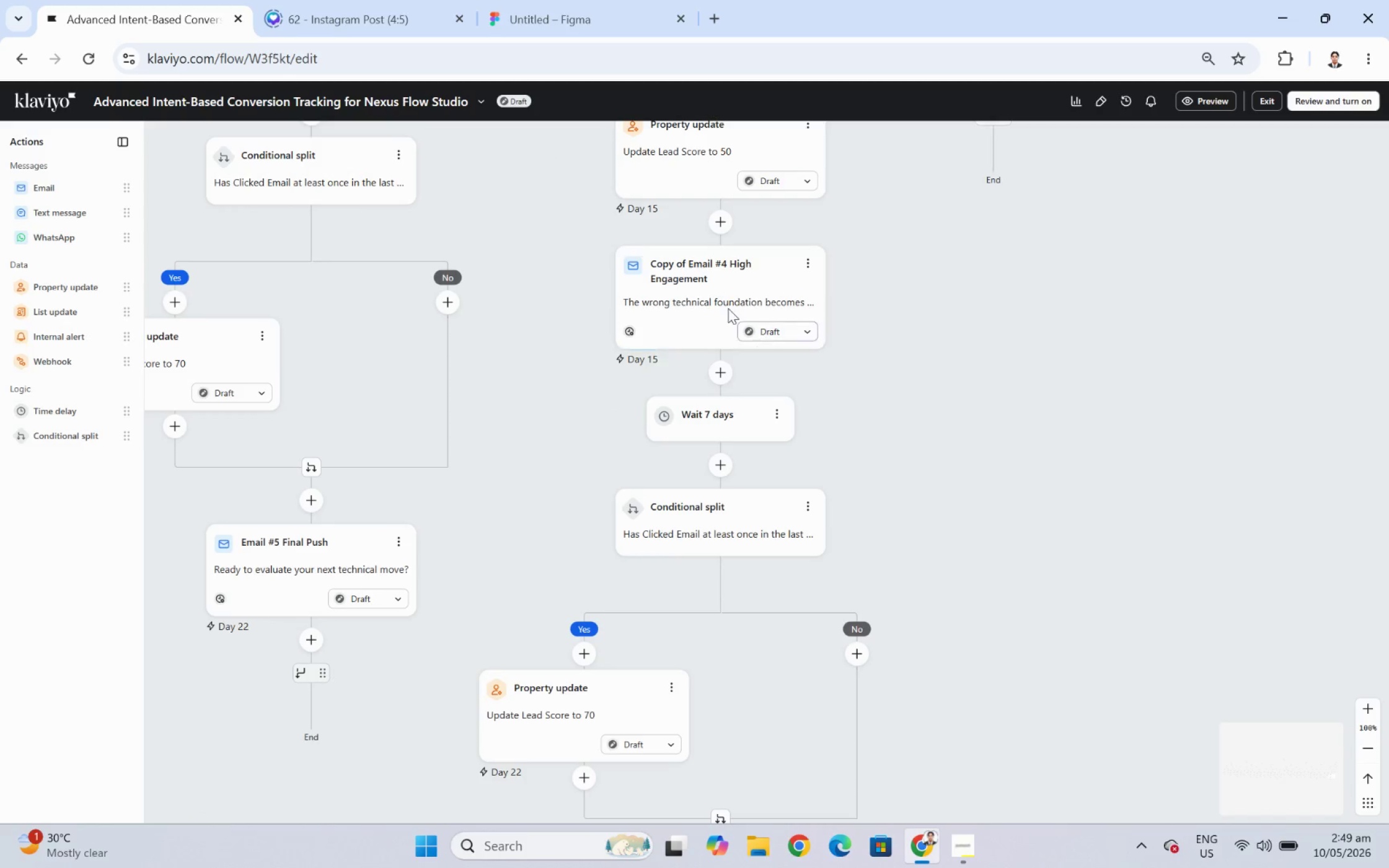 
left_click([690, 278])
 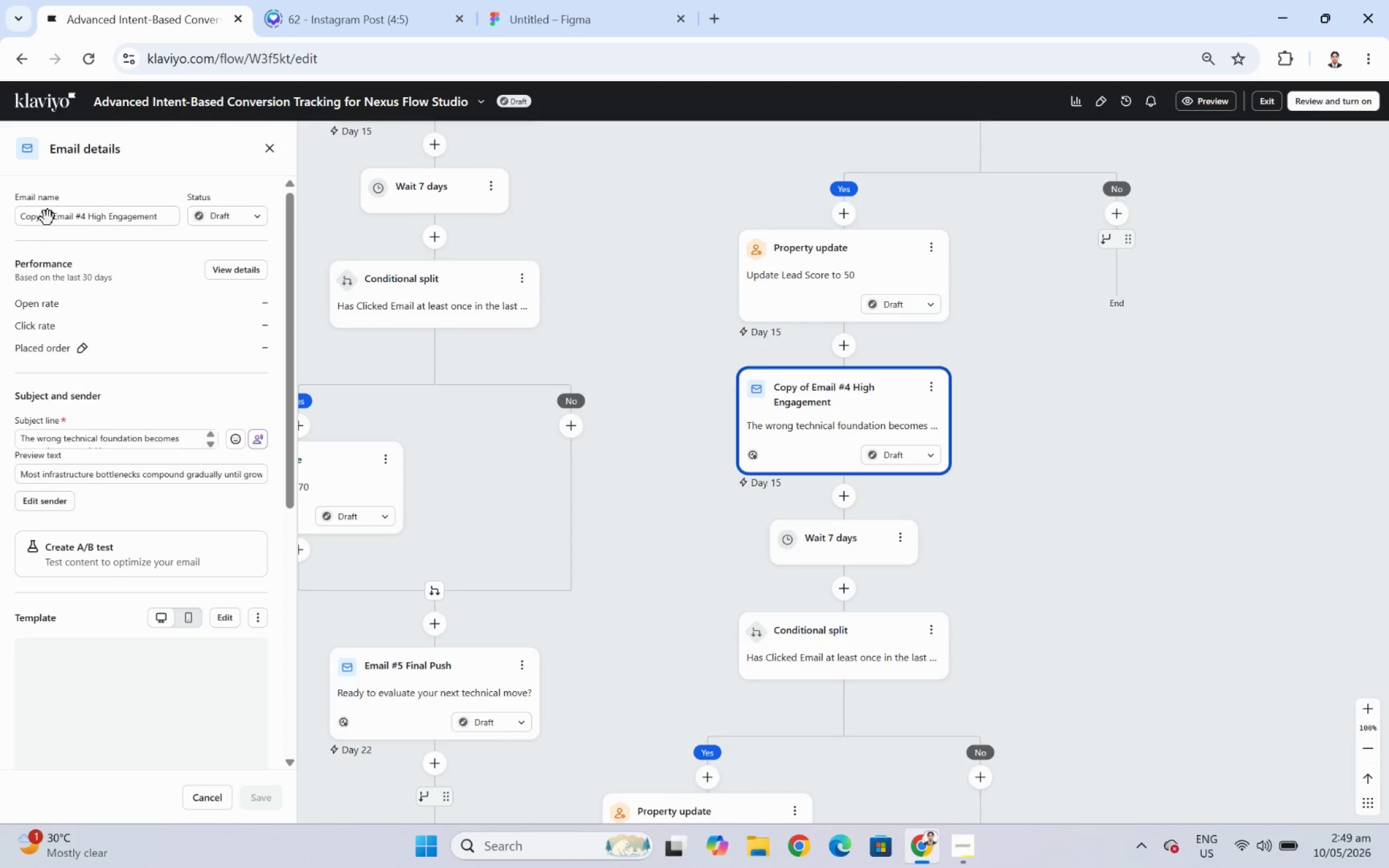 
left_click_drag(start_coordinate=[53, 219], to_coordinate=[9, 220])
 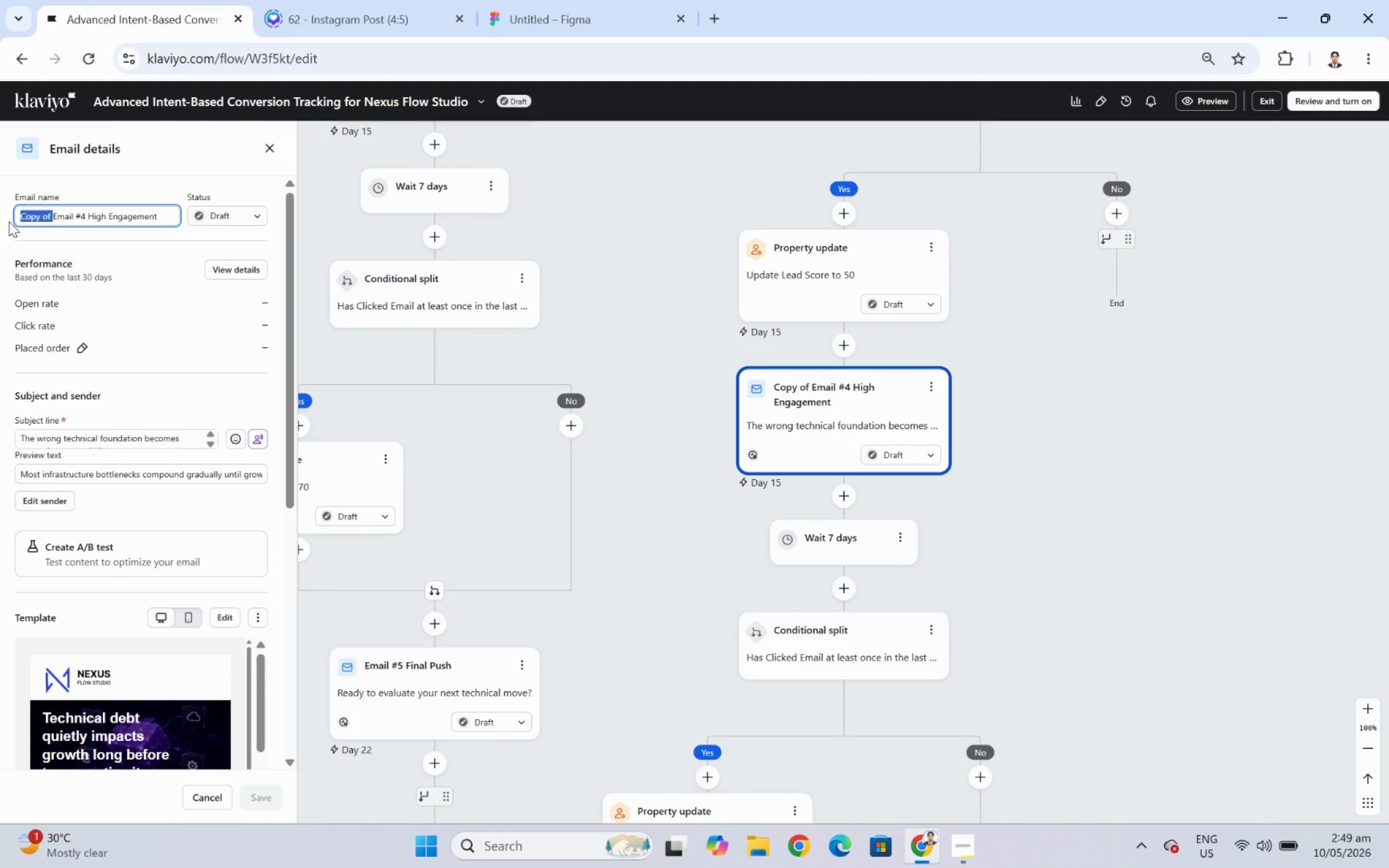 
key(Backspace)
 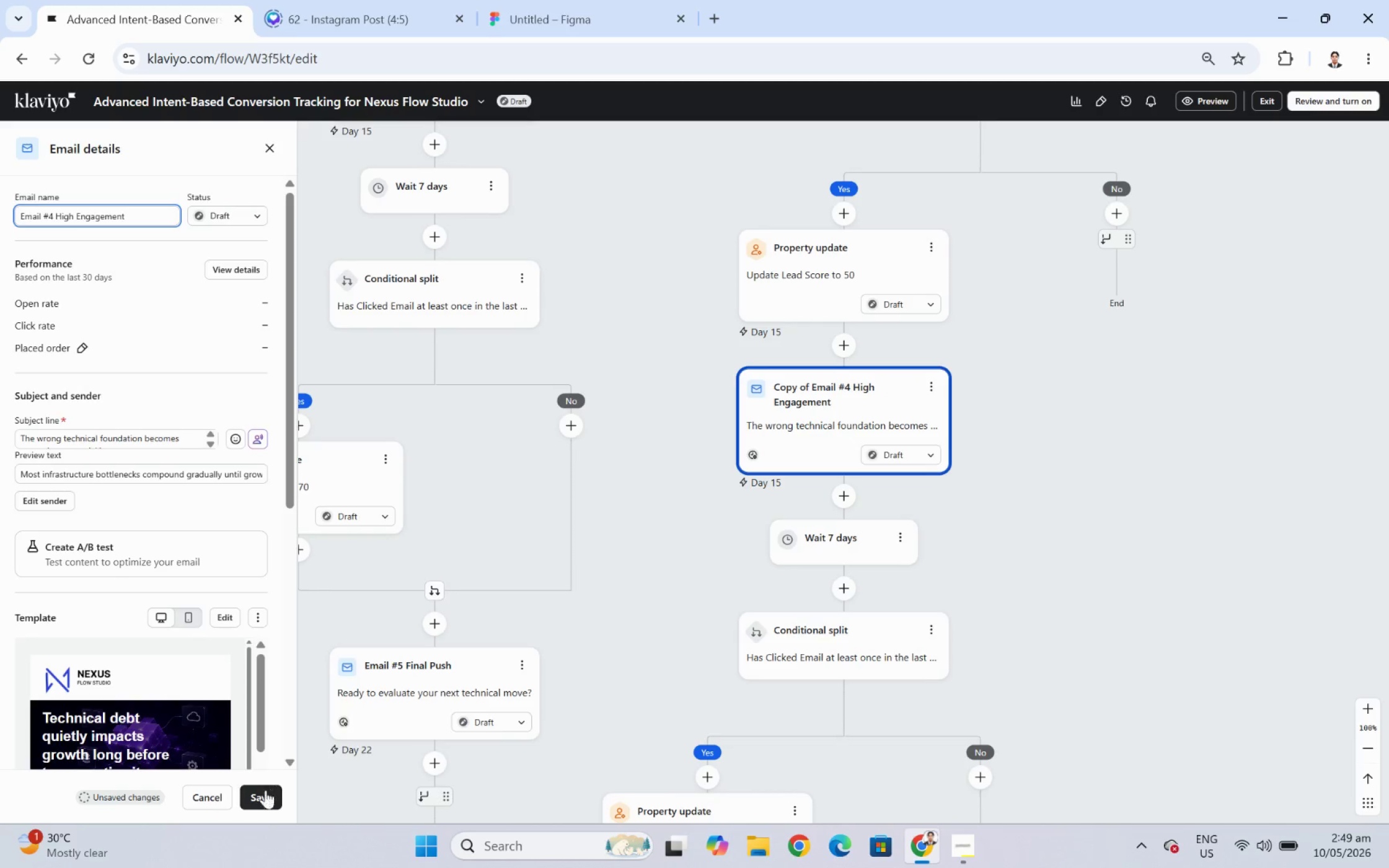 
left_click([266, 796])
 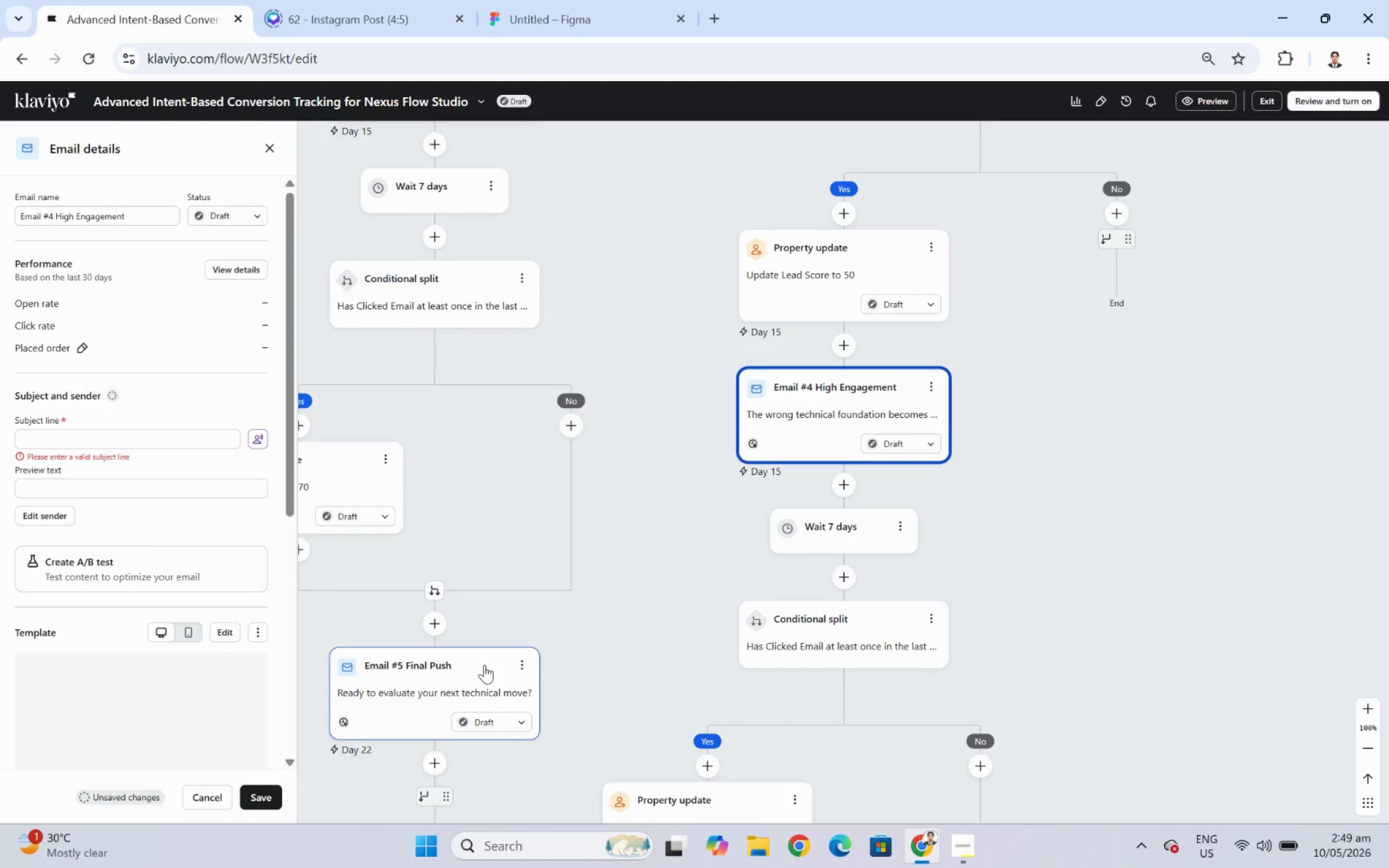 
wait(5.31)
 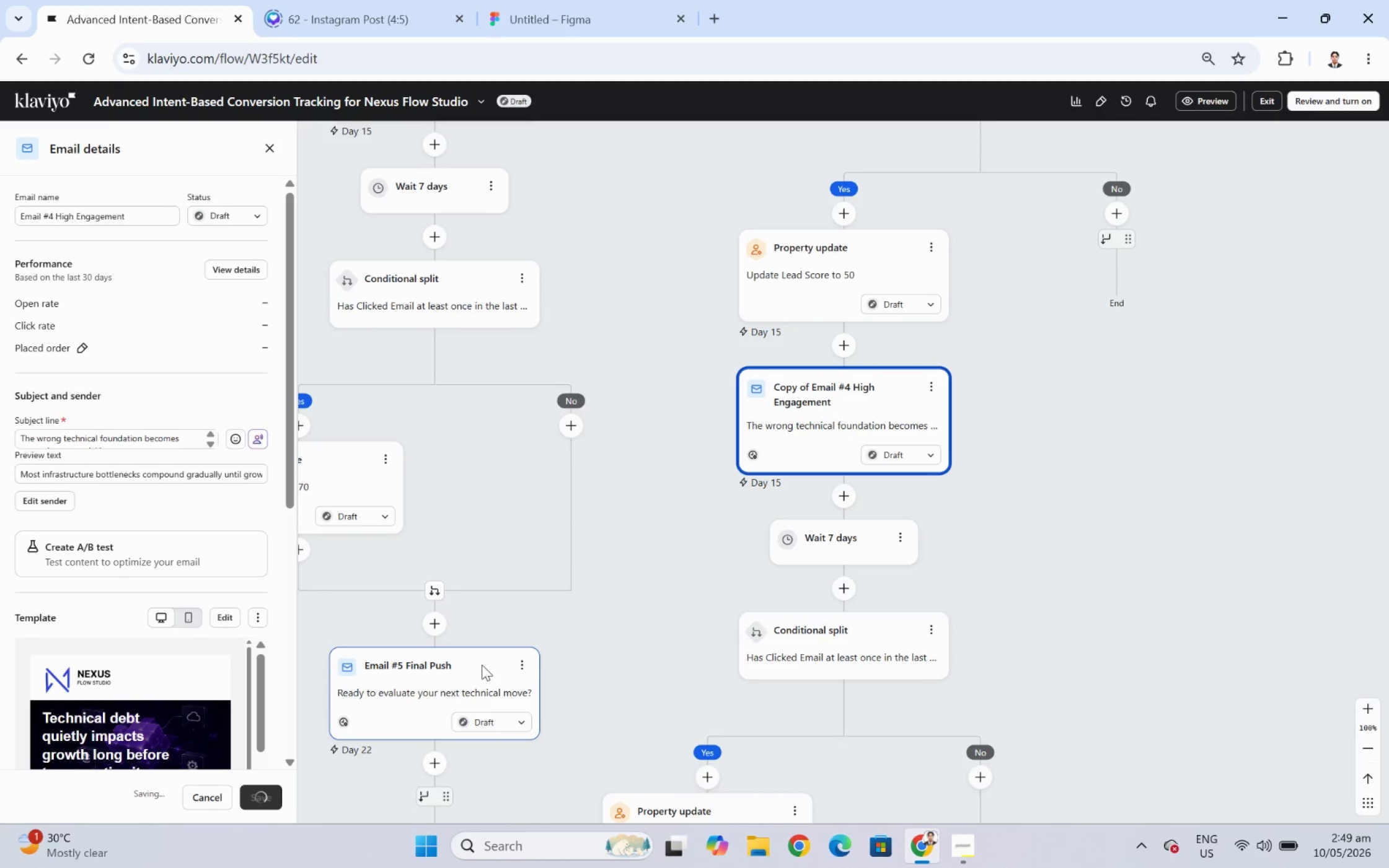 
left_click_drag(start_coordinate=[1073, 442], to_coordinate=[1023, 524])
 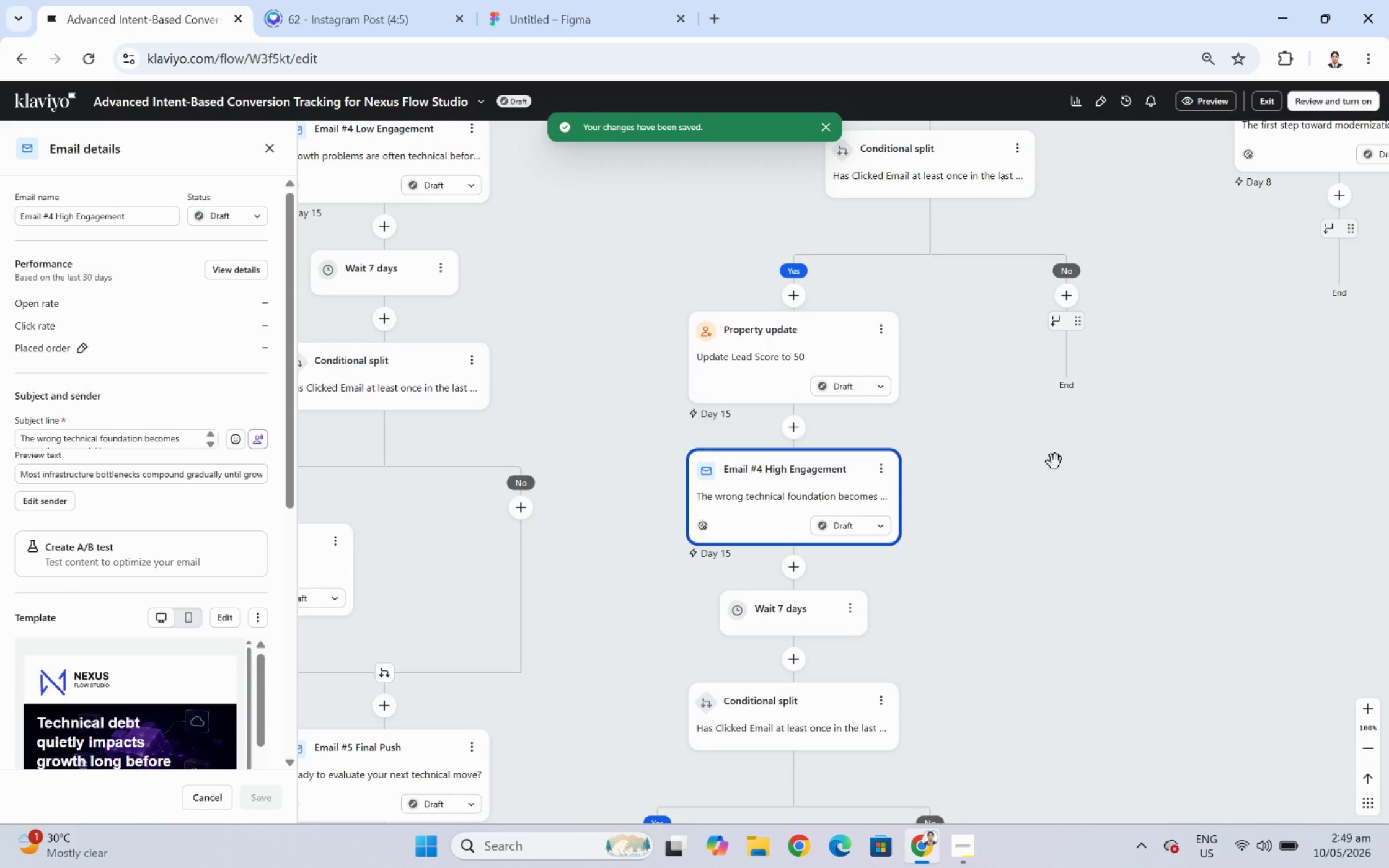 
left_click_drag(start_coordinate=[1021, 514], to_coordinate=[889, 618])
 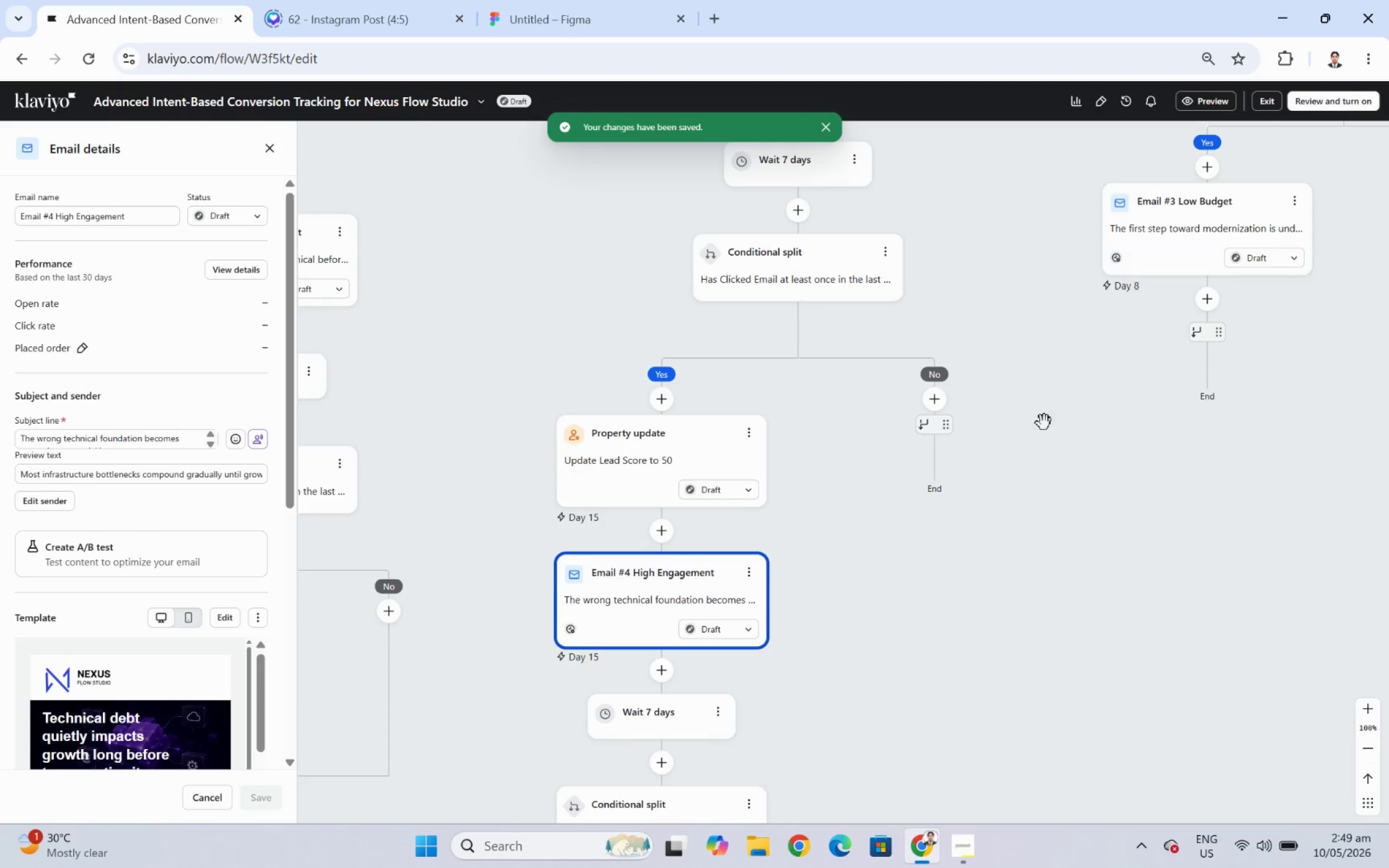 
left_click_drag(start_coordinate=[1047, 423], to_coordinate=[975, 416])
 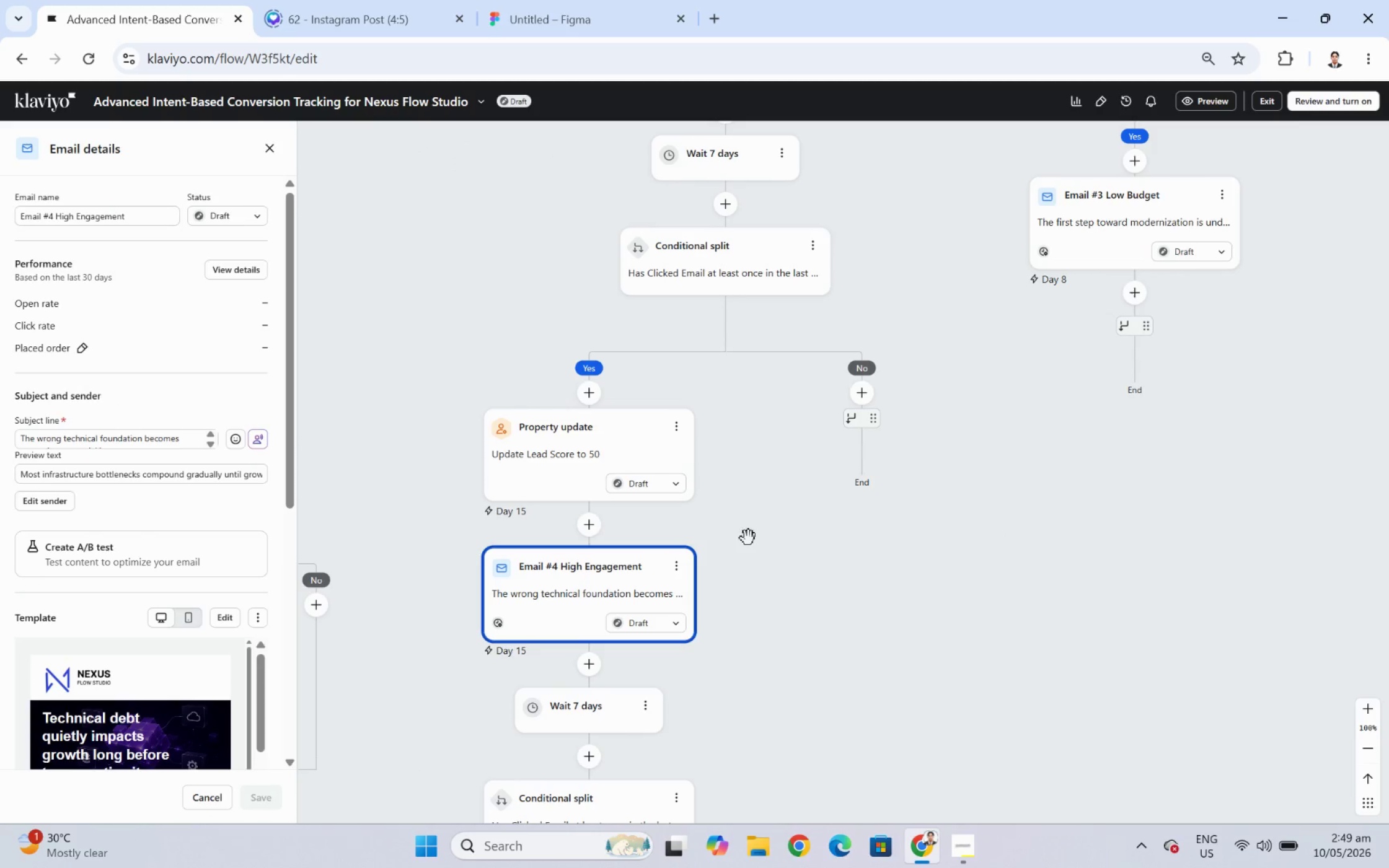 
left_click_drag(start_coordinate=[786, 550], to_coordinate=[959, 565])
 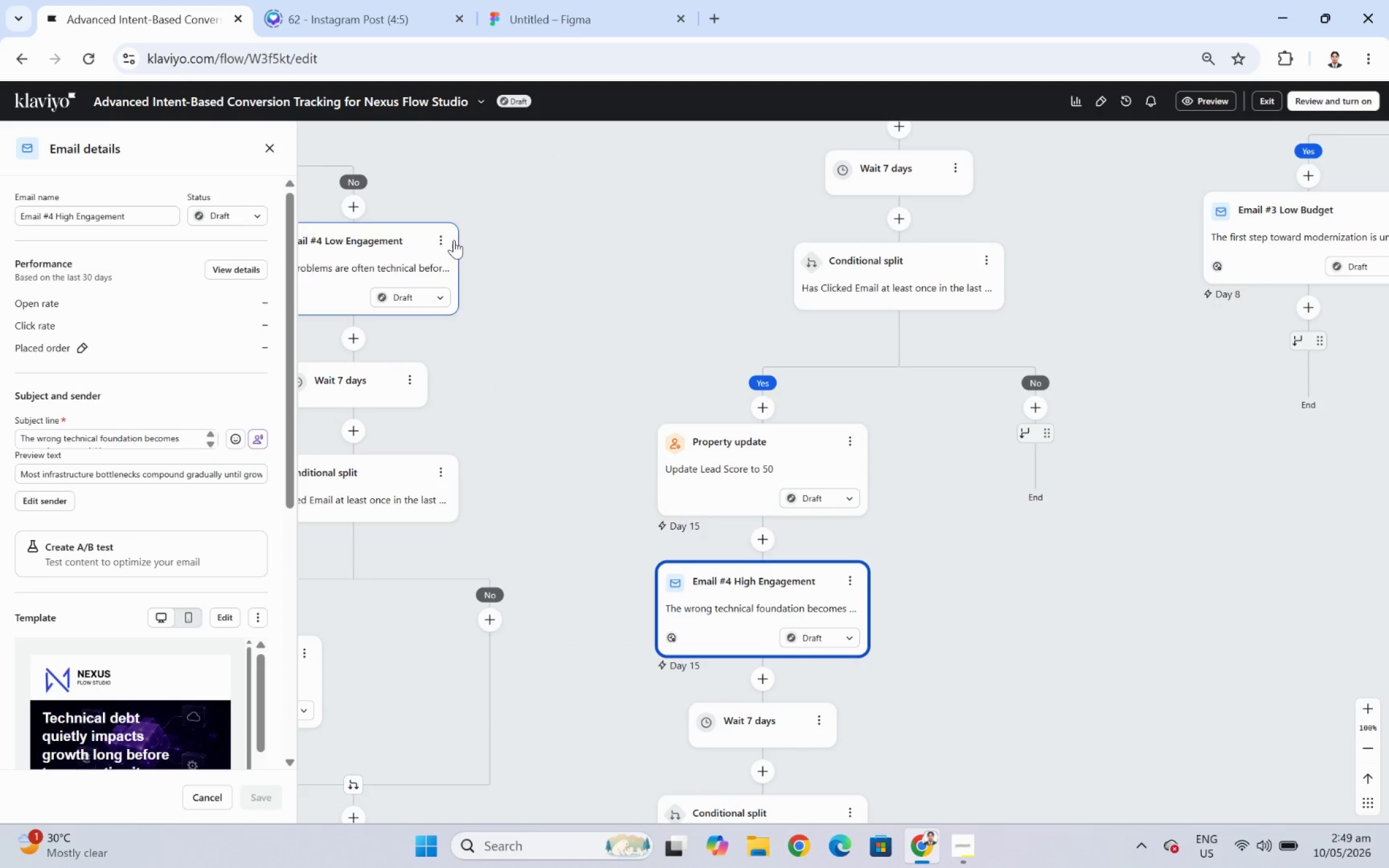 
left_click([447, 240])
 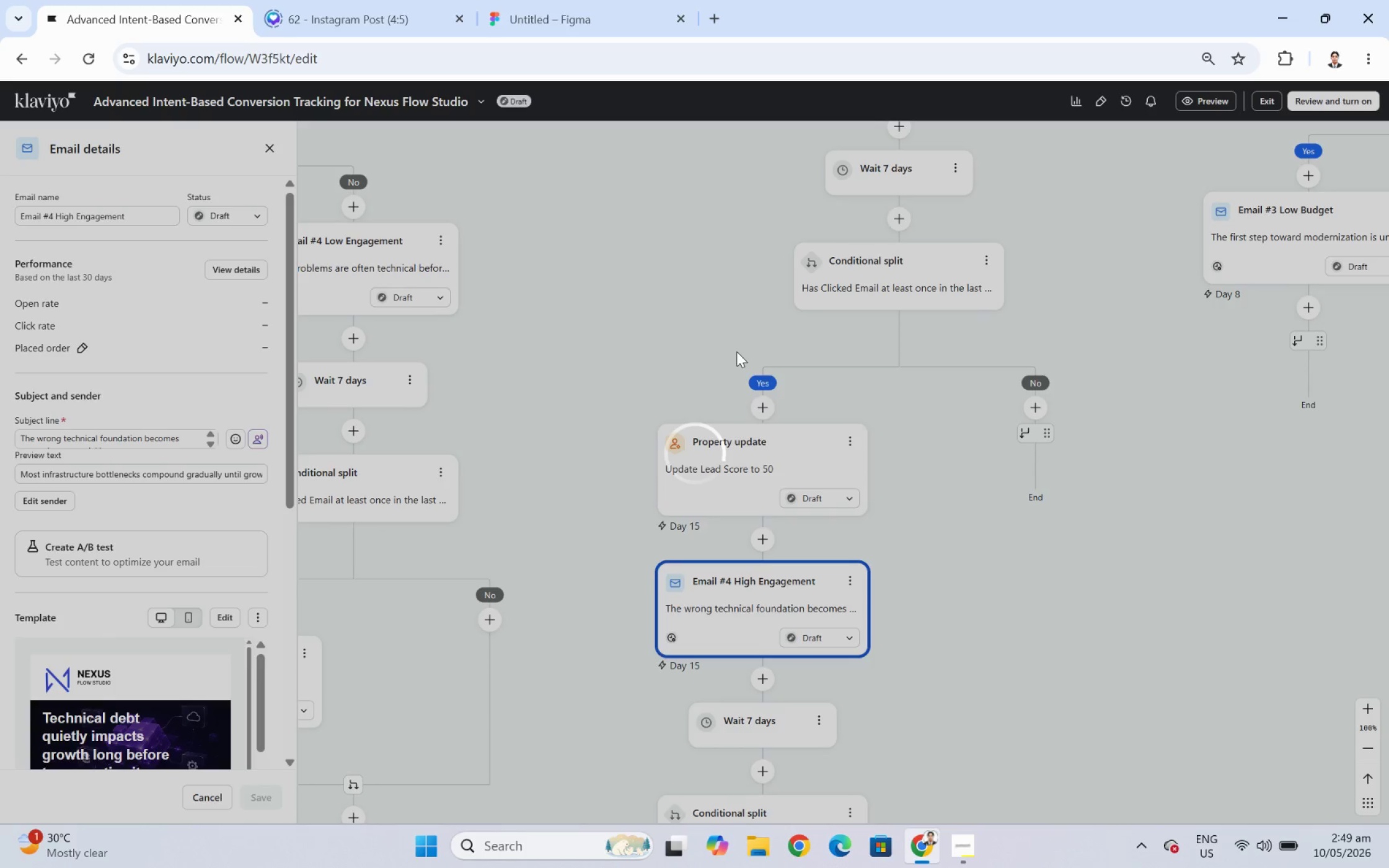 
wait(10.37)
 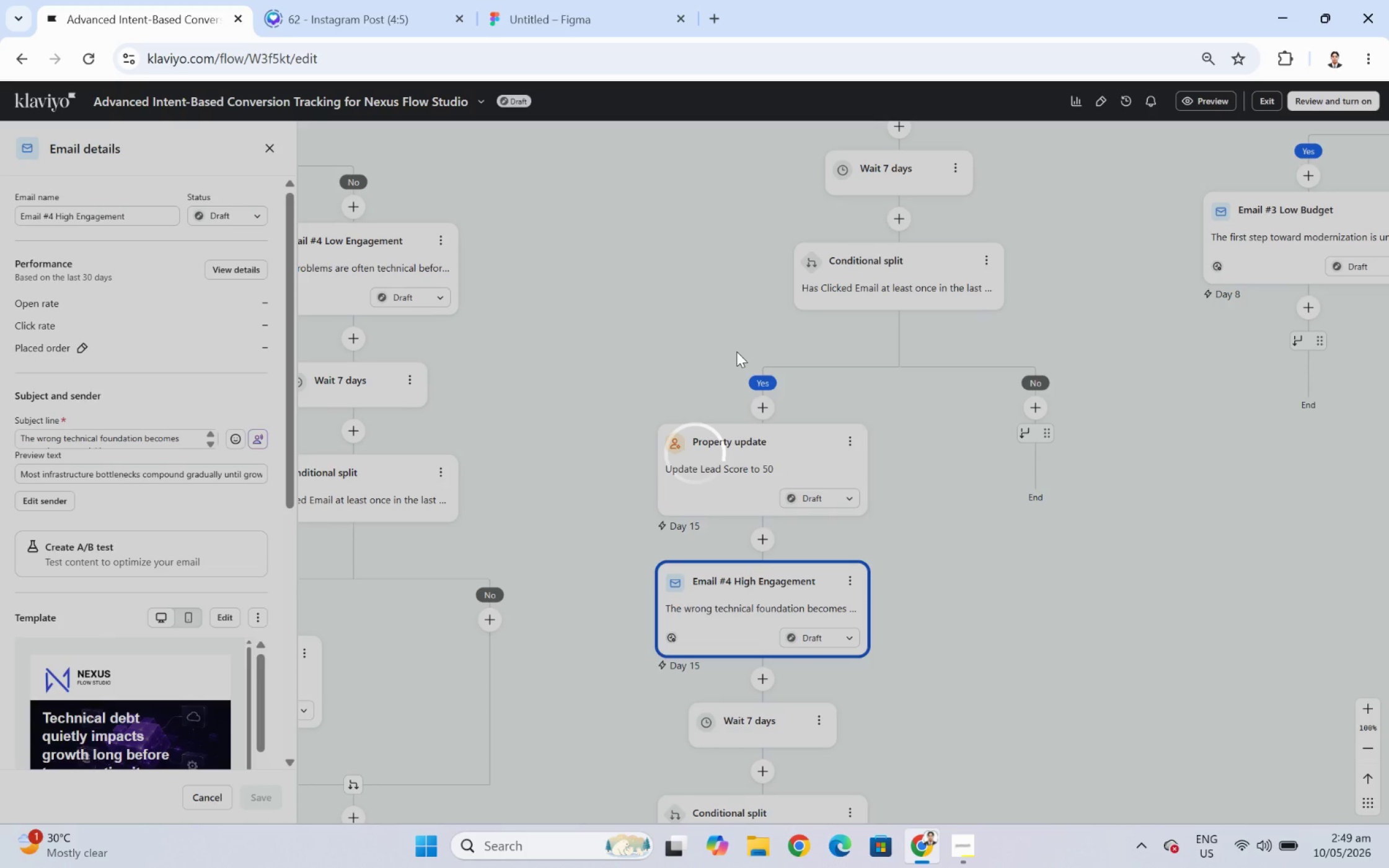 
left_click_drag(start_coordinate=[348, 385], to_coordinate=[1093, 419])
 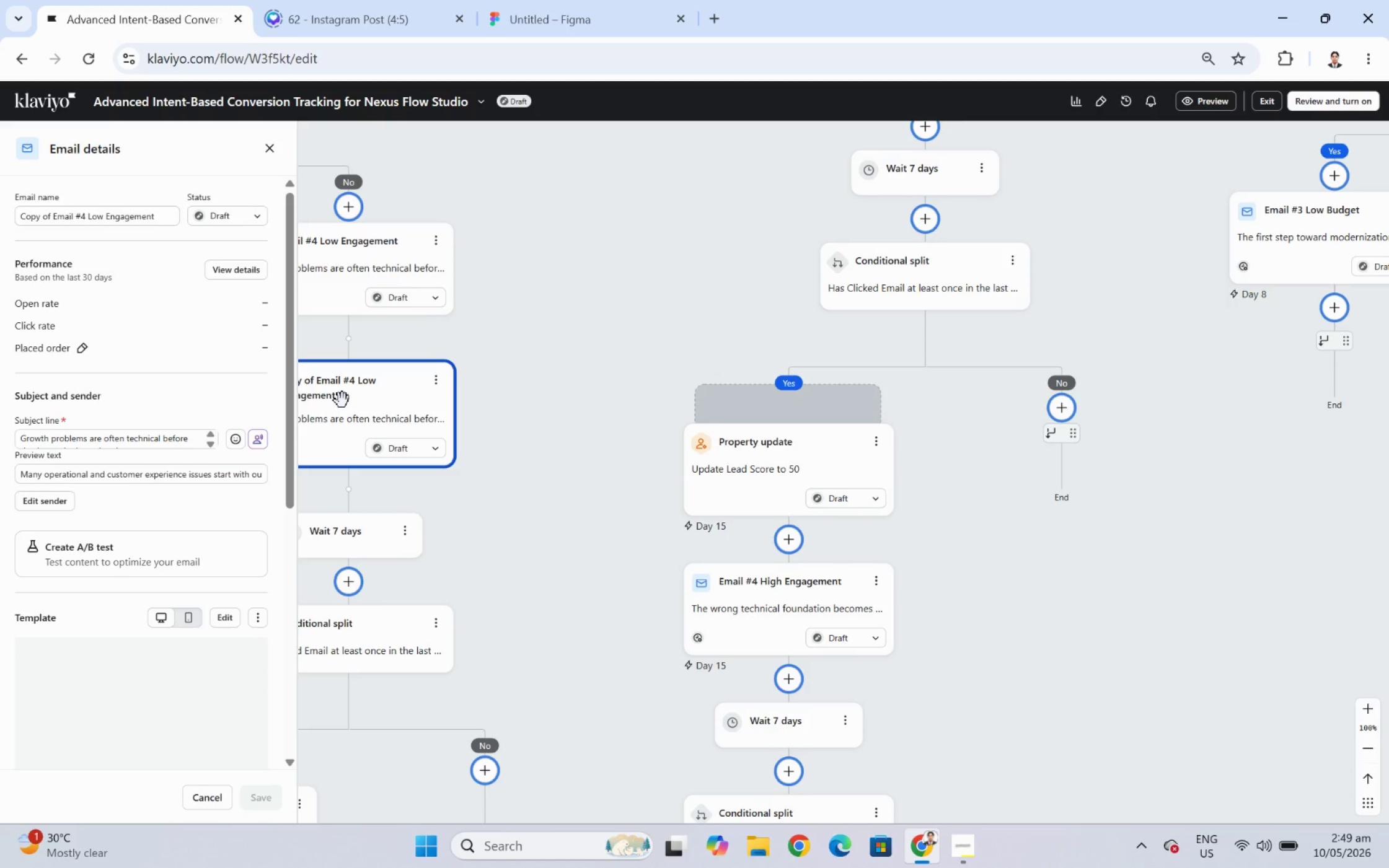 
left_click_drag(start_coordinate=[347, 390], to_coordinate=[581, 414])
 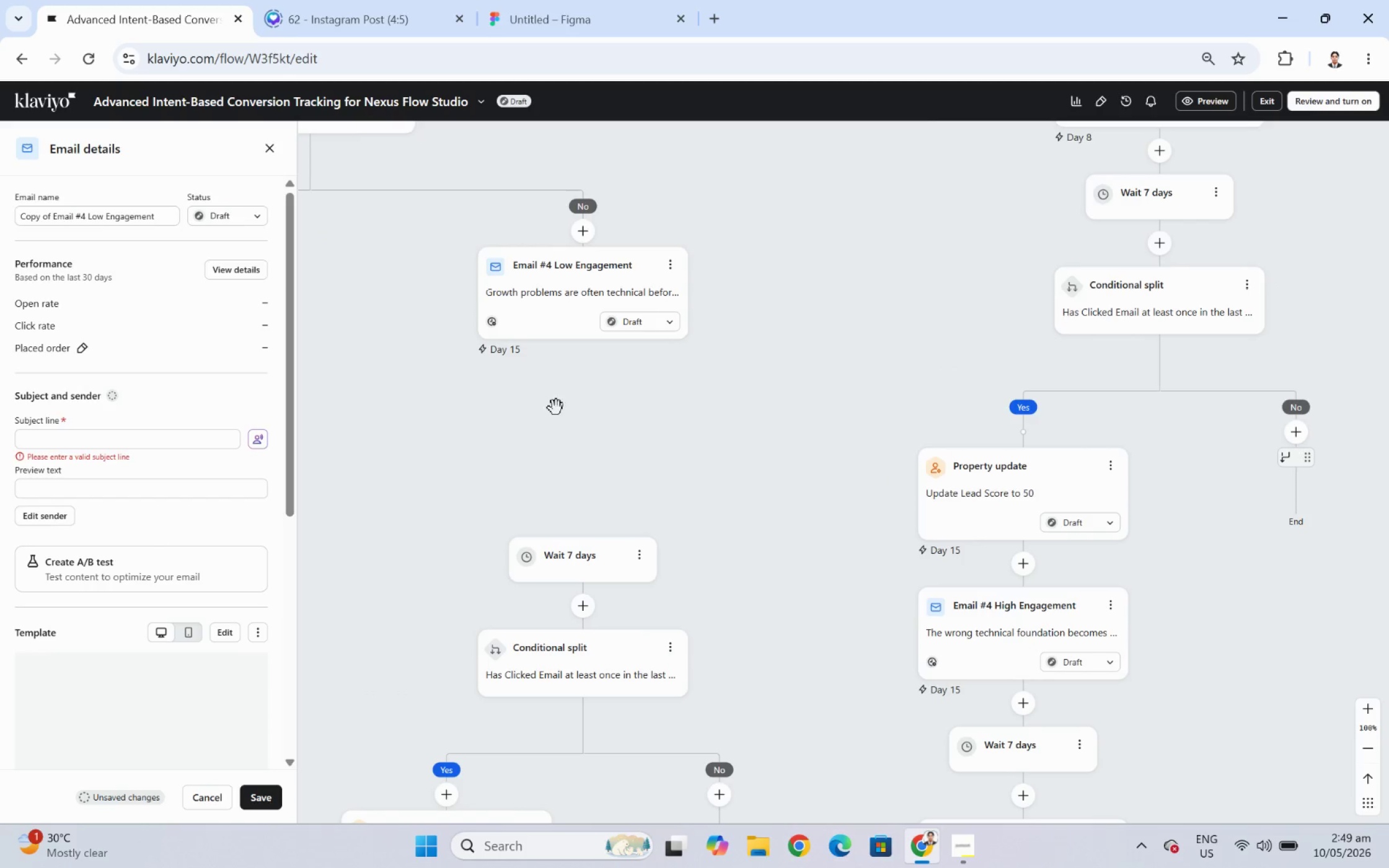 
mouse_move([549, 410])
 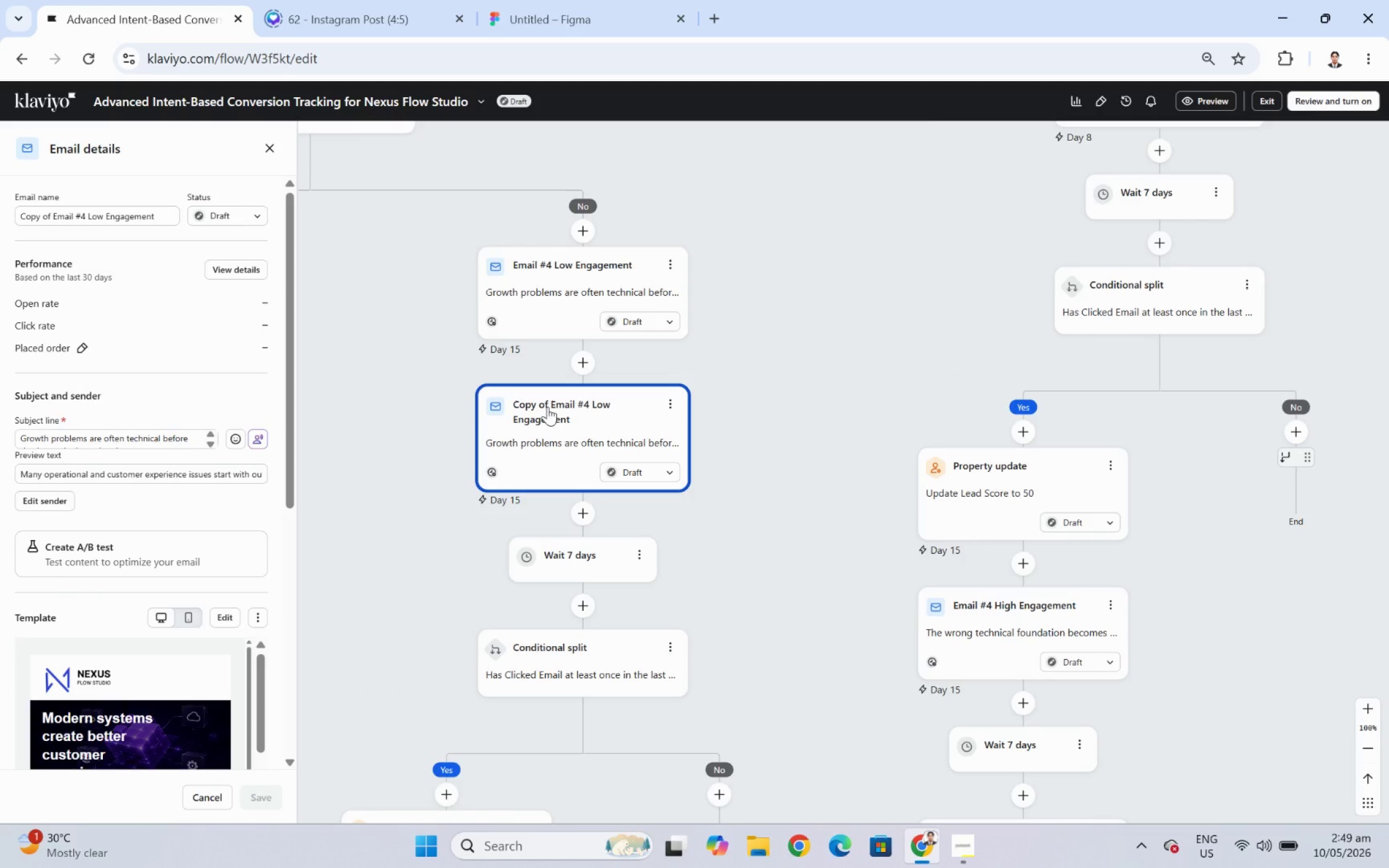 
left_click_drag(start_coordinate=[542, 406], to_coordinate=[1253, 447])
 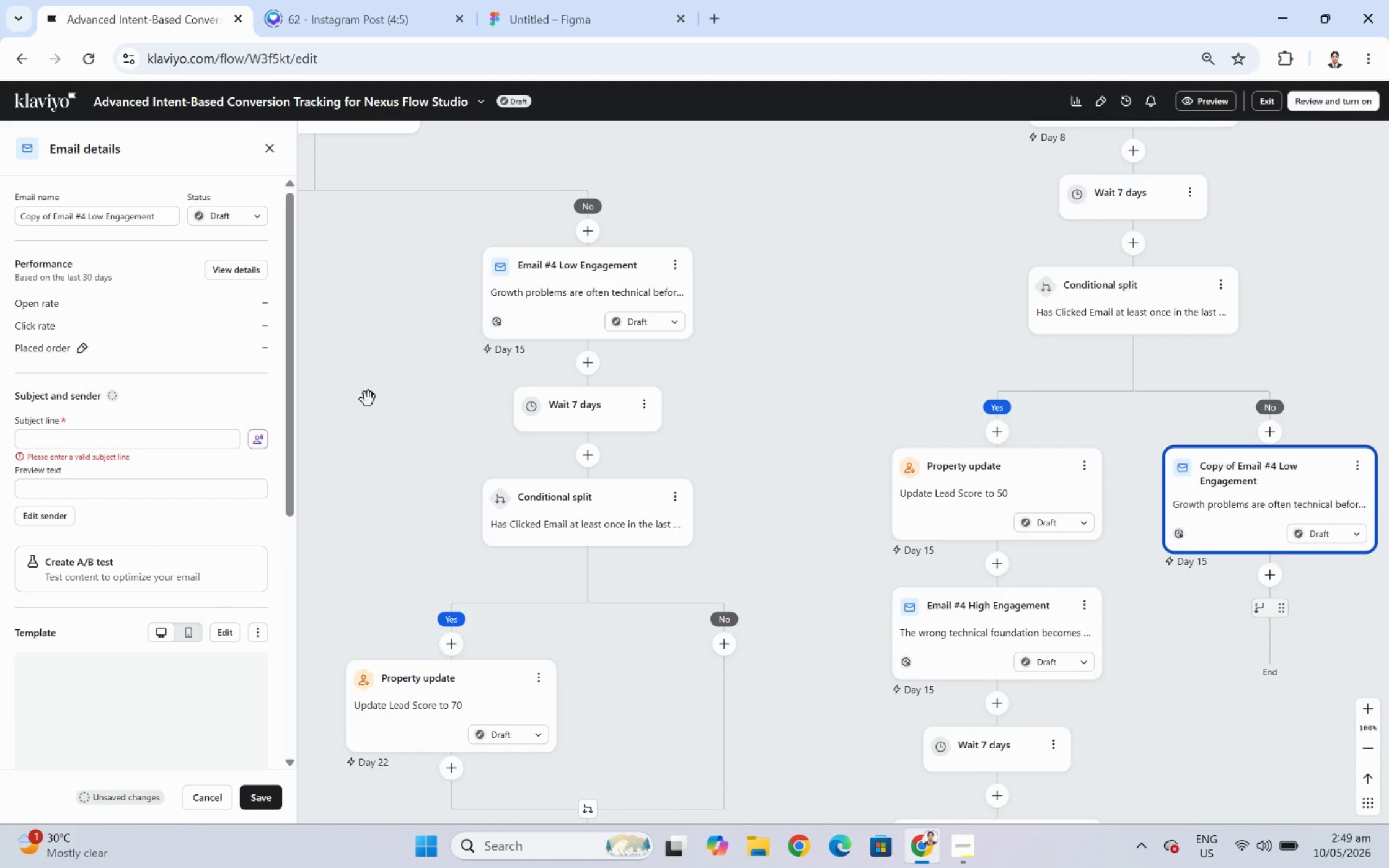 
wait(9.26)
 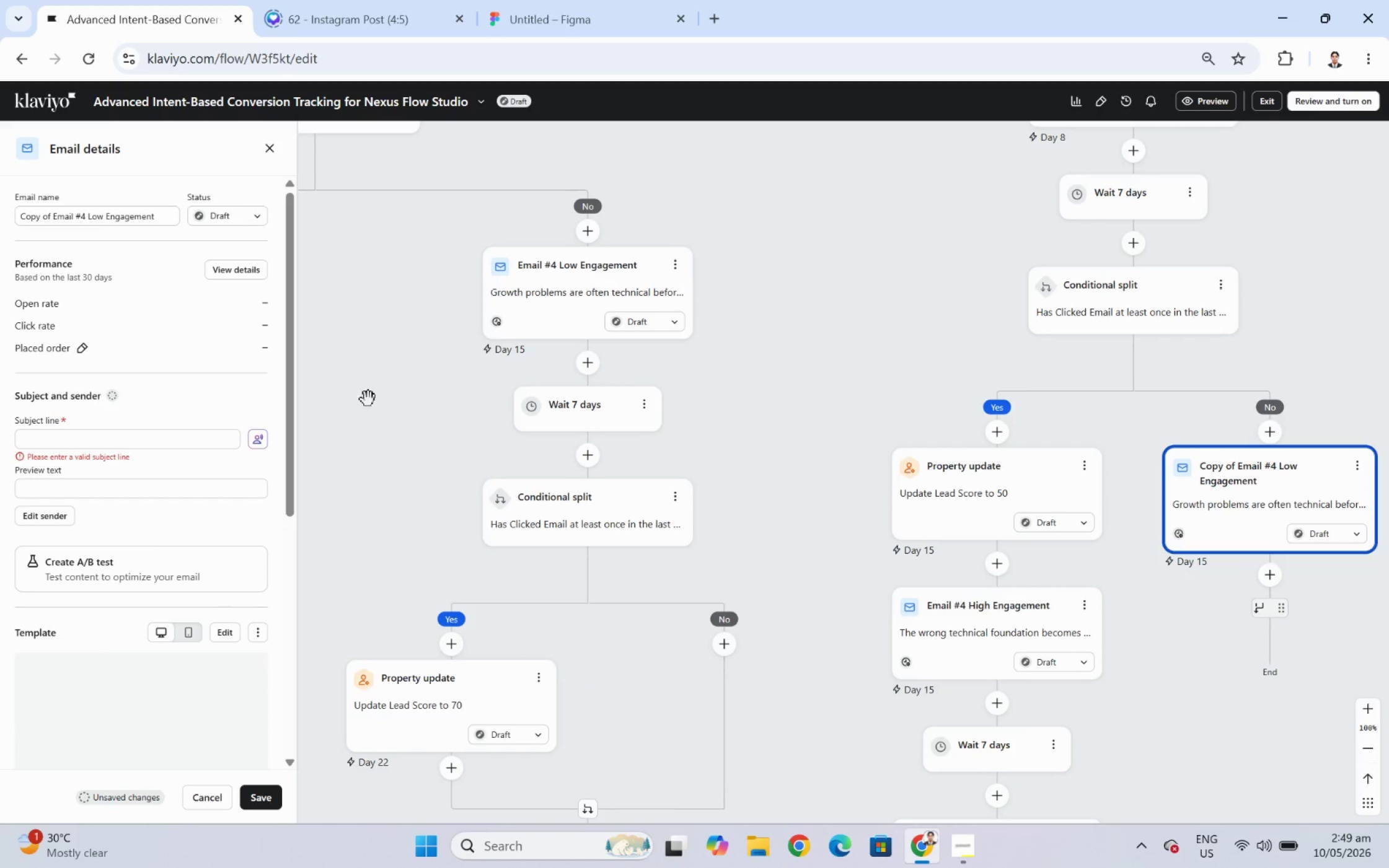 
left_click([54, 215])
 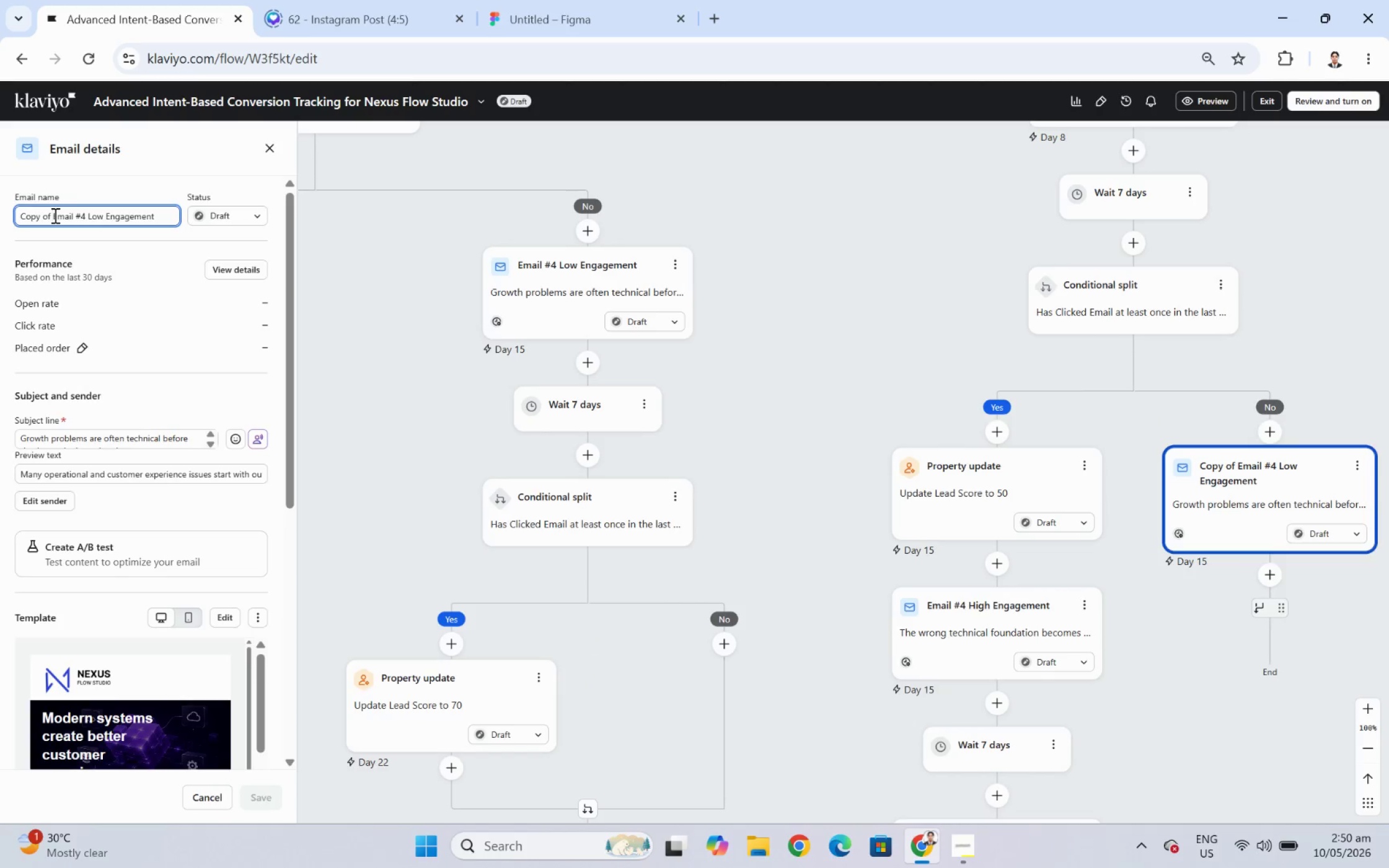 
left_click_drag(start_coordinate=[54, 215], to_coordinate=[0, 218])
 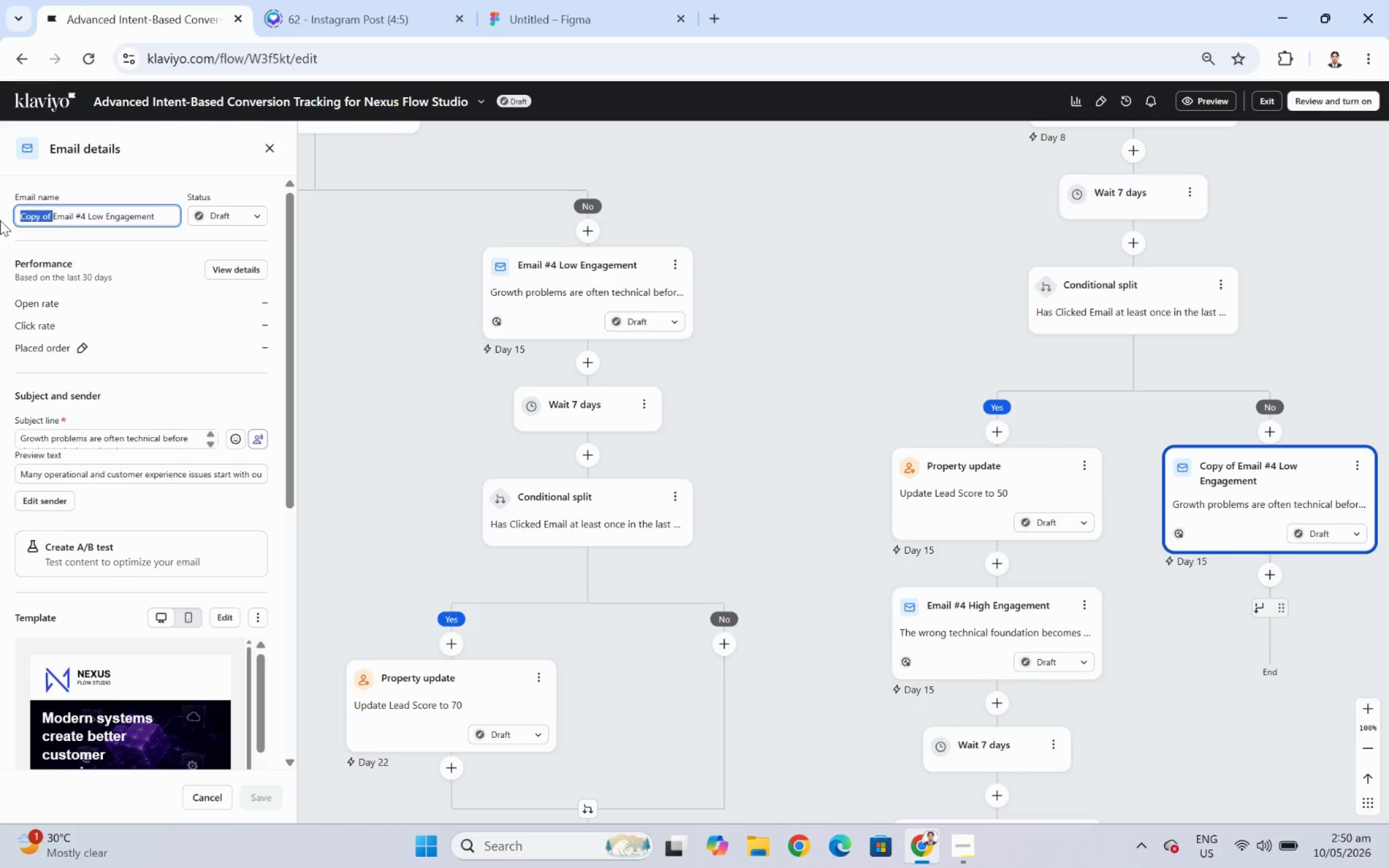 
key(Backspace)
 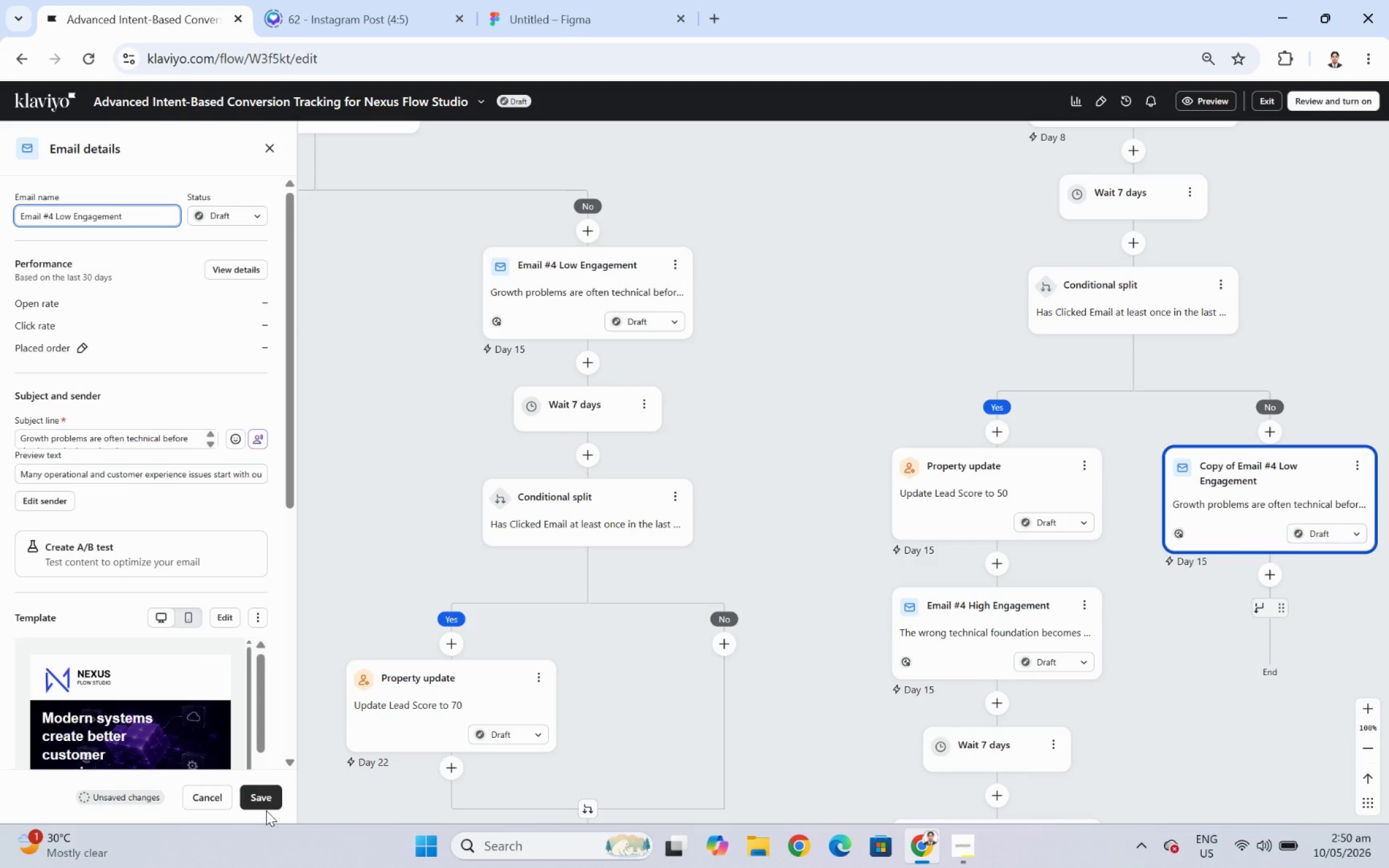 
left_click([266, 795])
 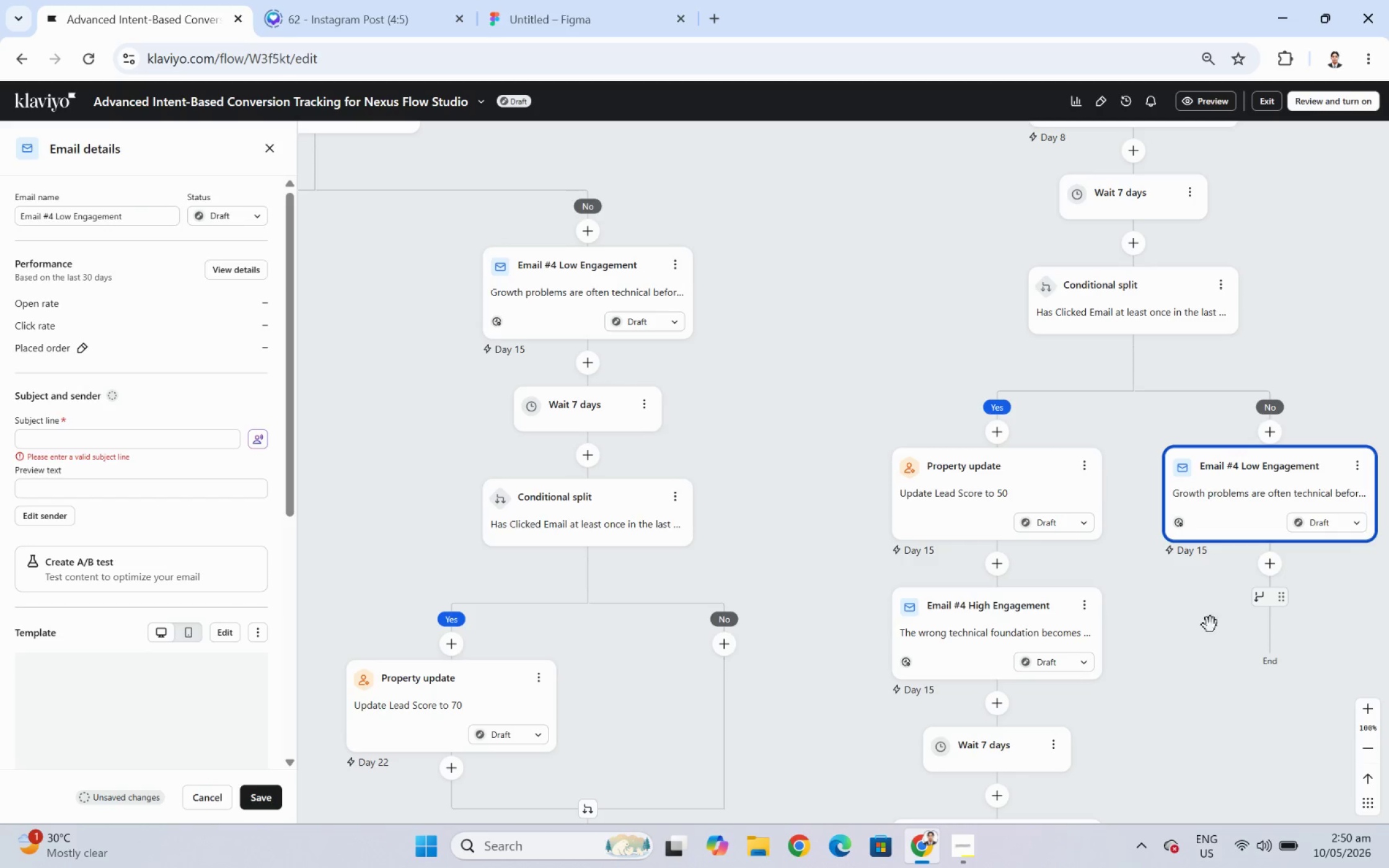 
wait(5.46)
 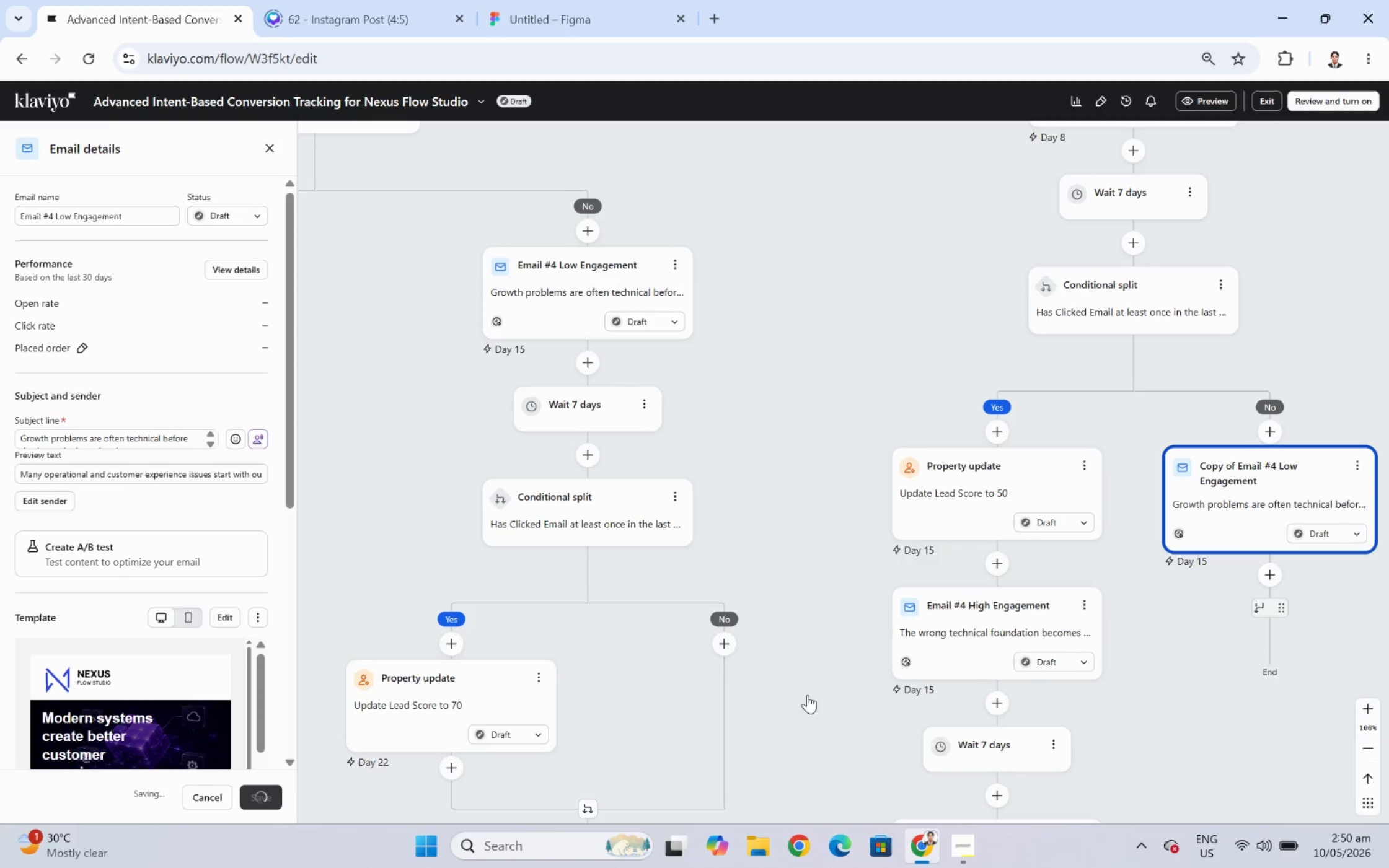 
left_click_drag(start_coordinate=[1237, 647], to_coordinate=[1235, 654])
 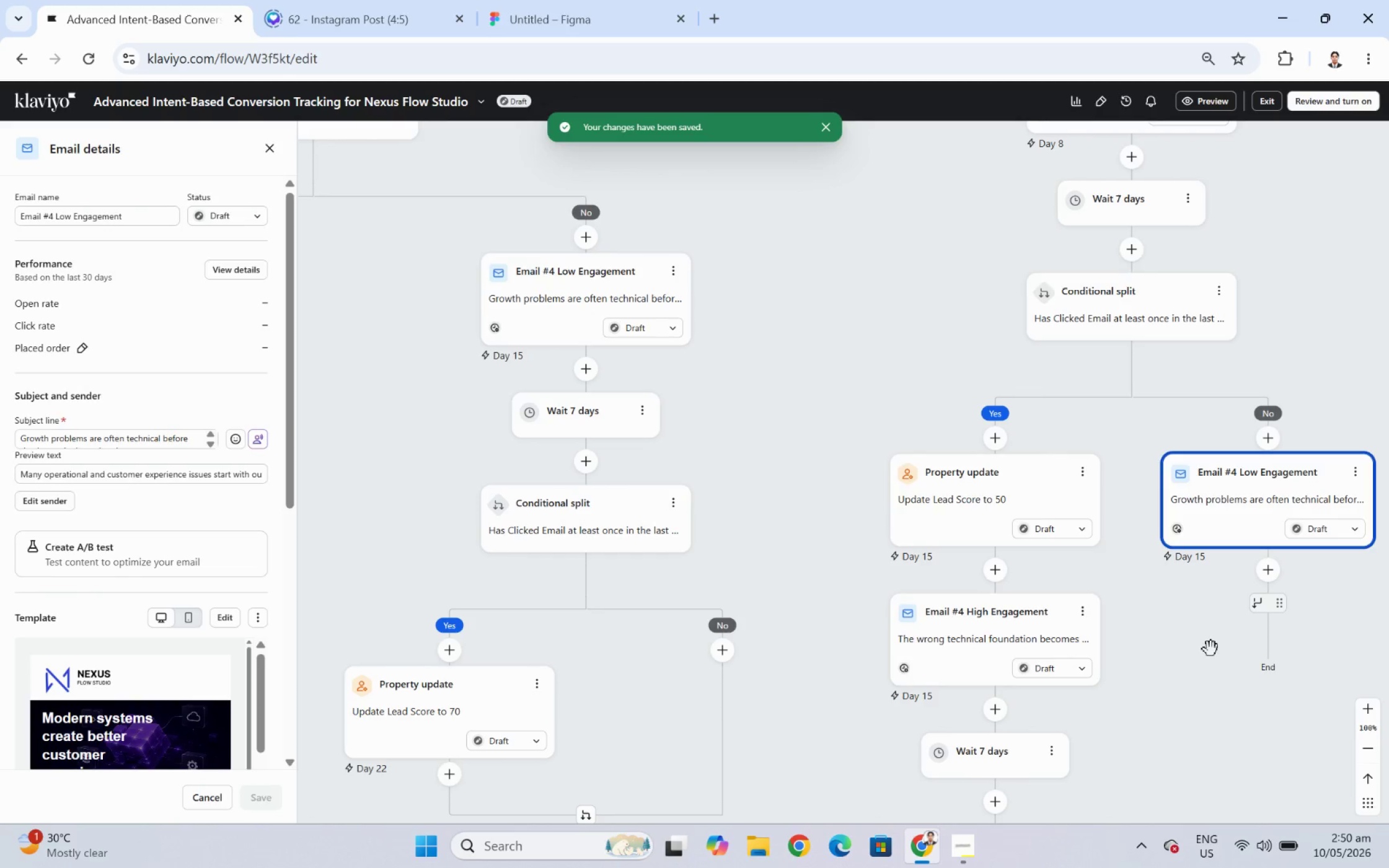 
left_click_drag(start_coordinate=[1210, 648], to_coordinate=[931, 577])
 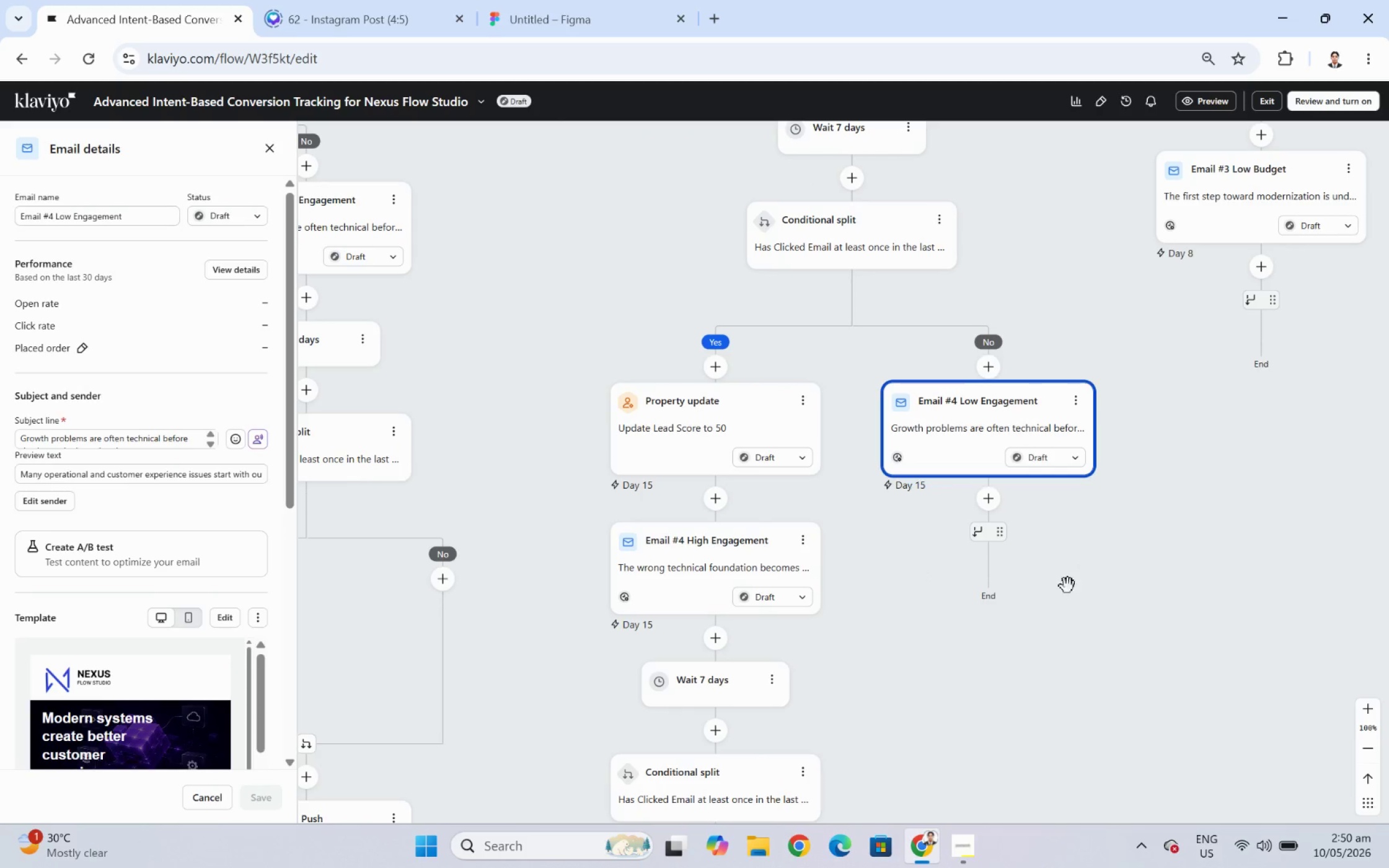 
left_click_drag(start_coordinate=[927, 659], to_coordinate=[1080, 657])
 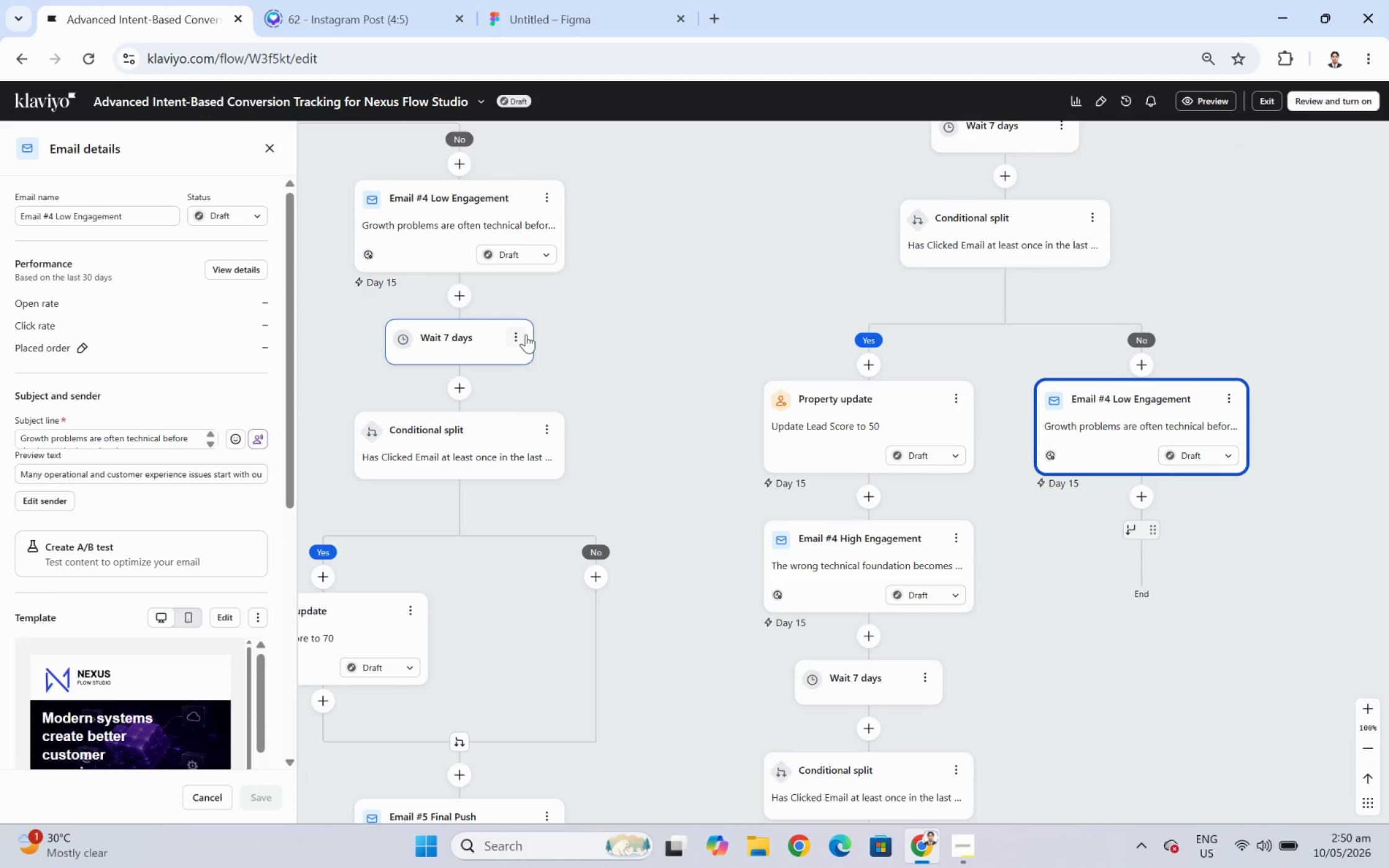 
left_click([526, 334])
 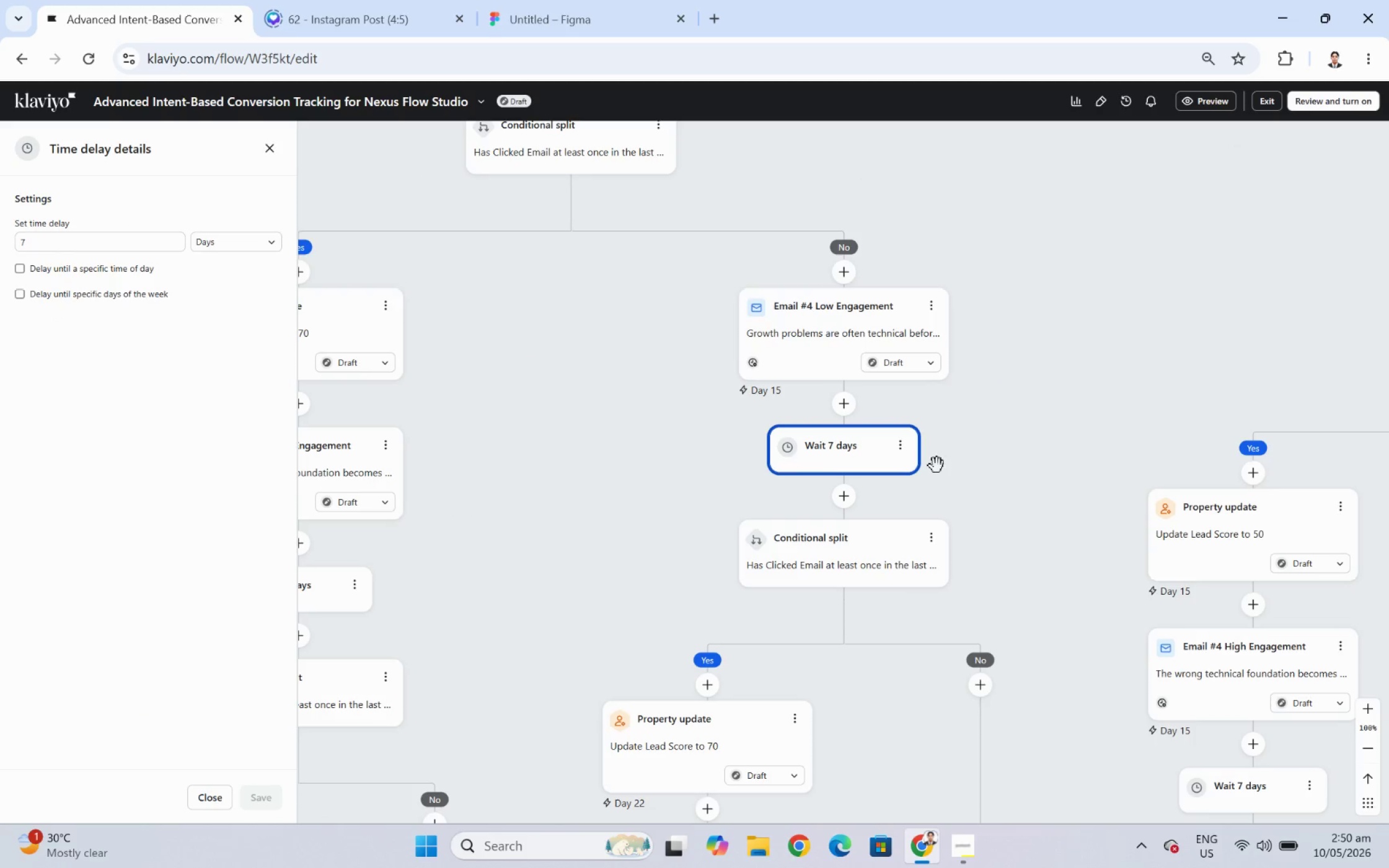 
left_click_drag(start_coordinate=[1030, 468], to_coordinate=[838, 361])
 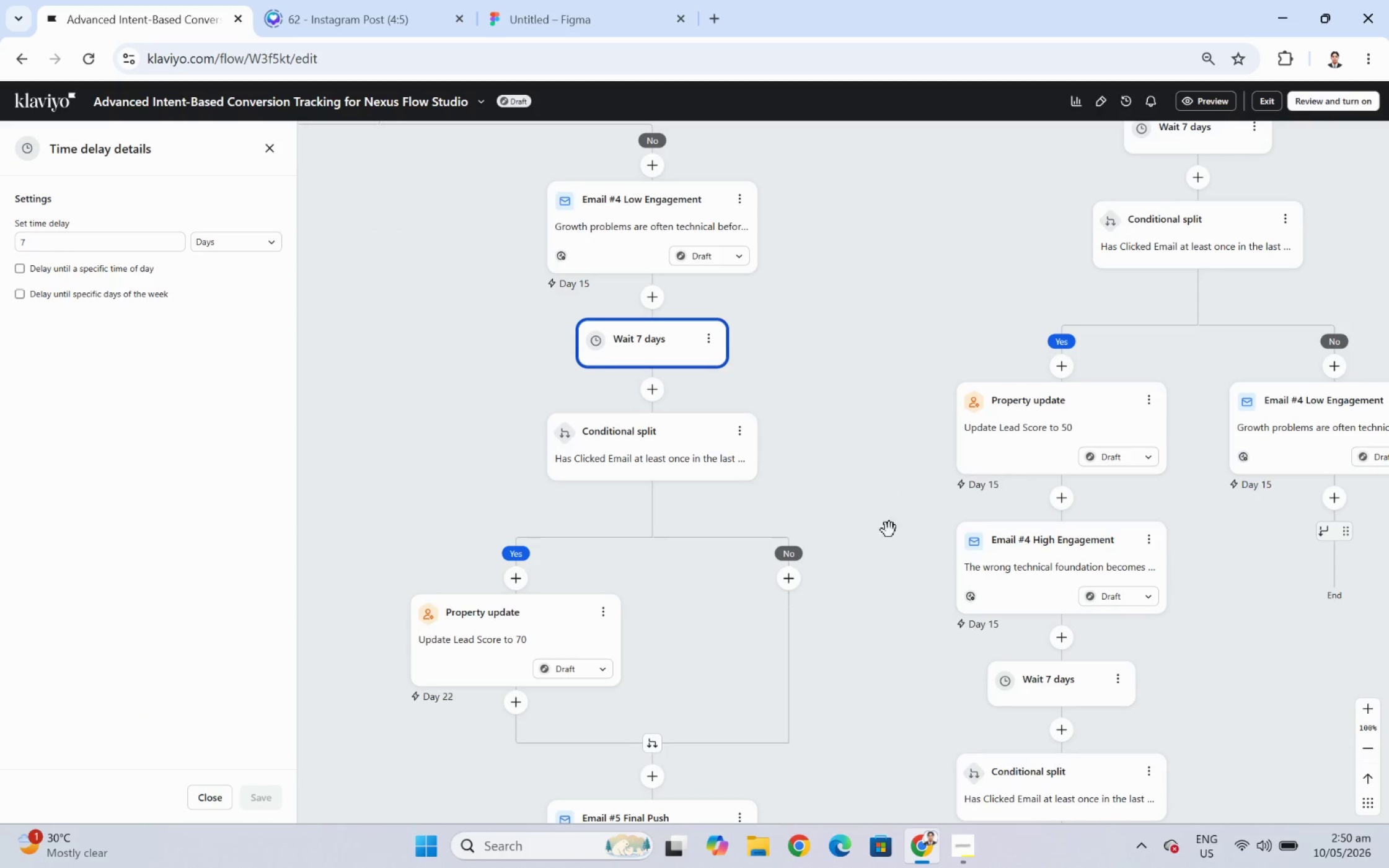 
left_click_drag(start_coordinate=[884, 578], to_coordinate=[721, 527])
 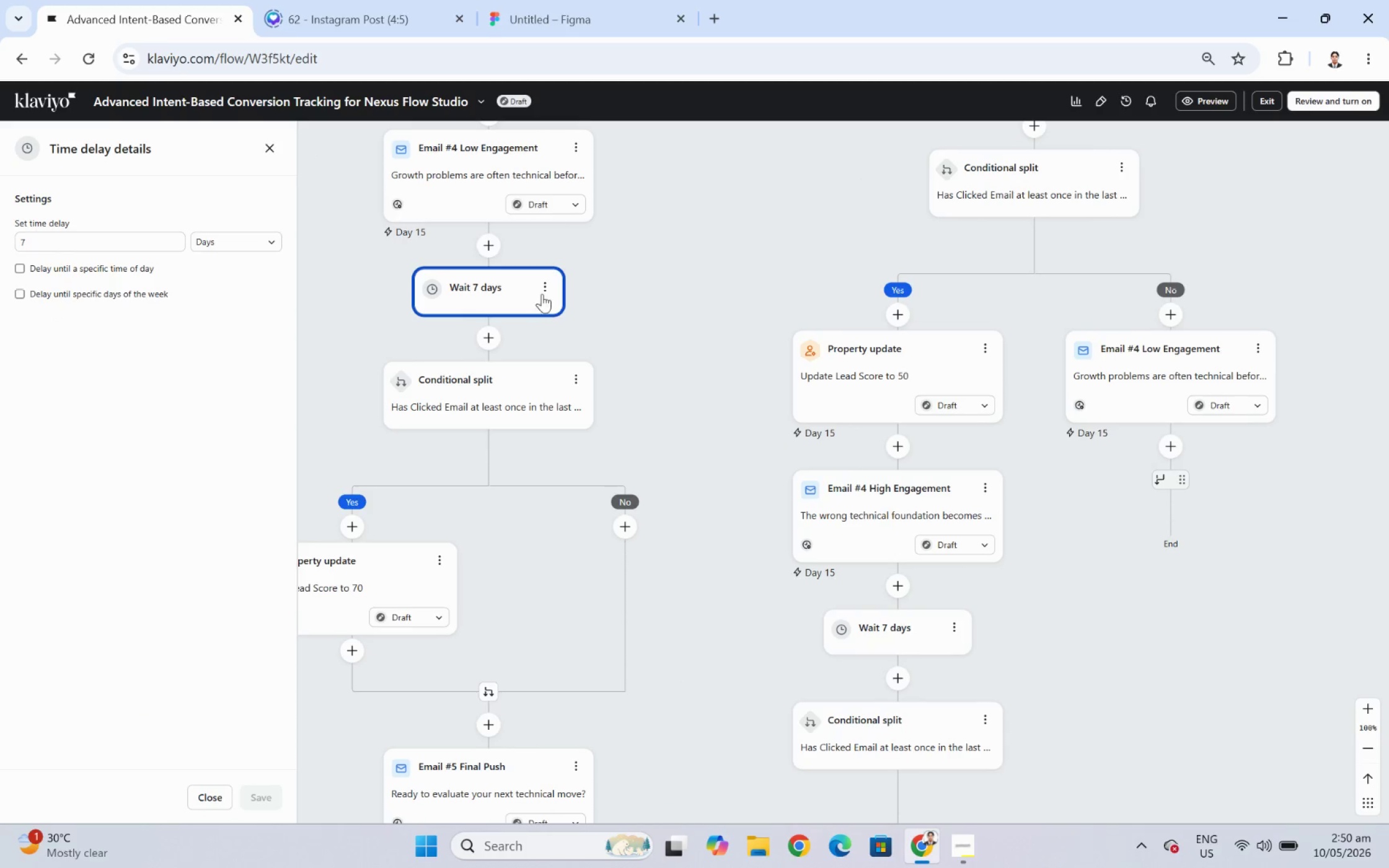 
left_click([553, 291])
 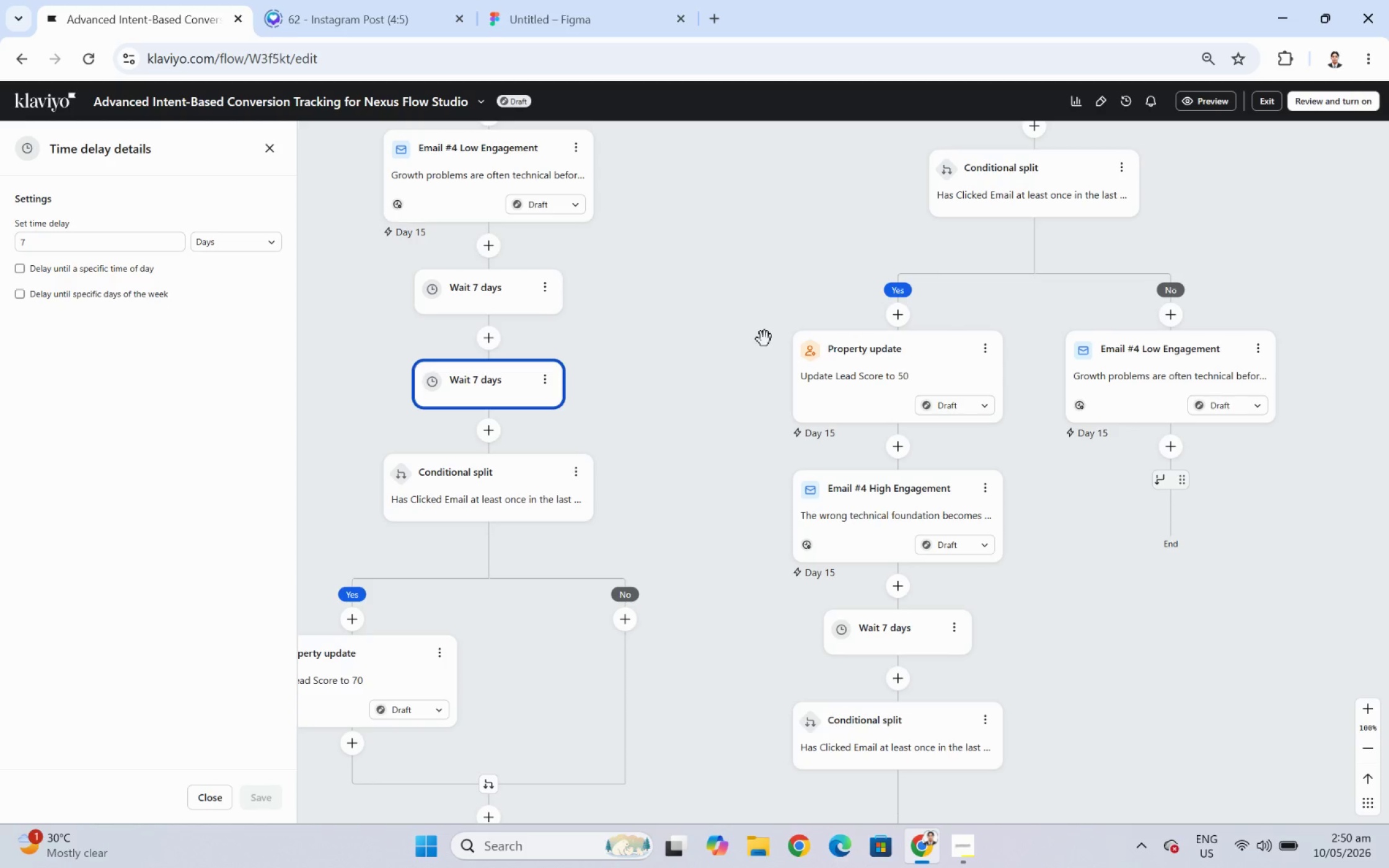 
wait(6.04)
 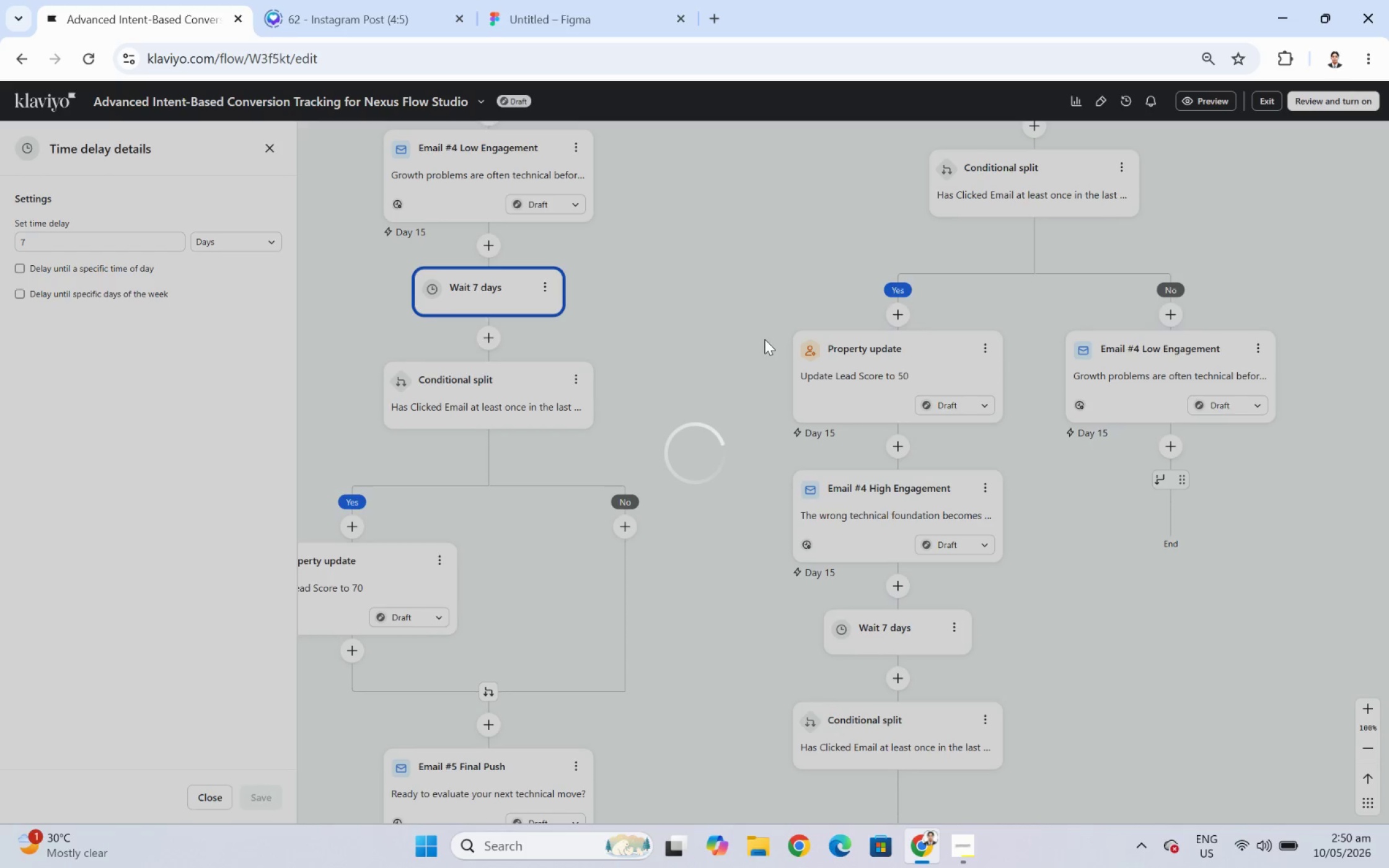 
left_click_drag(start_coordinate=[483, 378], to_coordinate=[1181, 475])
 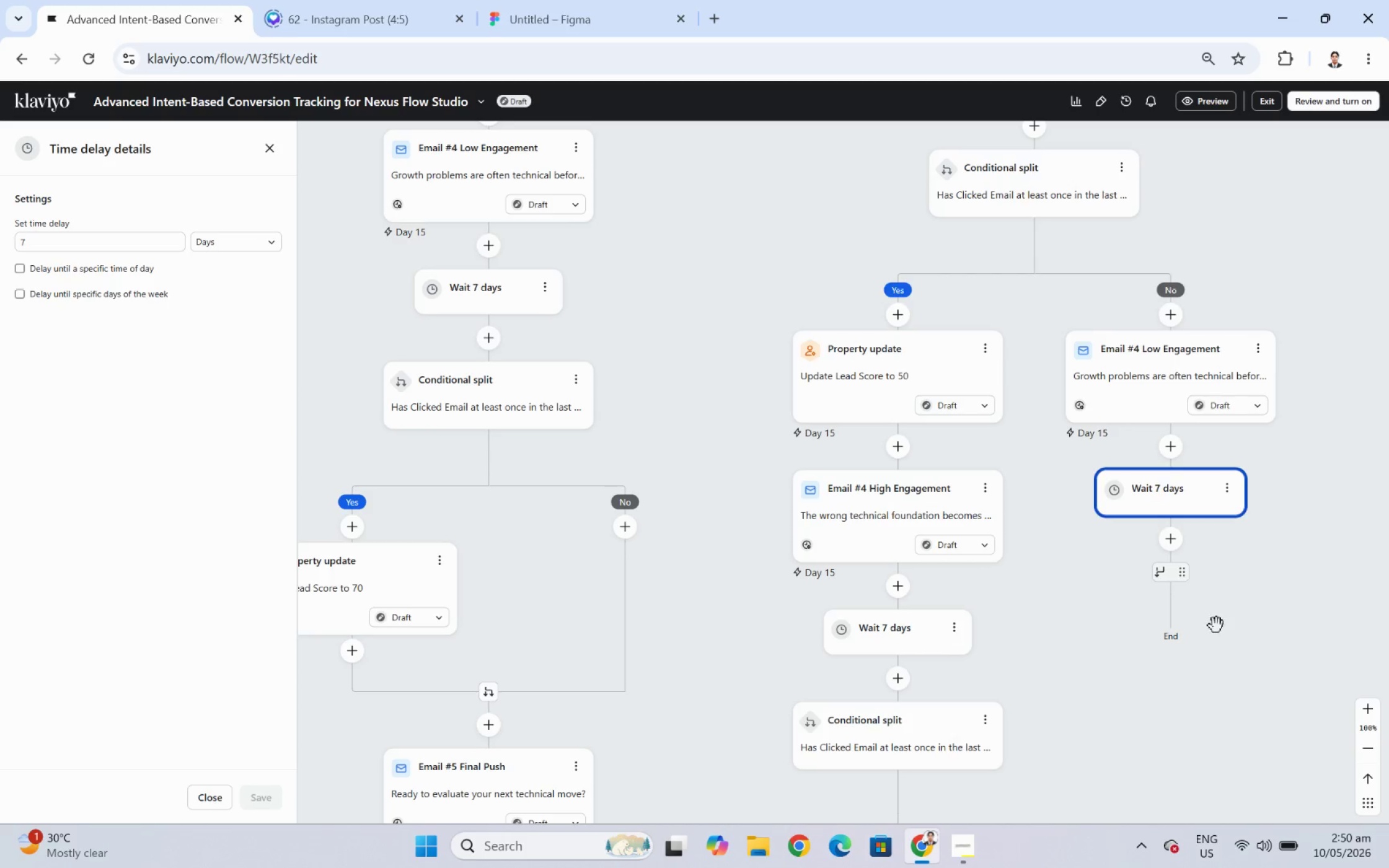 
wait(5.29)
 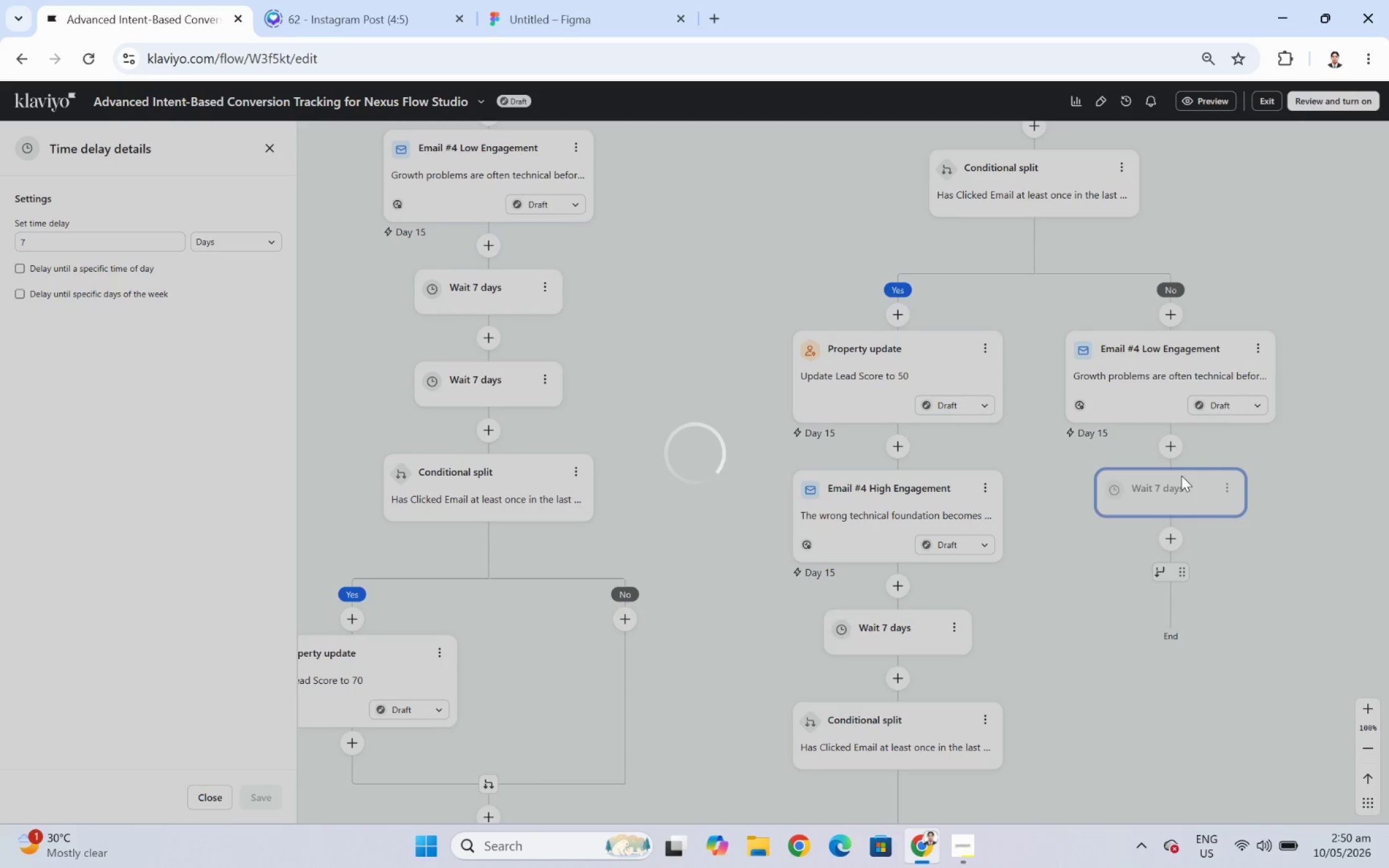 
left_click([1171, 542])
 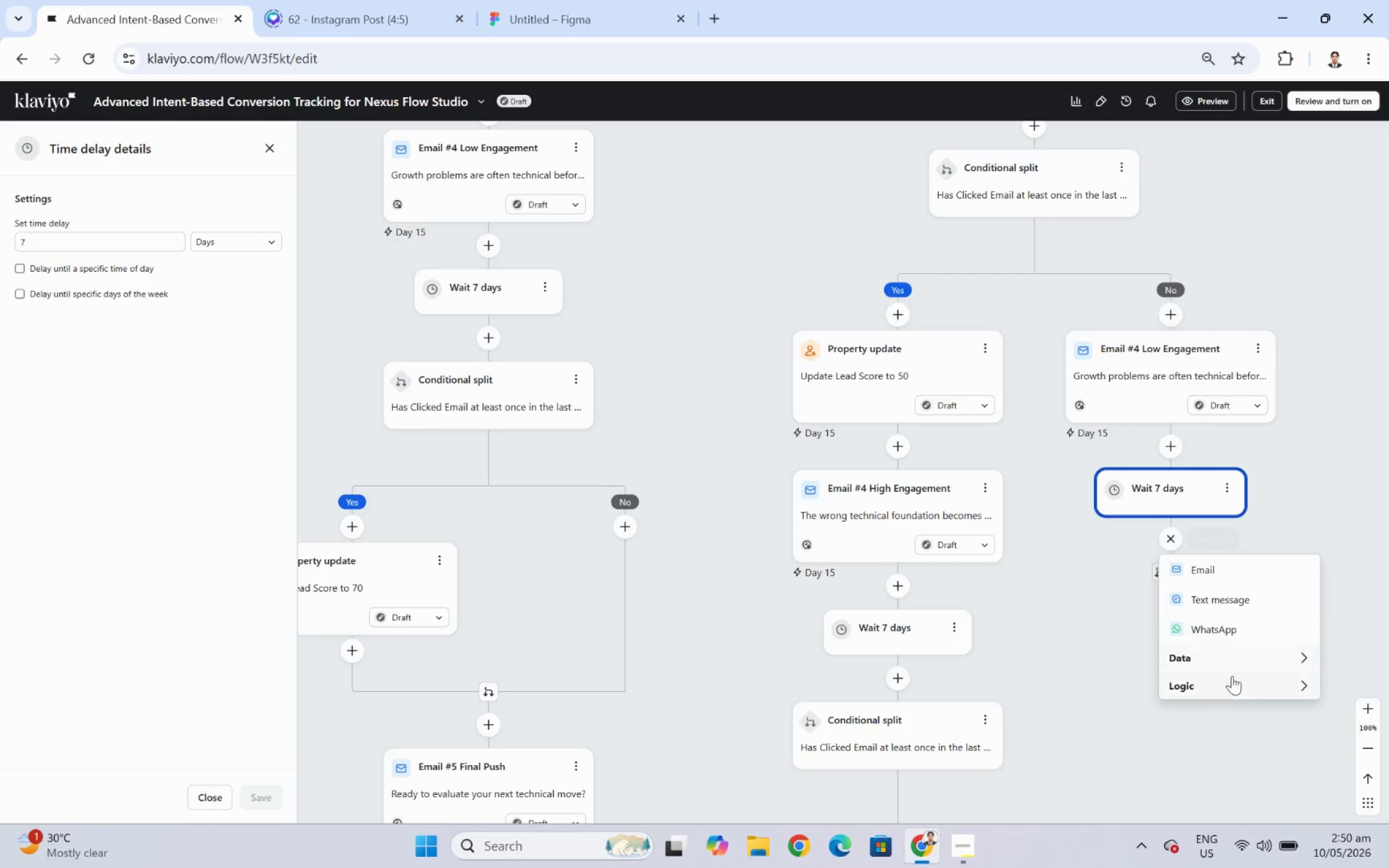 
left_click([1234, 685])
 